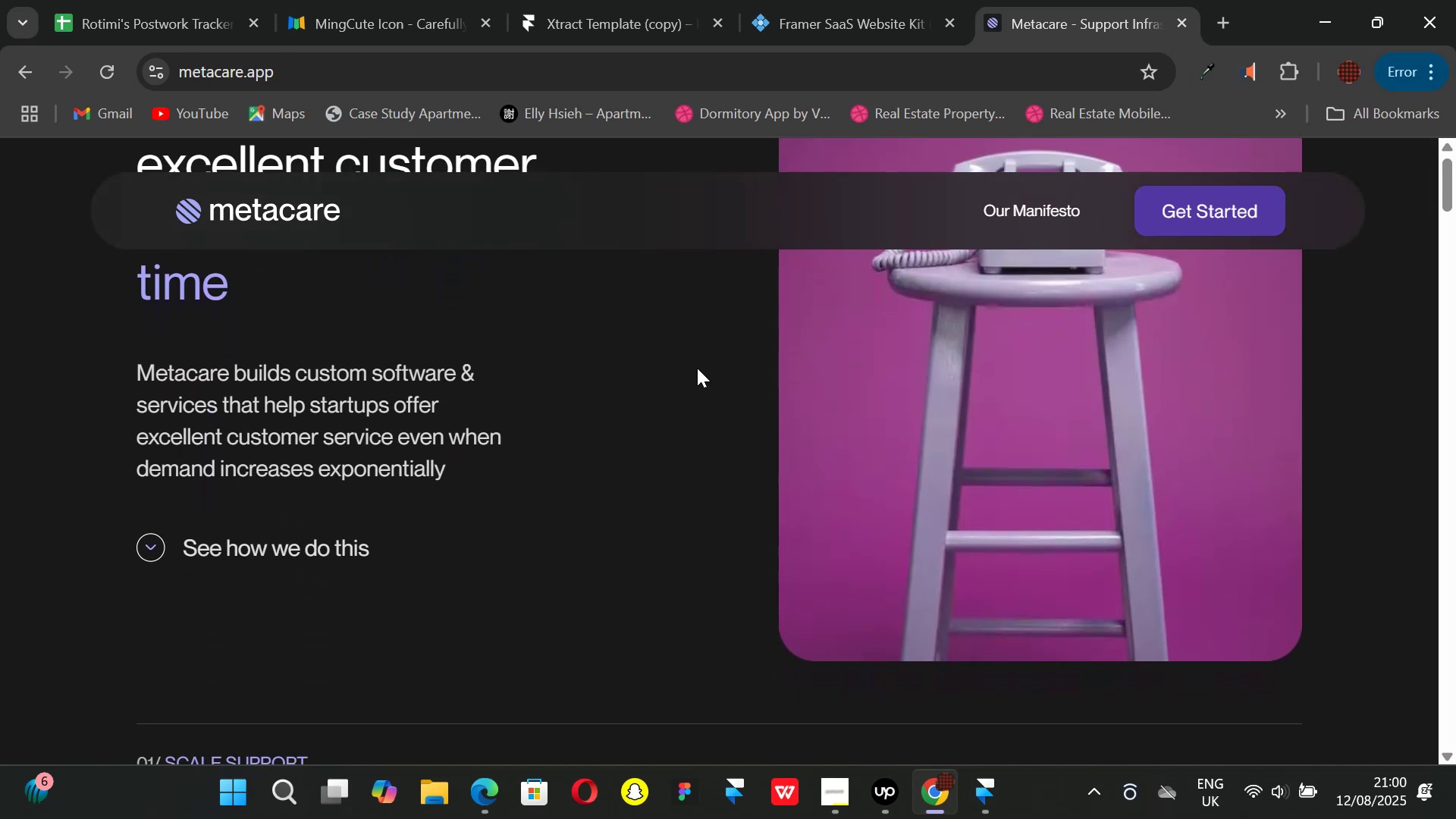 
left_click([1229, 19])
 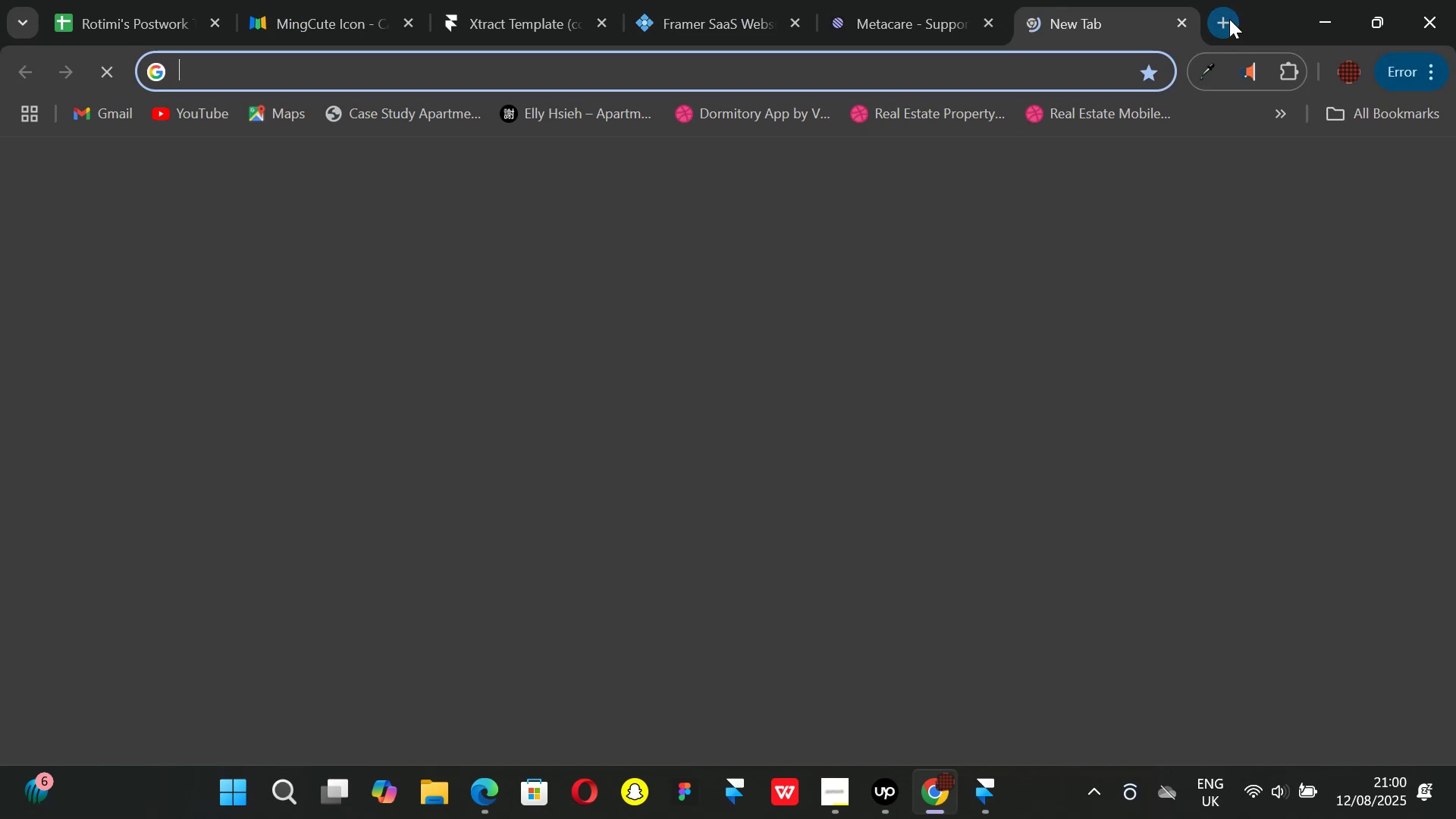 
type(tele)
 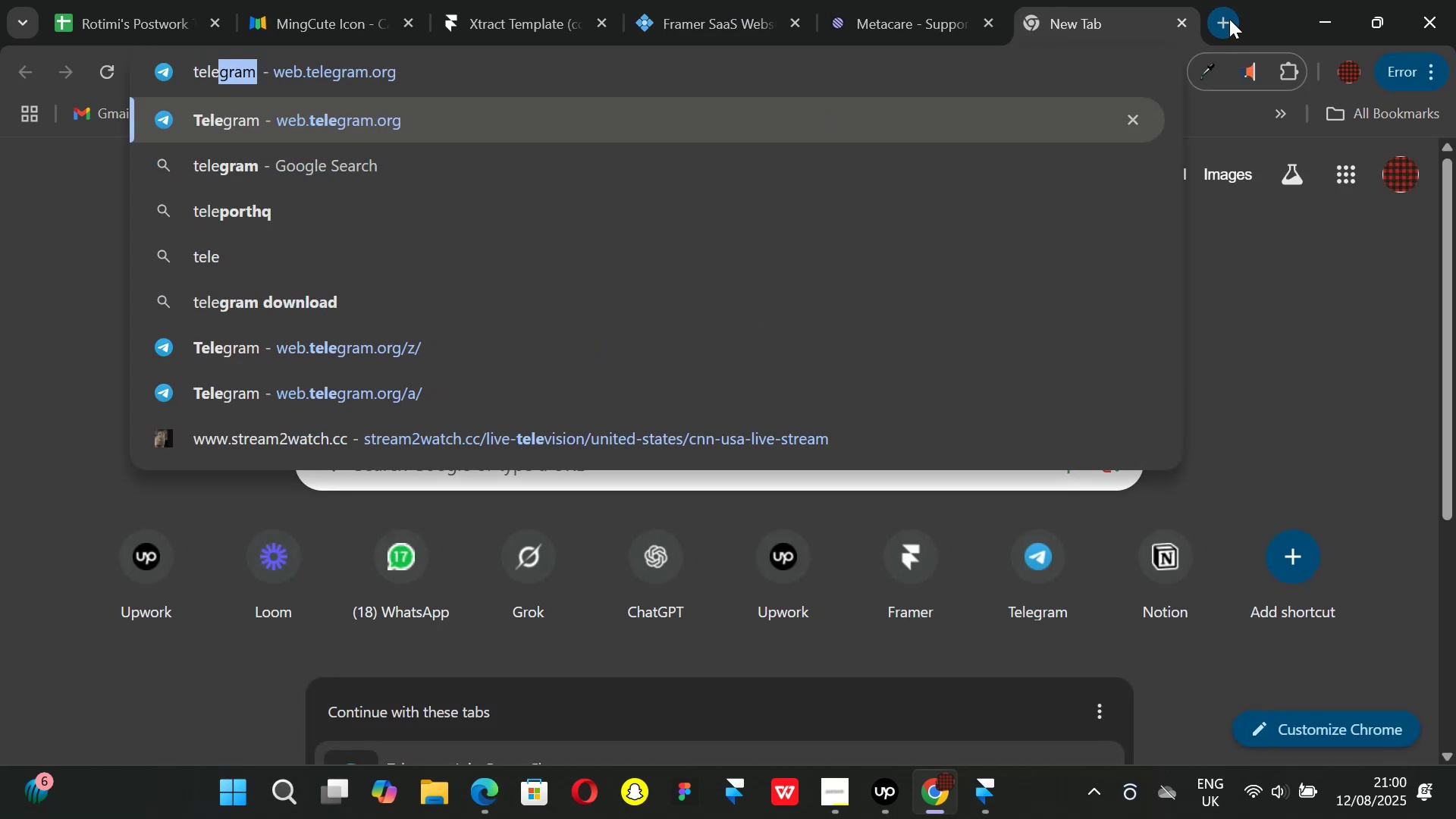 
key(Enter)
 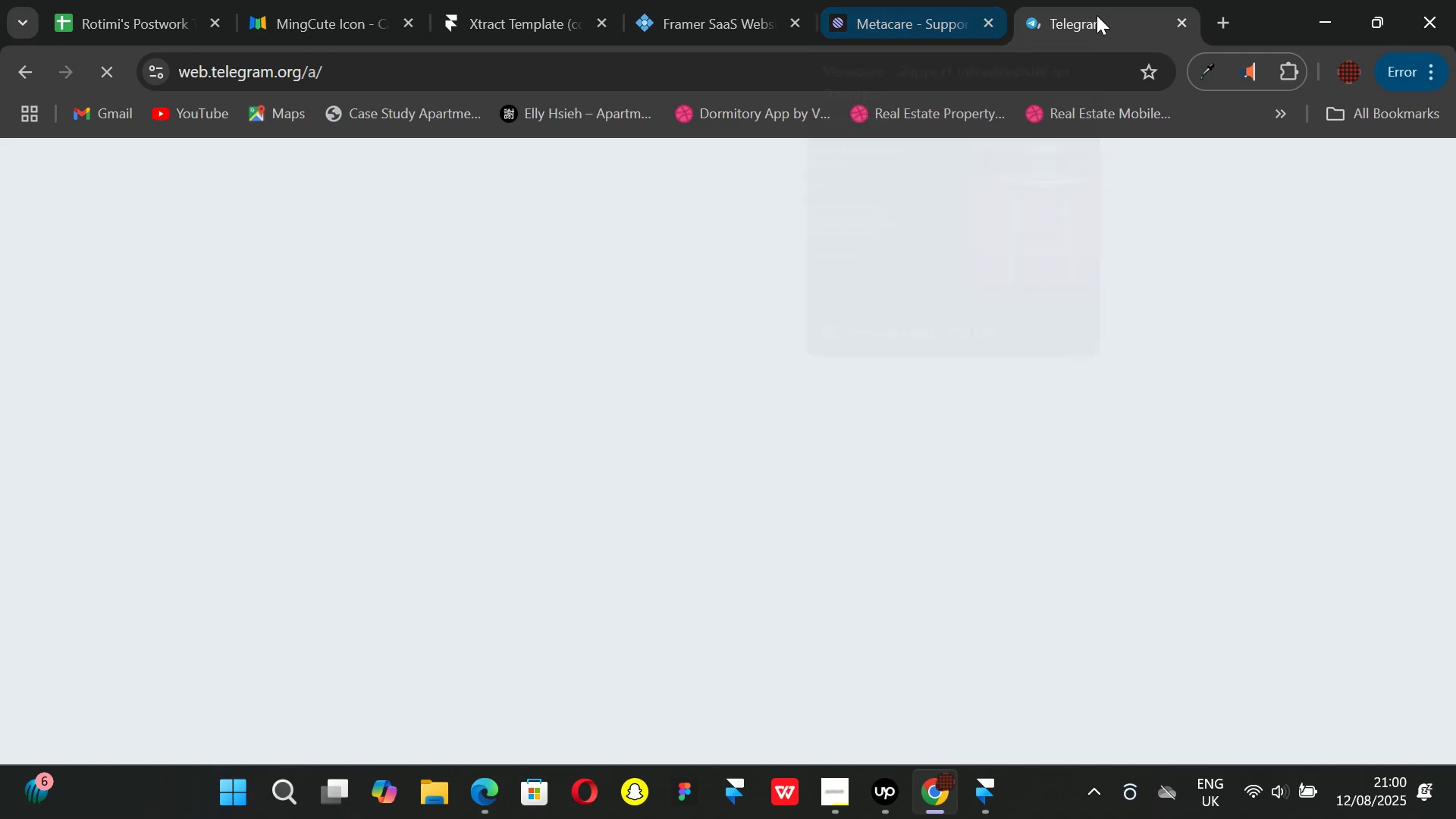 
wait(7.47)
 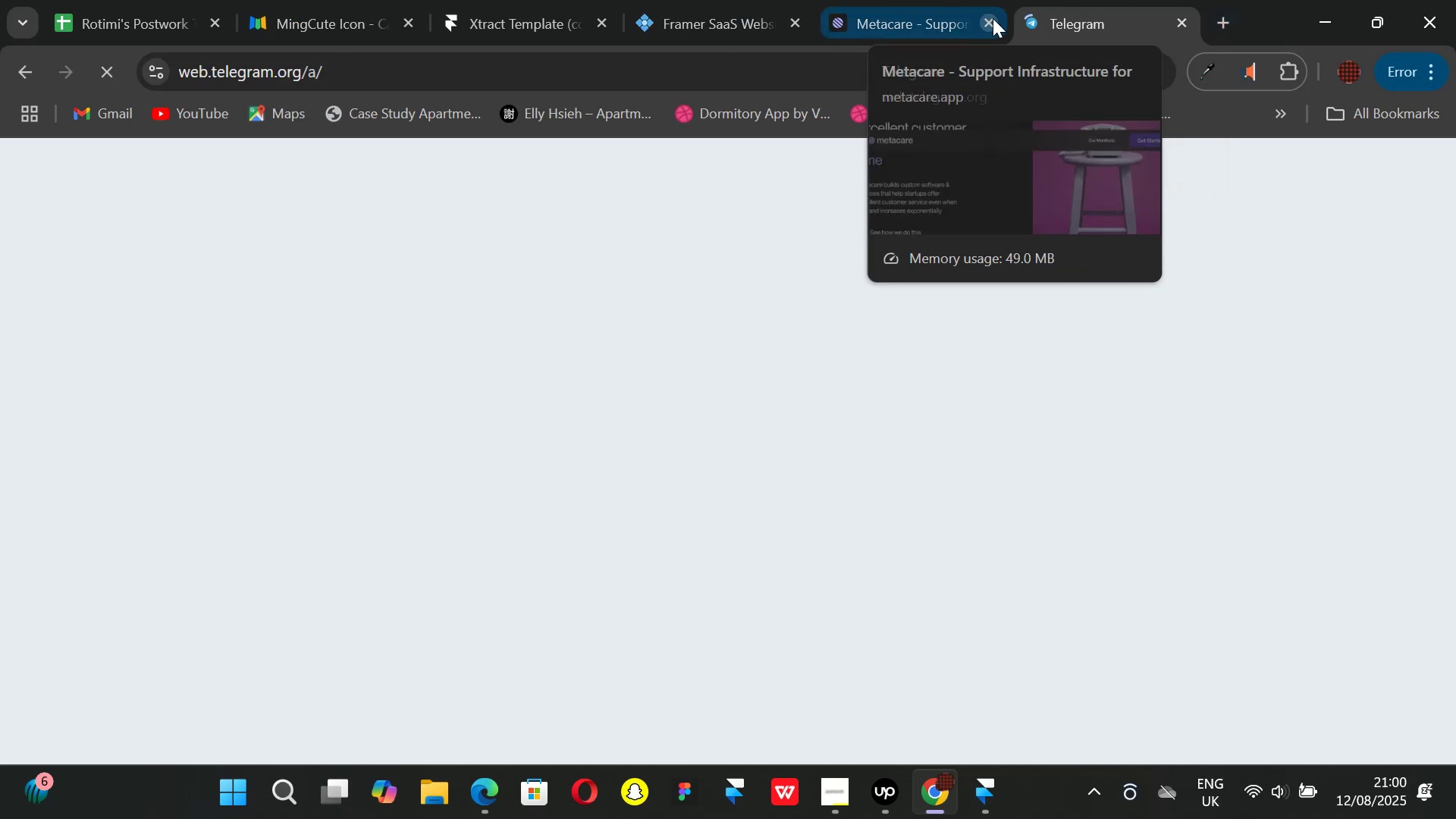 
left_click([1097, 15])
 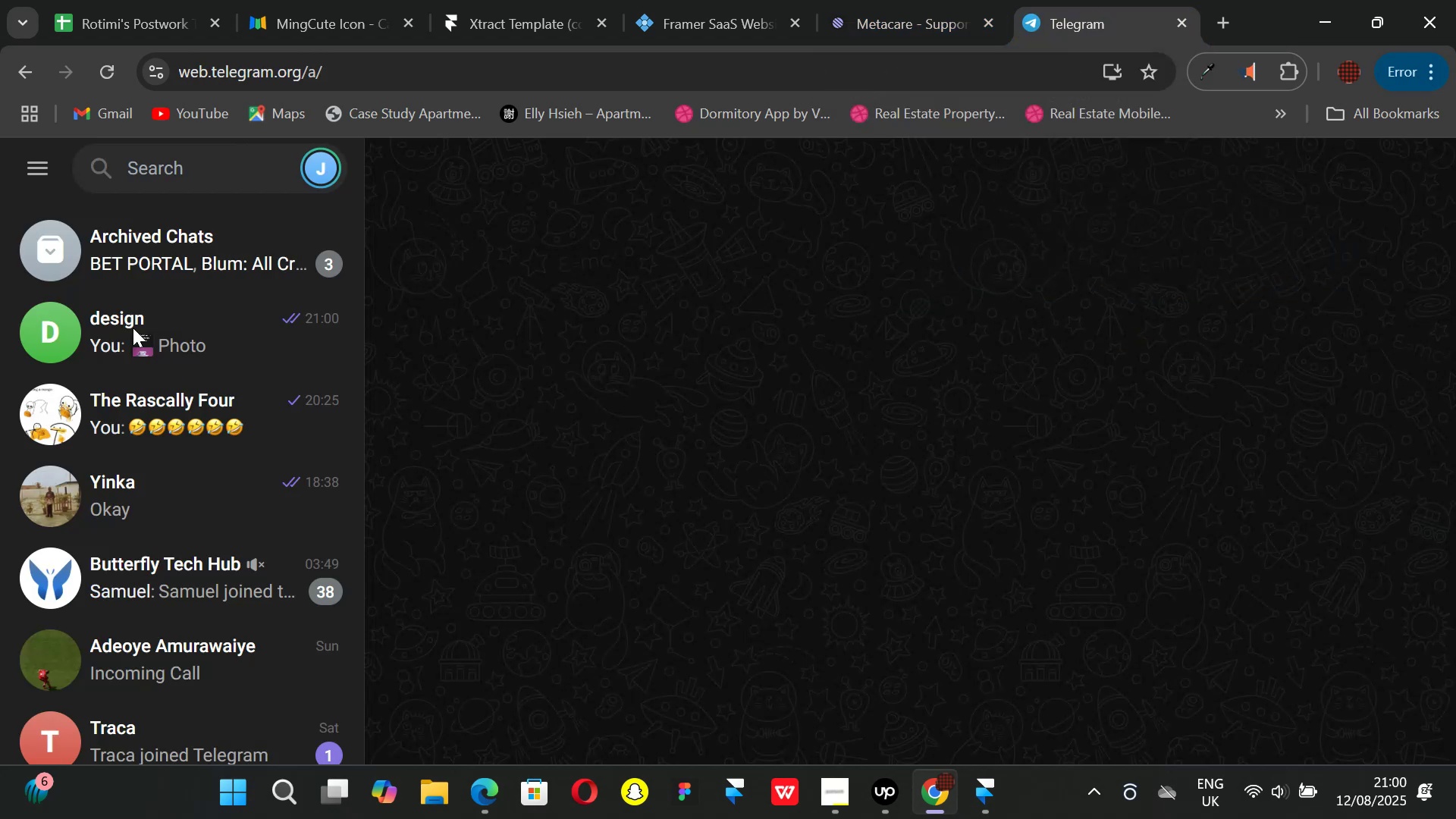 
left_click([197, 329])
 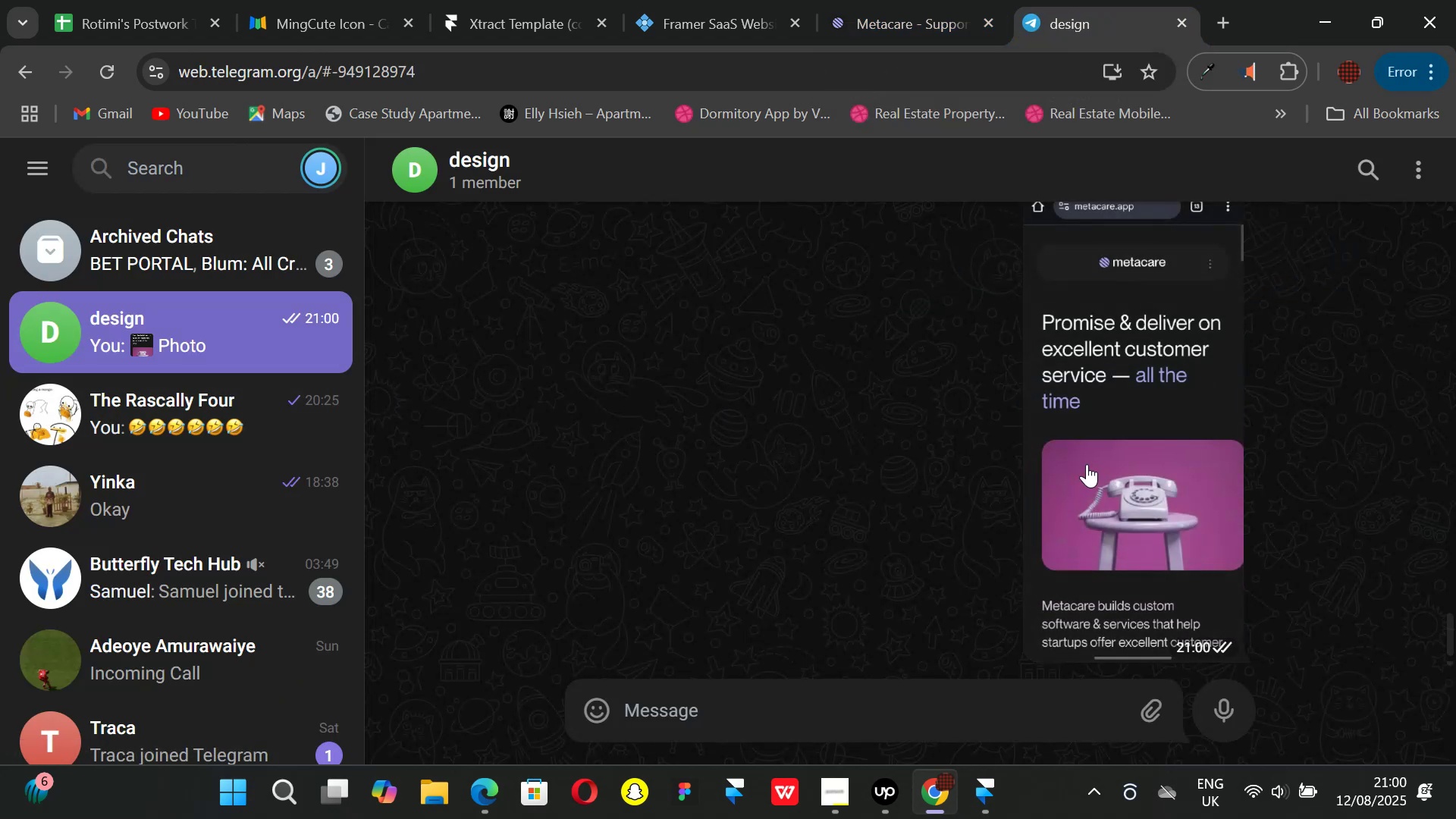 
left_click([1108, 453])
 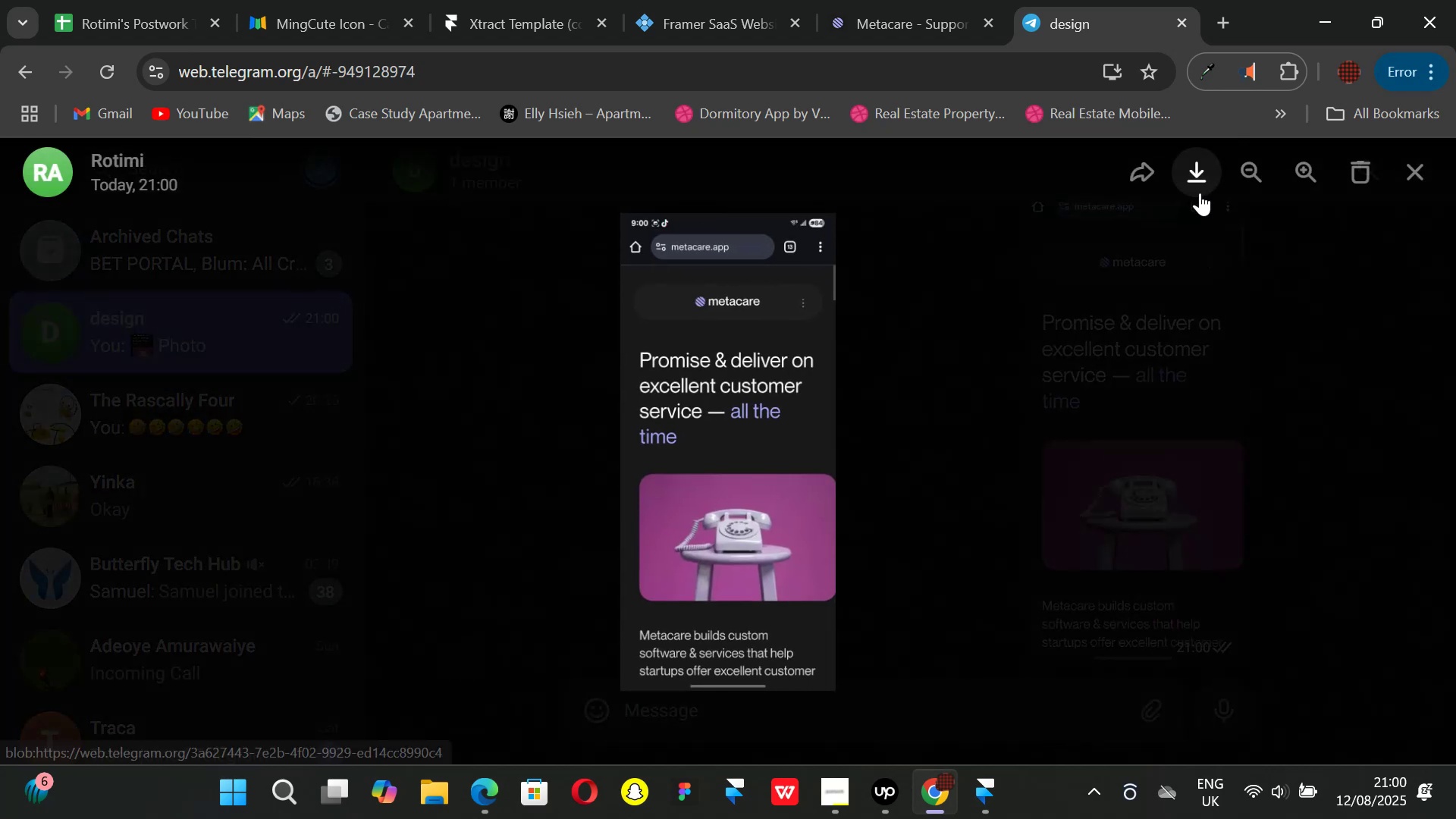 
left_click([1198, 175])
 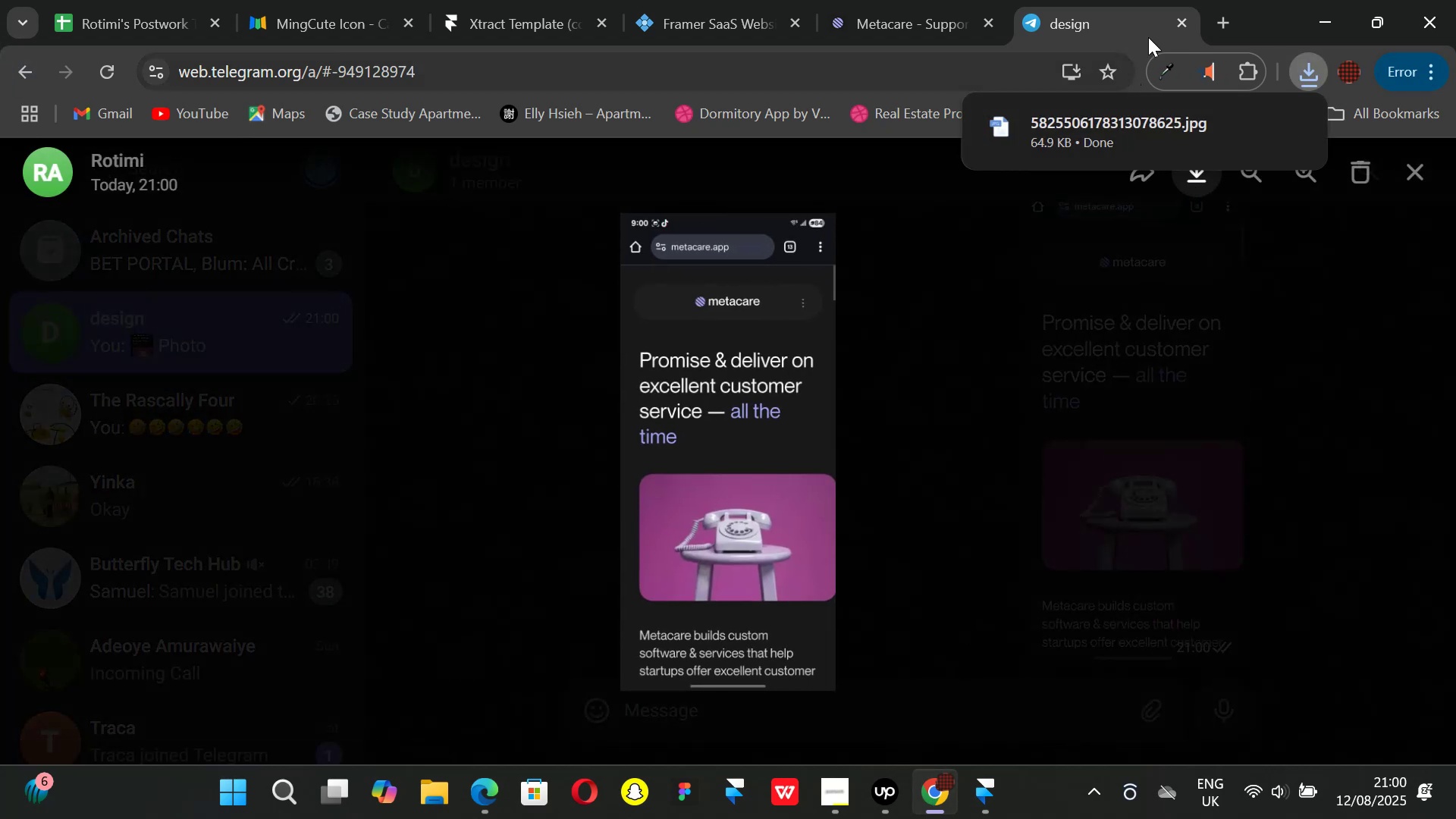 
left_click([1178, 24])
 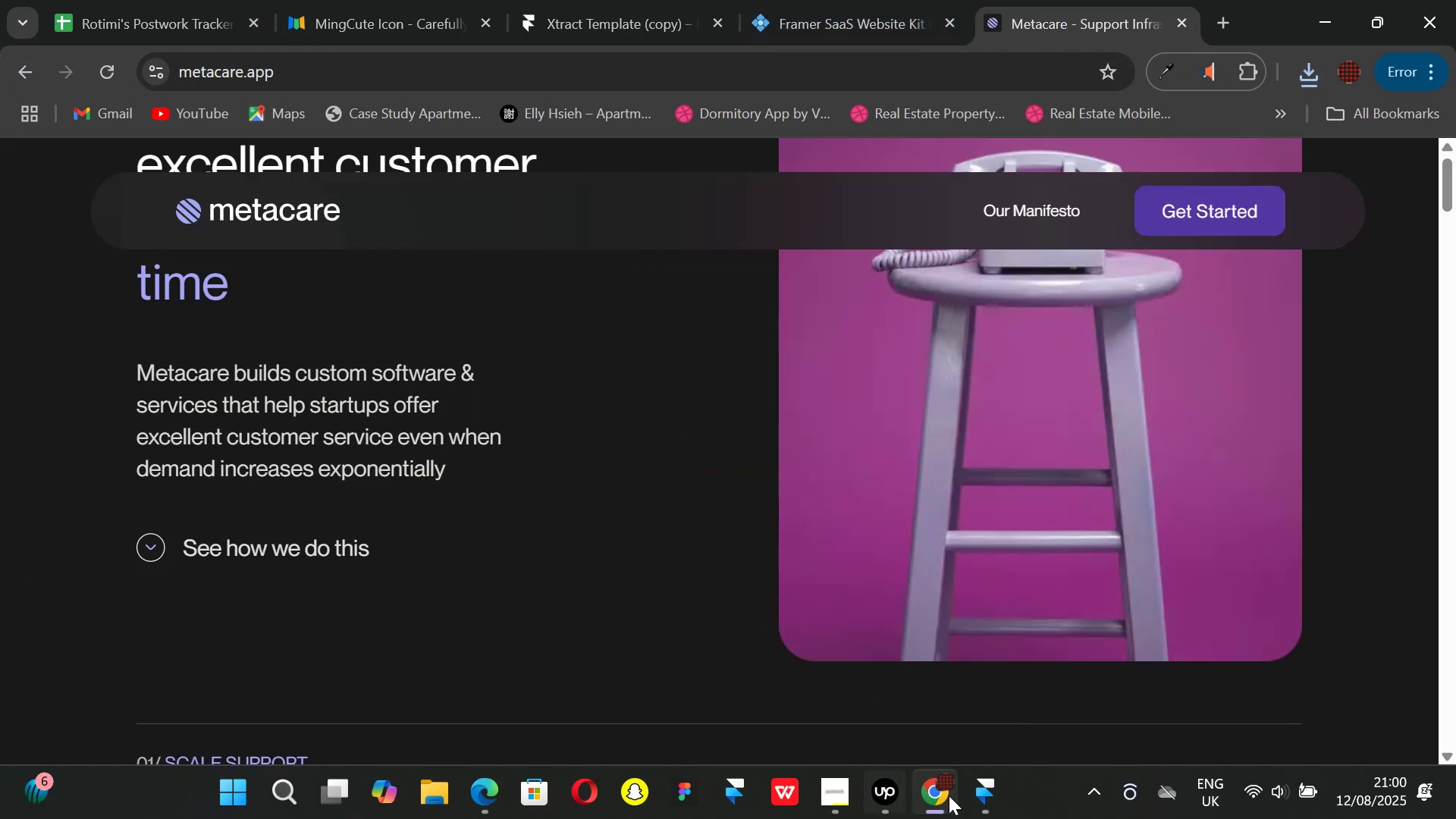 
left_click([977, 805])
 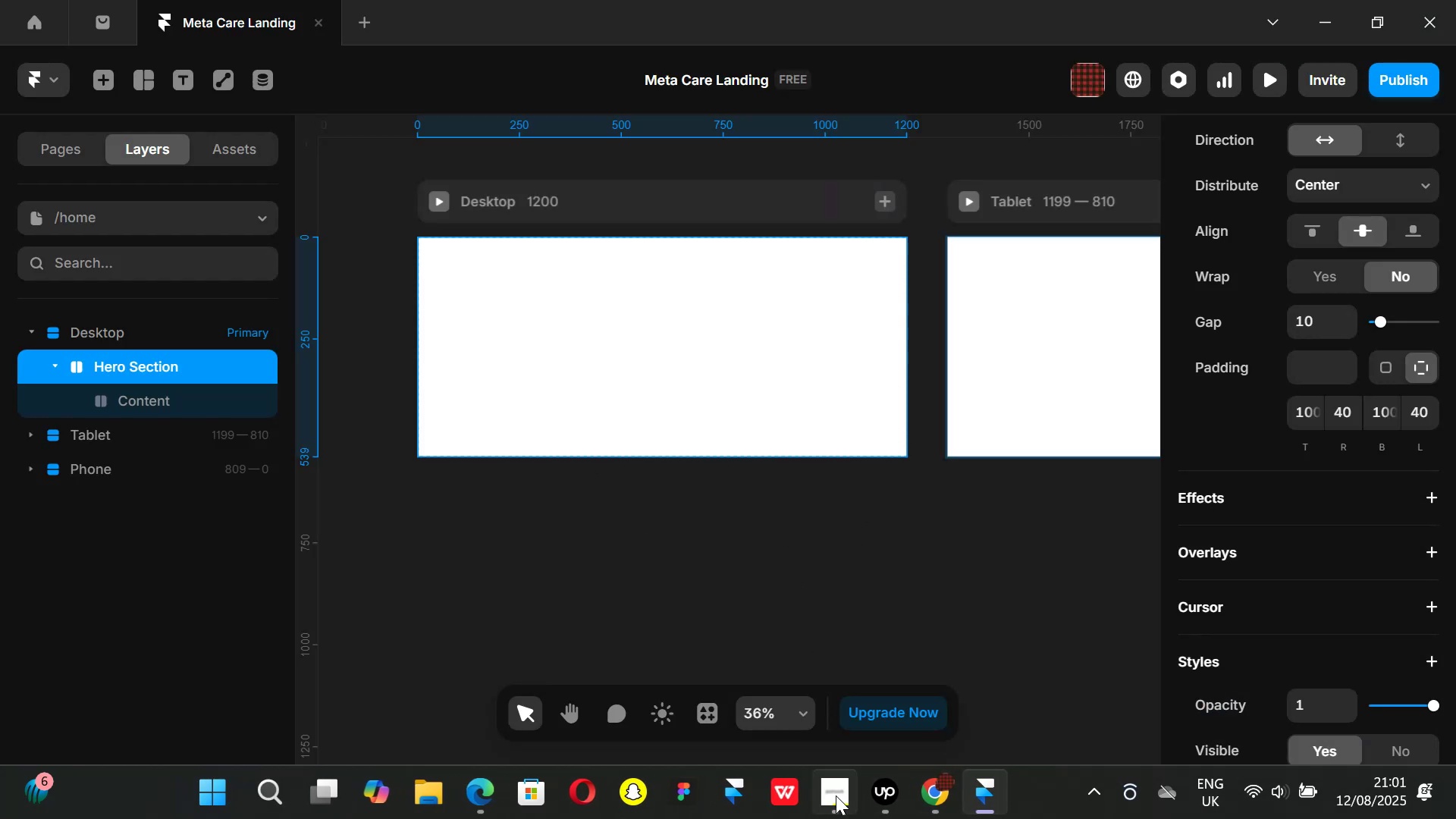 
left_click([437, 800])
 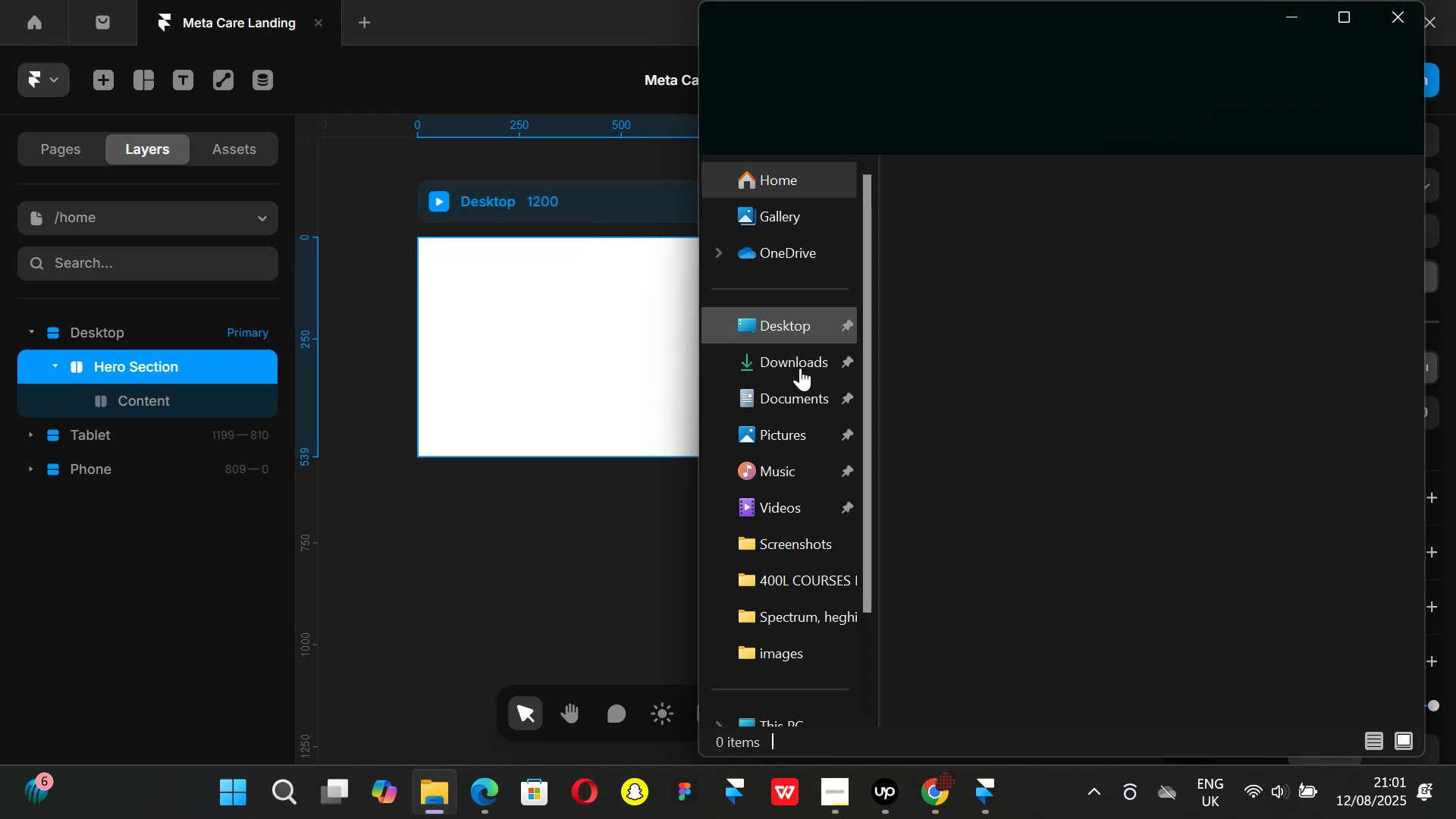 
wait(5.66)
 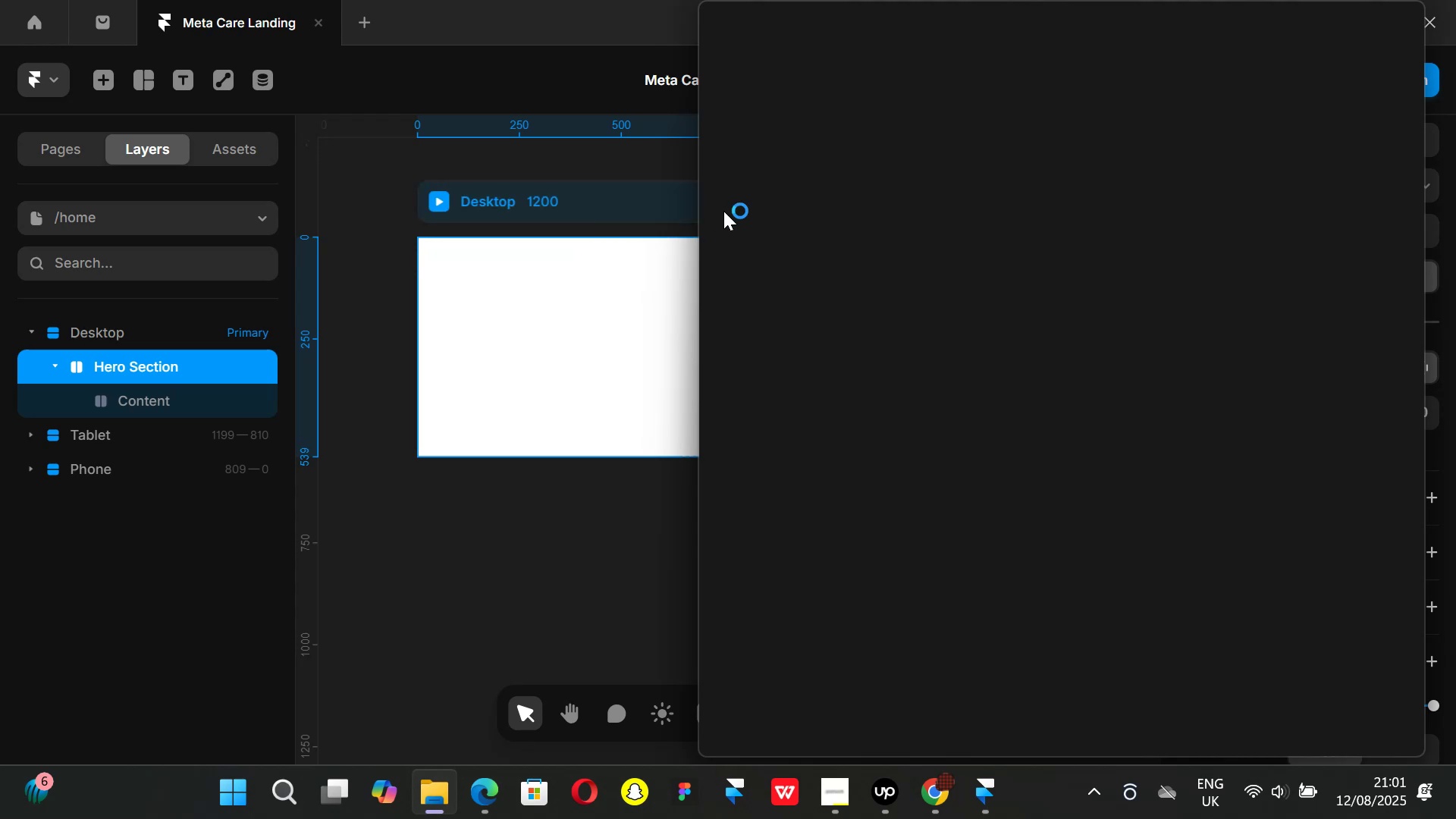 
double_click([786, 363])
 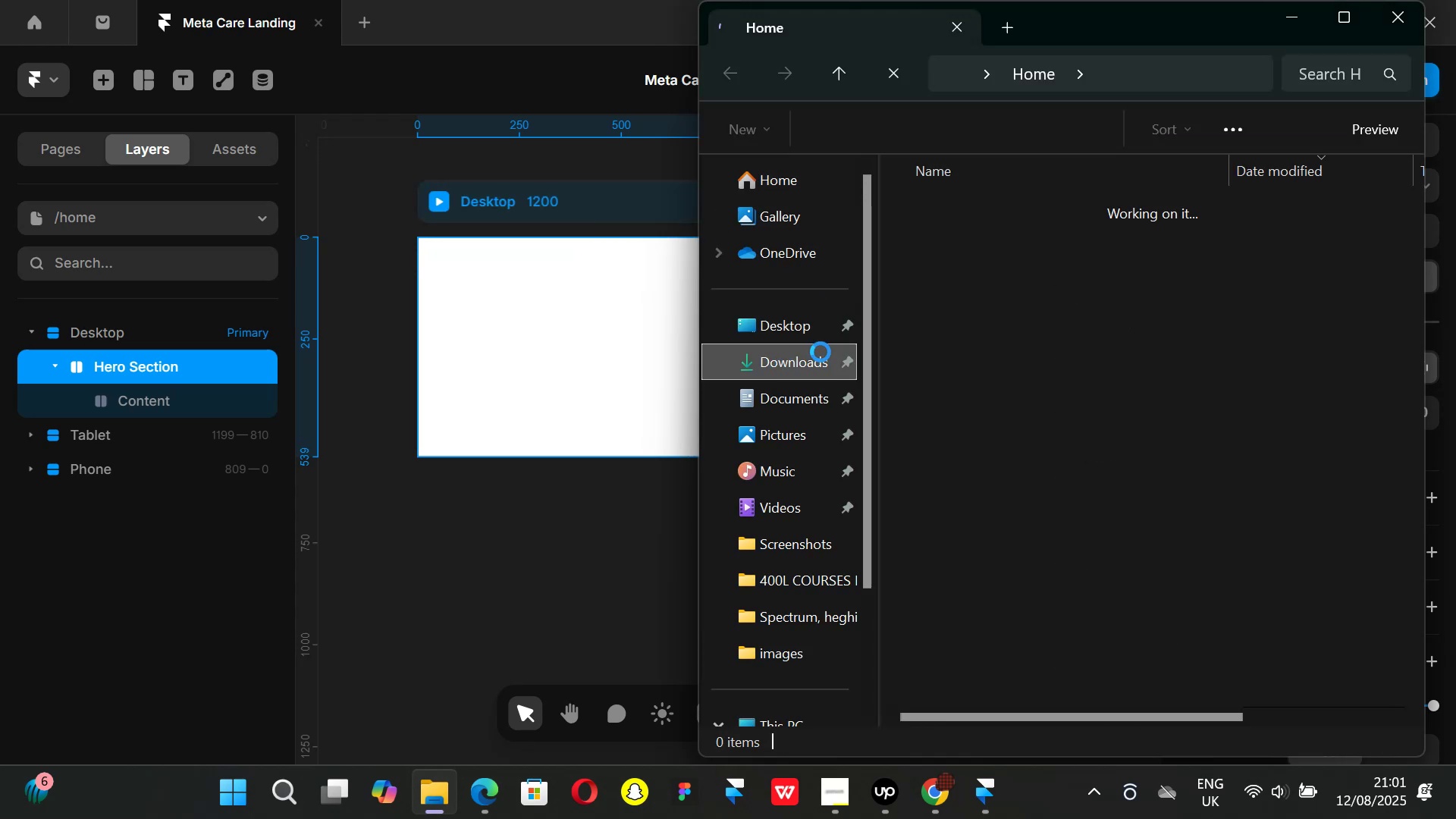 
mouse_move([979, 257])
 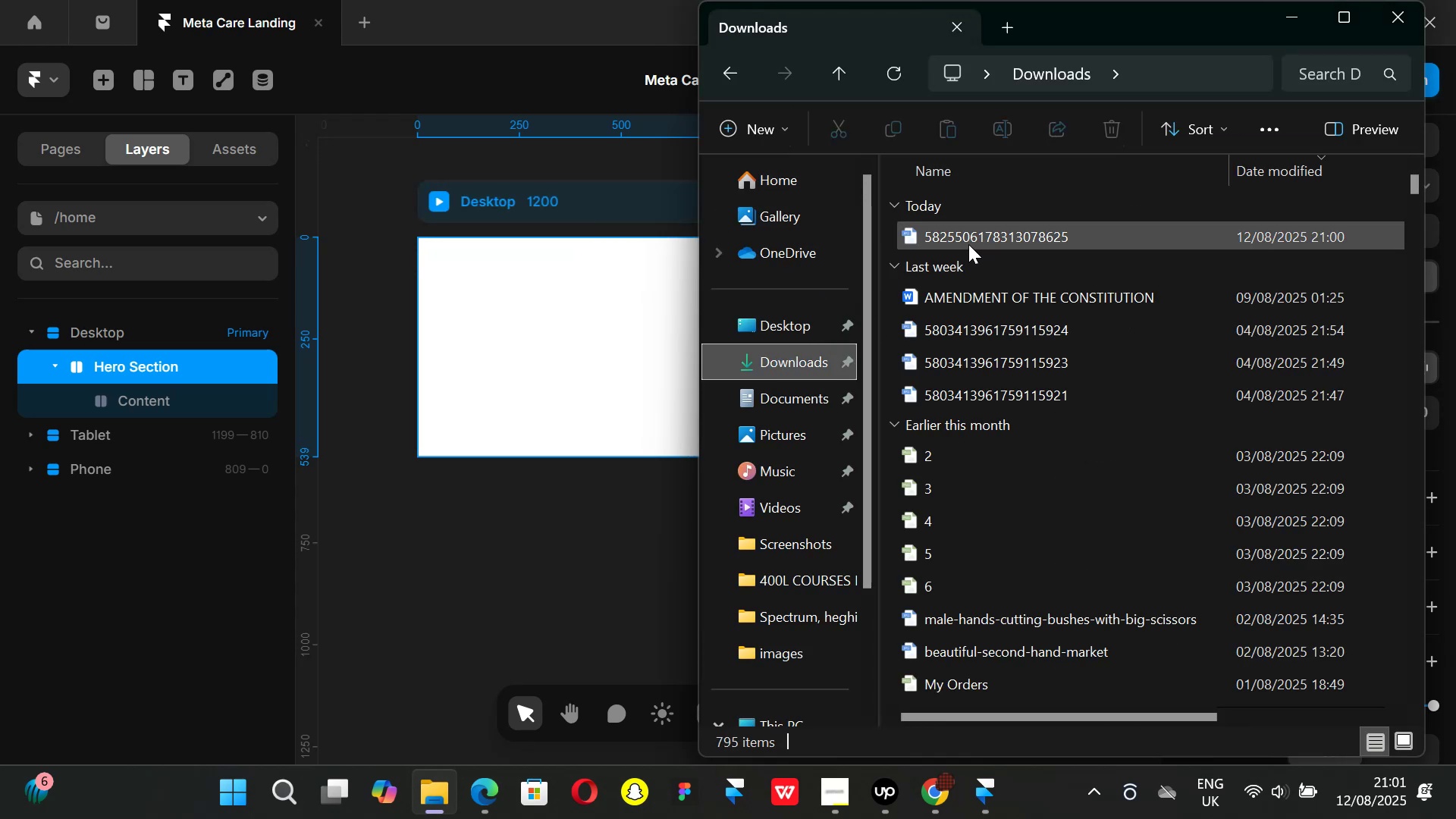 
left_click([968, 244])
 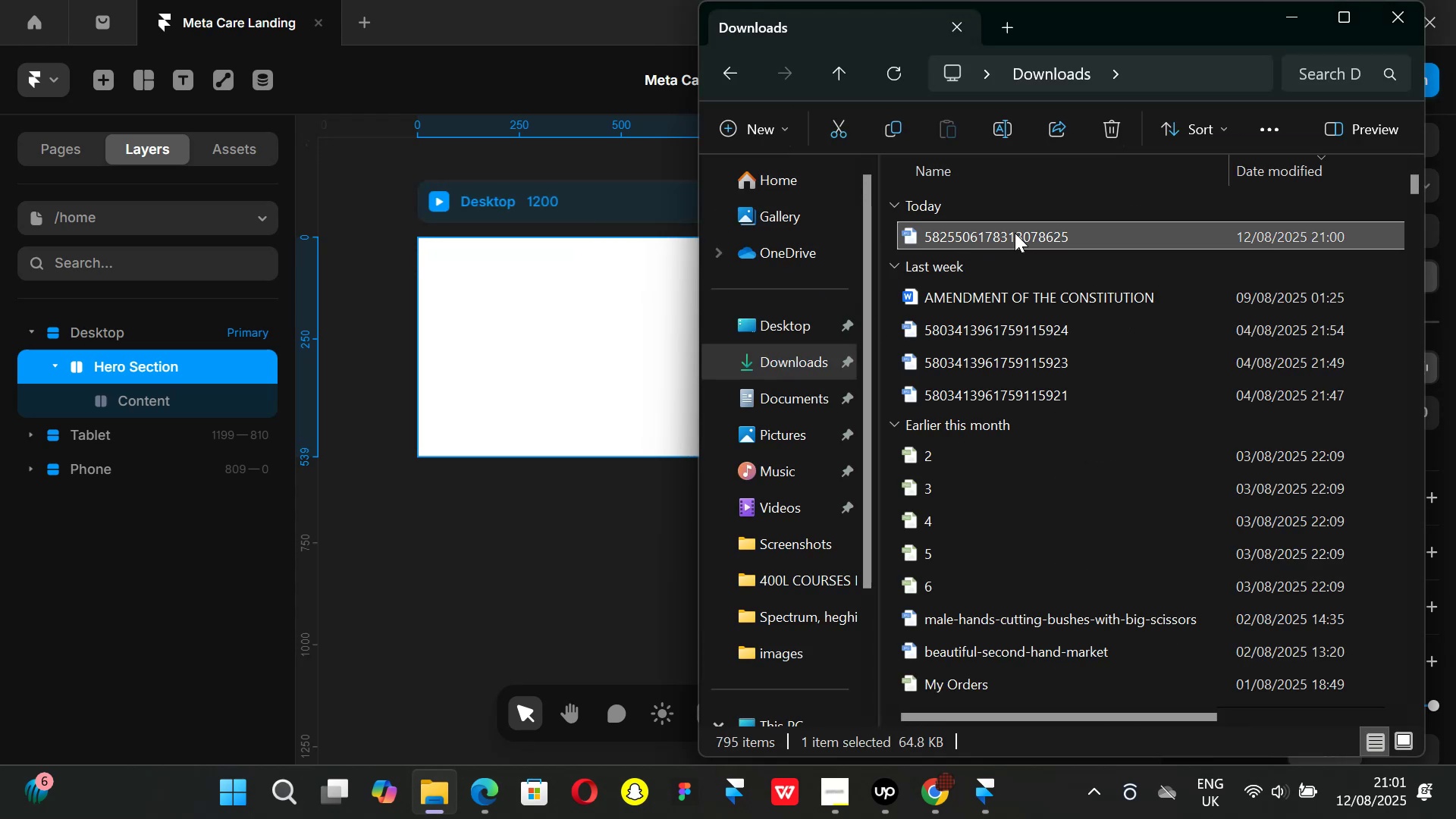 
left_click_drag(start_coordinate=[1015, 230], to_coordinate=[452, 613])
 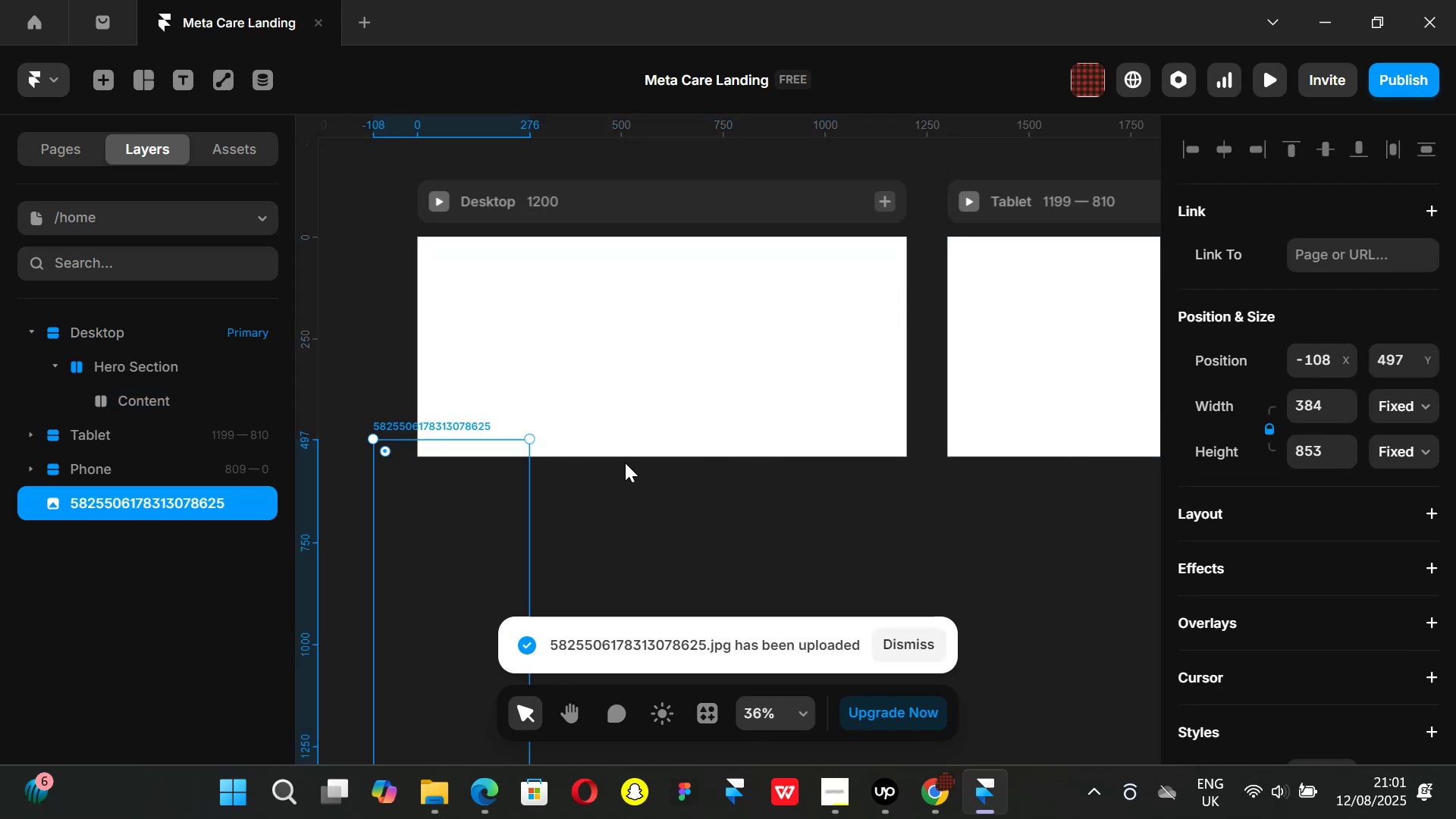 
key(Control+ControlLeft)
 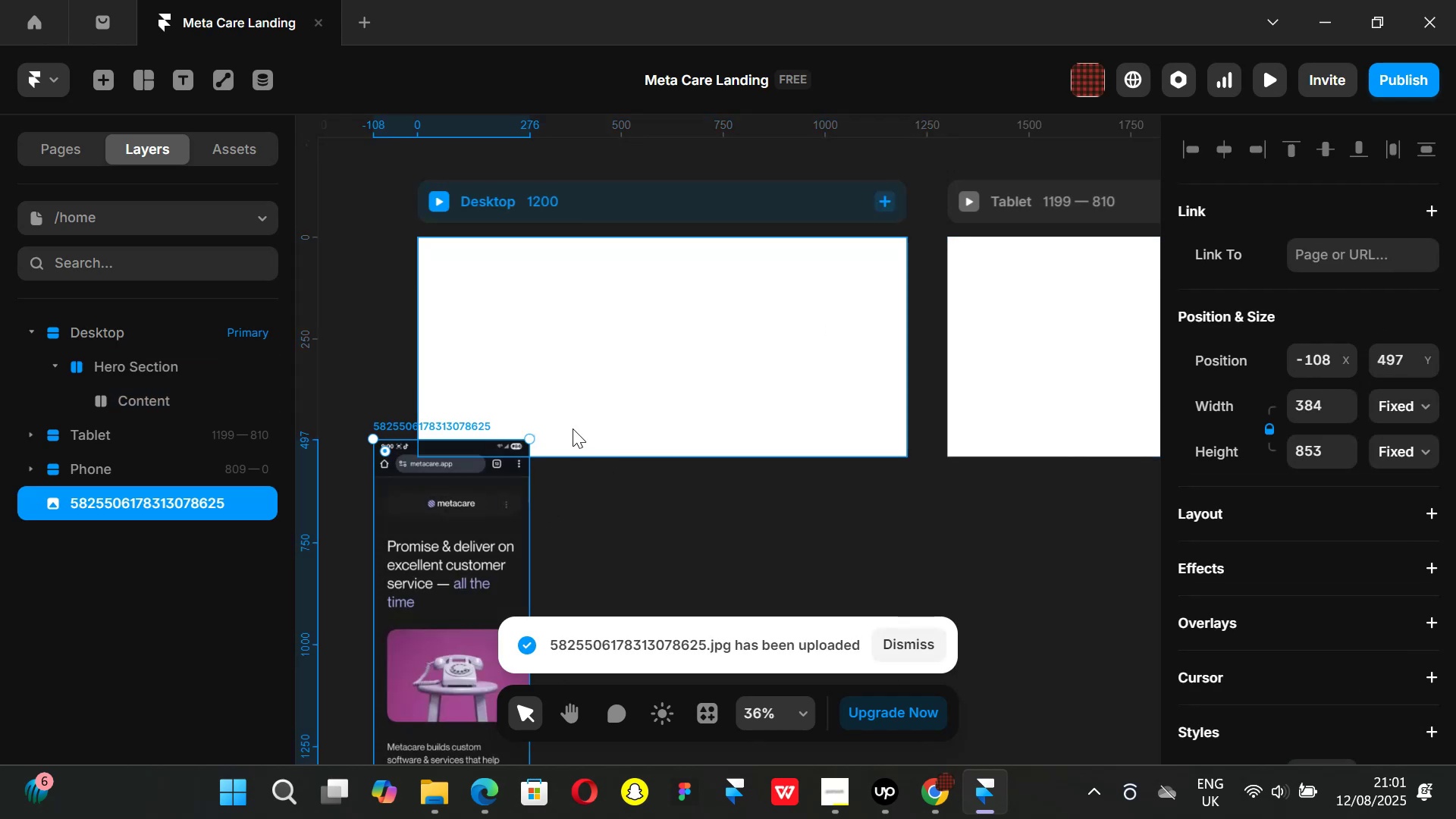 
scroll: coordinate [573, 428], scroll_direction: down, amount: 1.0
 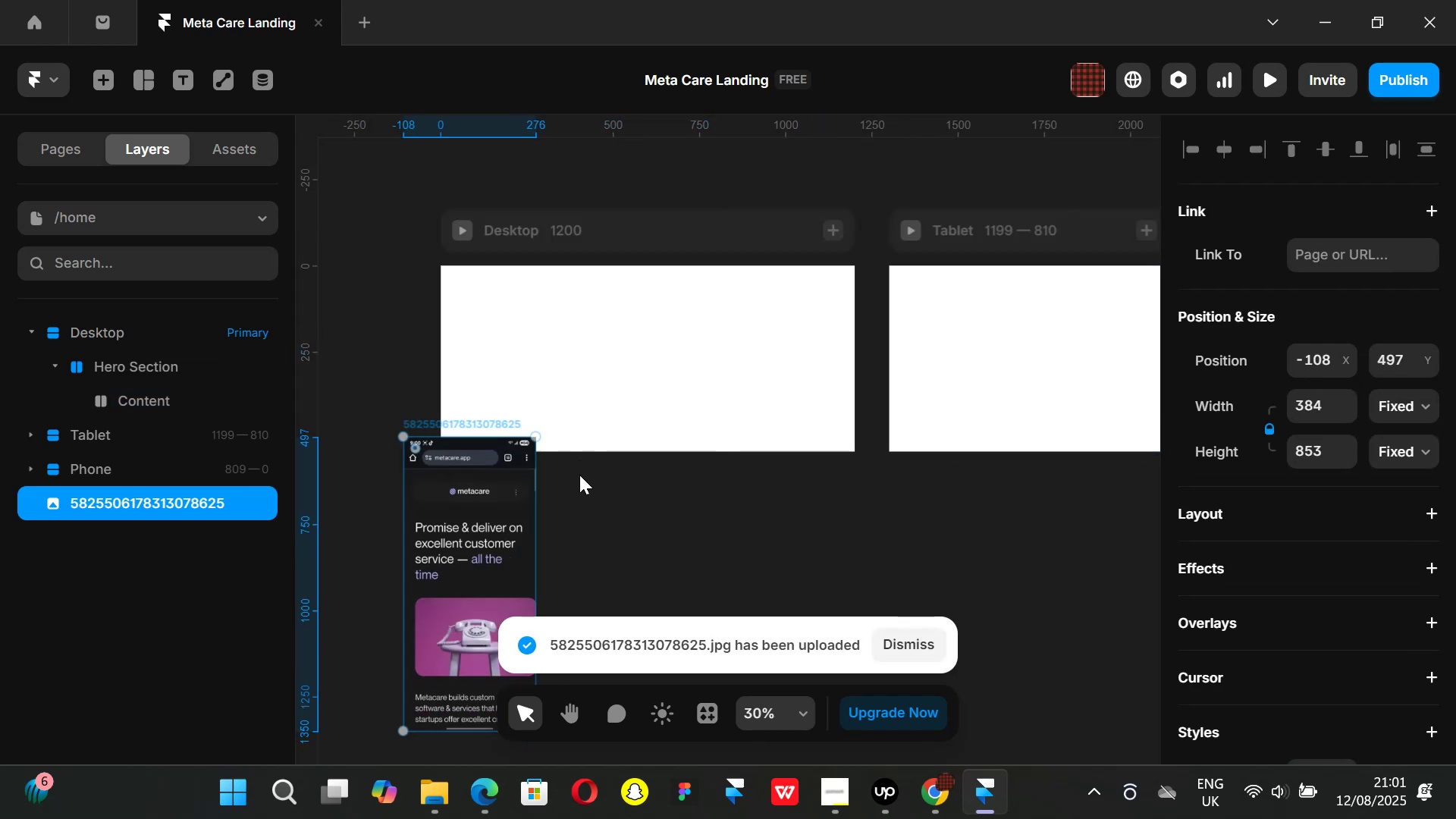 
key(Control+ControlLeft)
 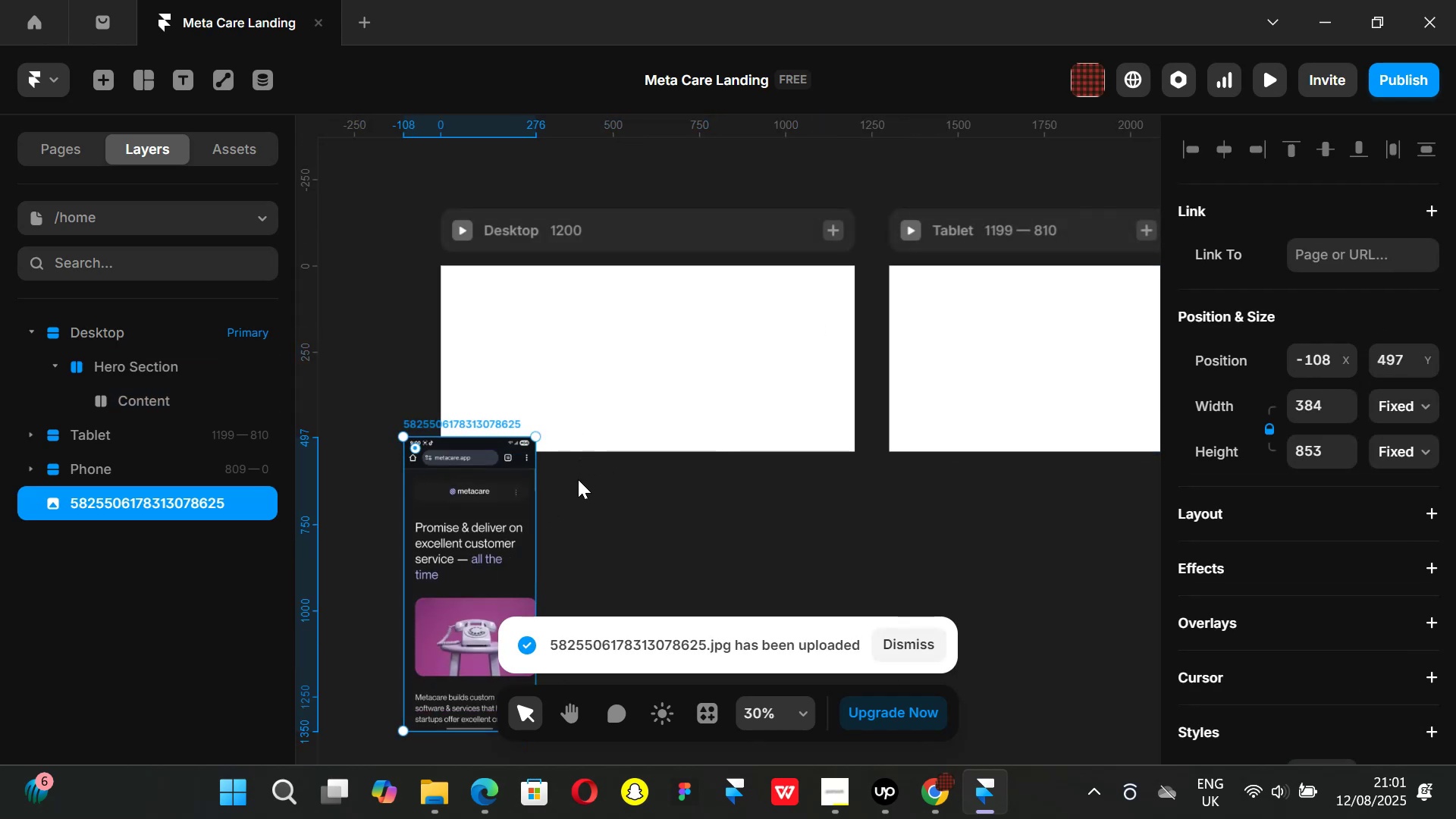 
scroll: coordinate [578, 479], scroll_direction: down, amount: 2.0
 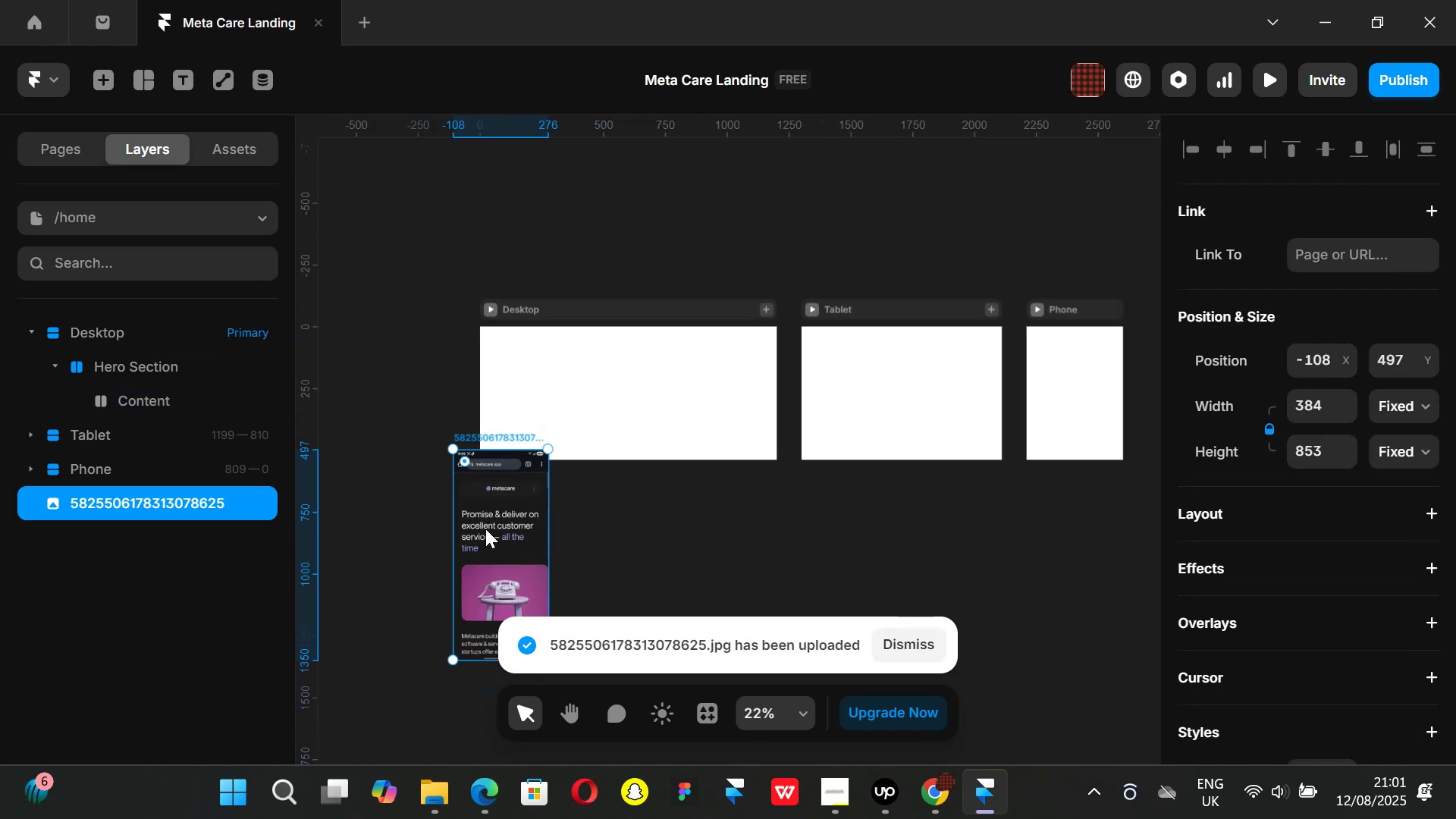 
left_click_drag(start_coordinate=[489, 534], to_coordinate=[362, 406])
 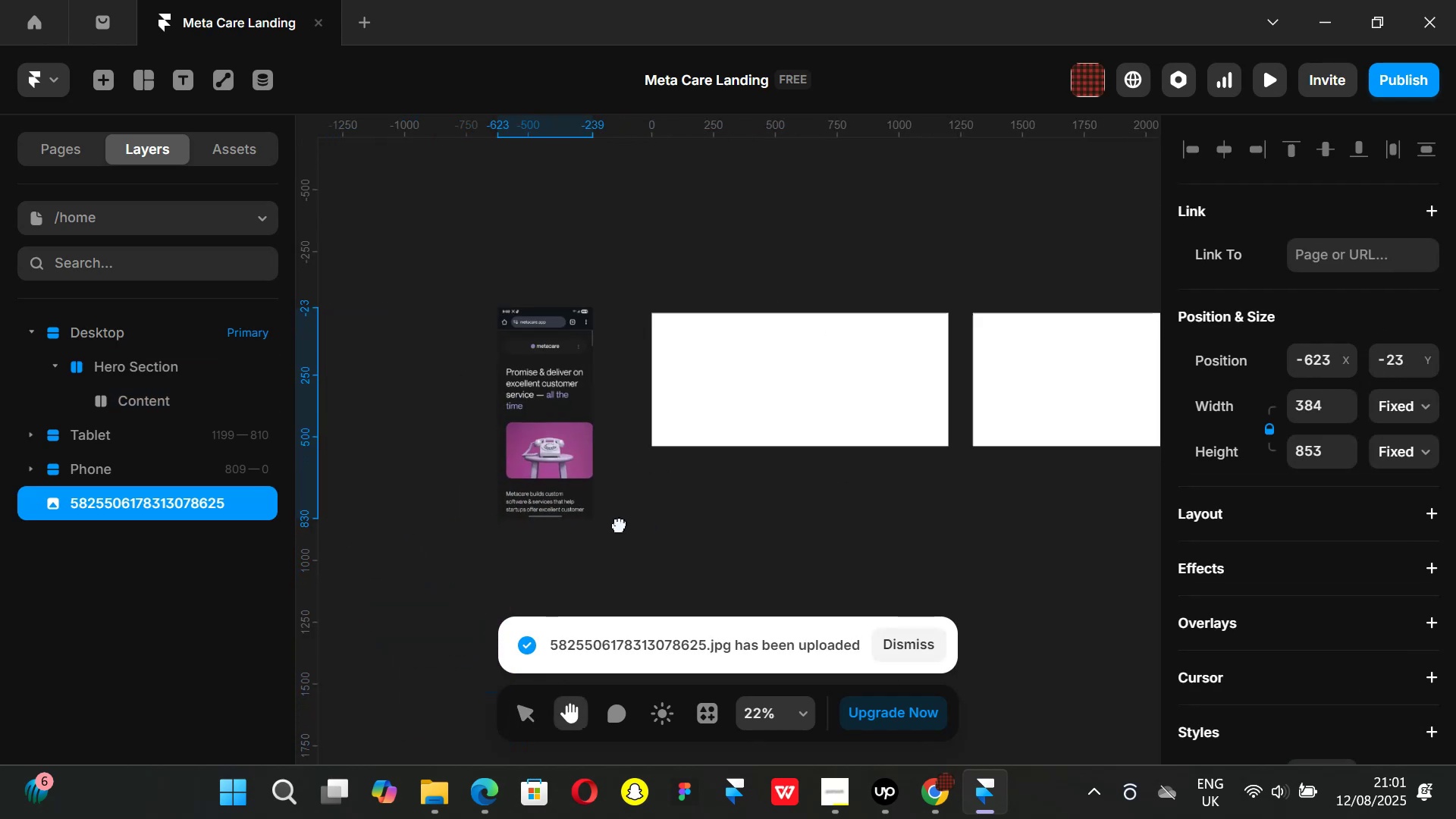 
hold_key(key=ControlLeft, duration=1.22)
scroll: coordinate [652, 330], scroll_direction: up, amount: 6.0
 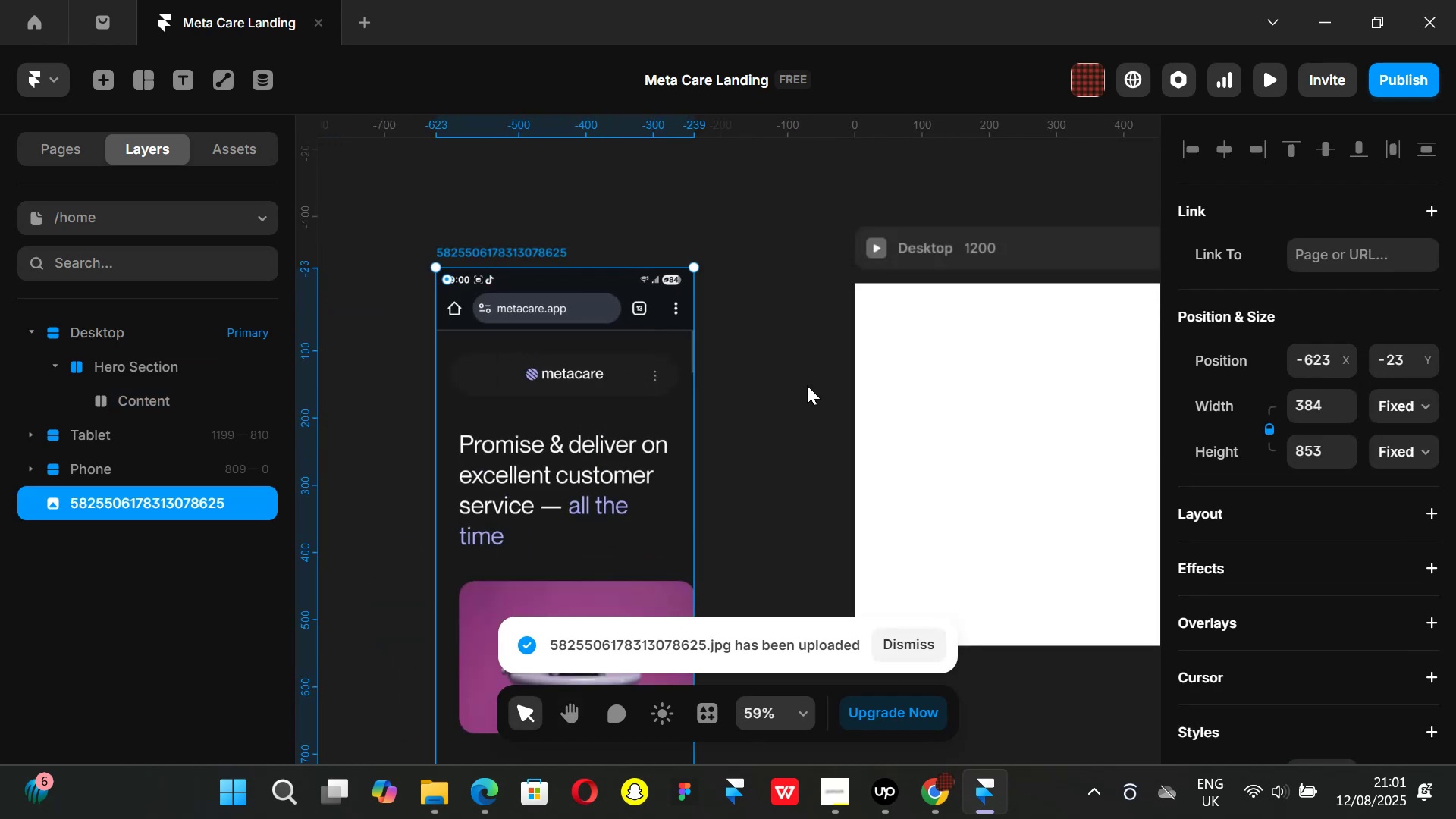 
key(Control+ControlLeft)
 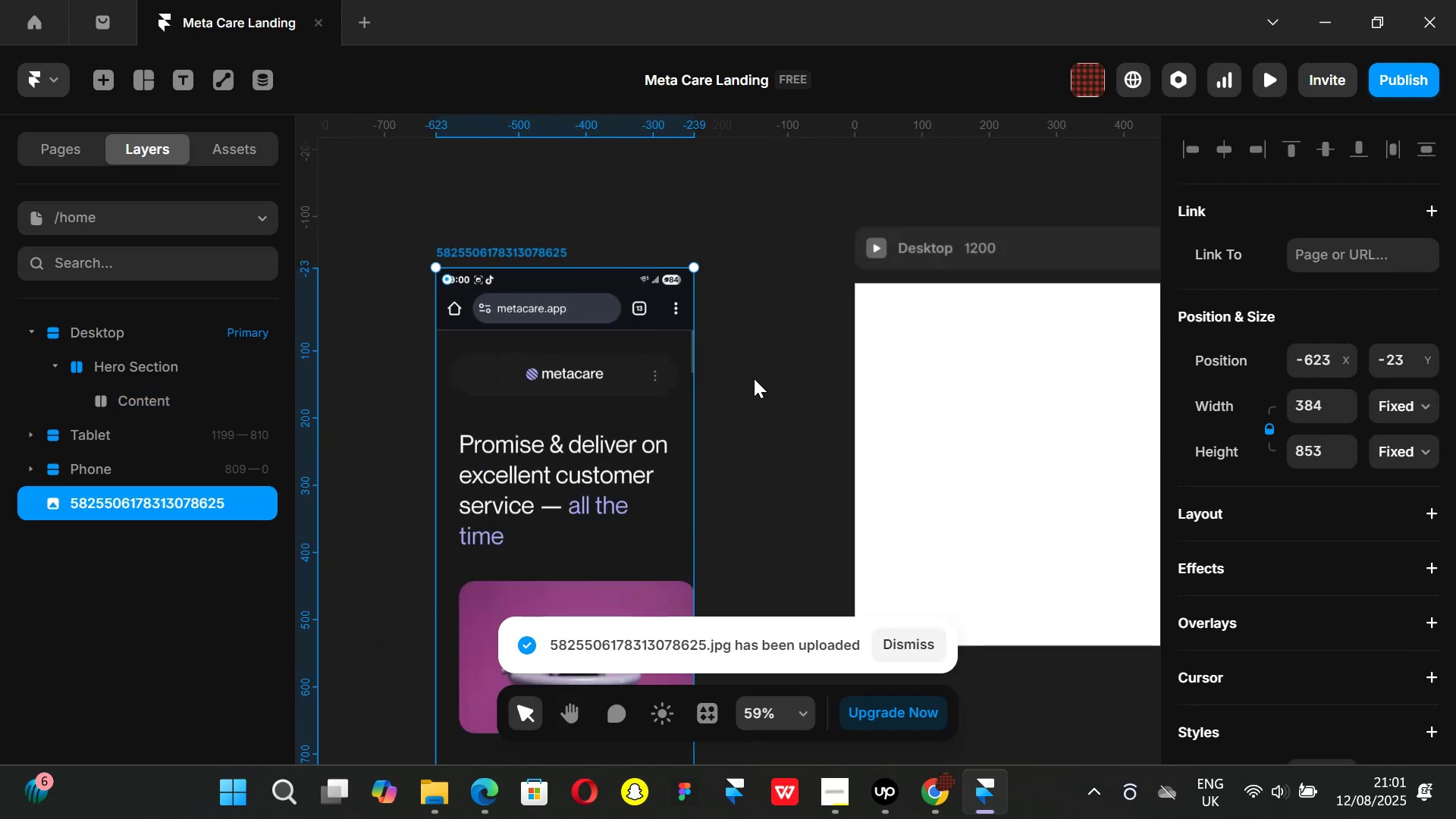 
scroll: coordinate [754, 378], scroll_direction: down, amount: 1.0
 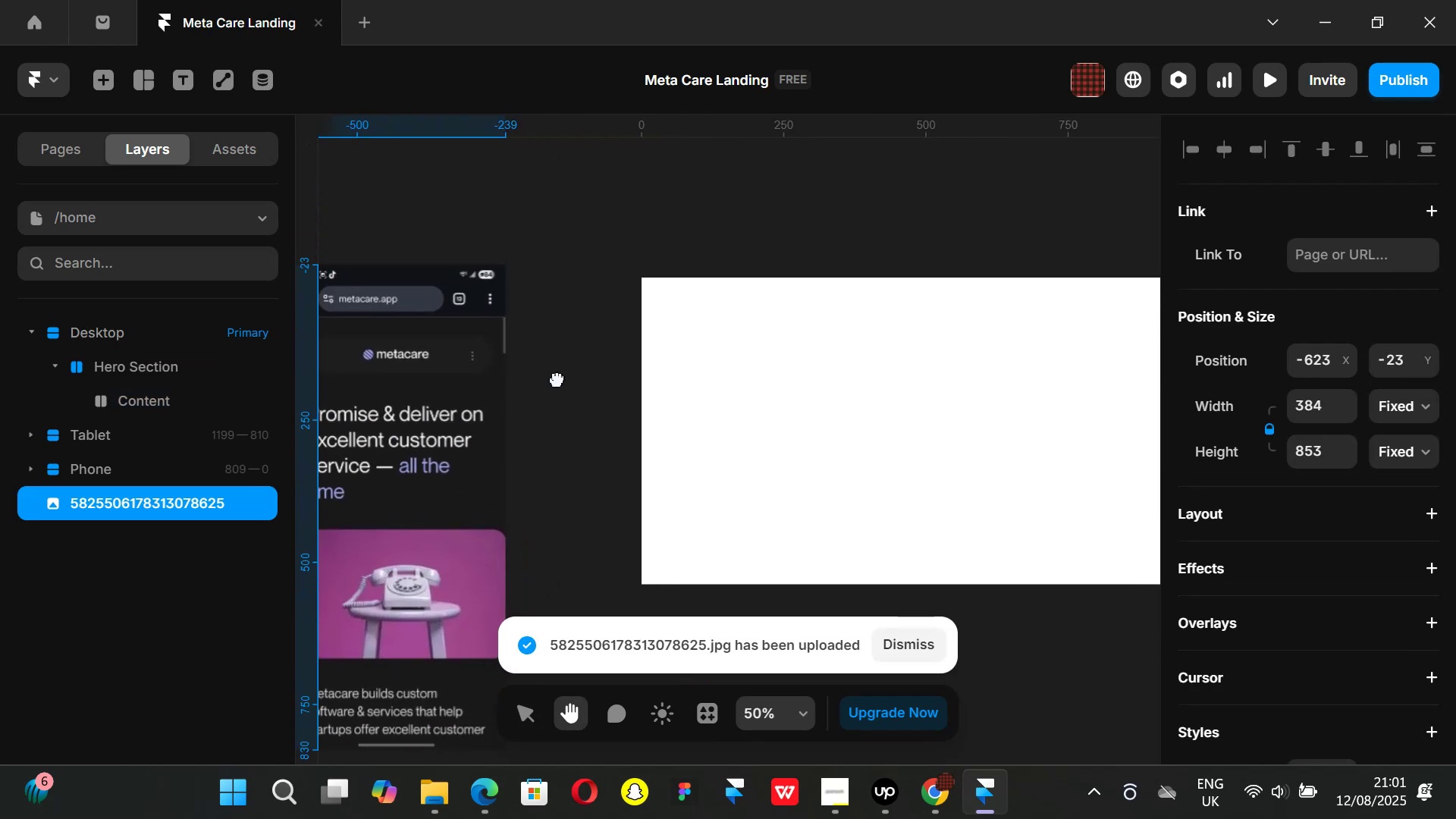 
hold_key(key=ControlLeft, duration=0.42)
scroll: coordinate [613, 371], scroll_direction: down, amount: 2.0
 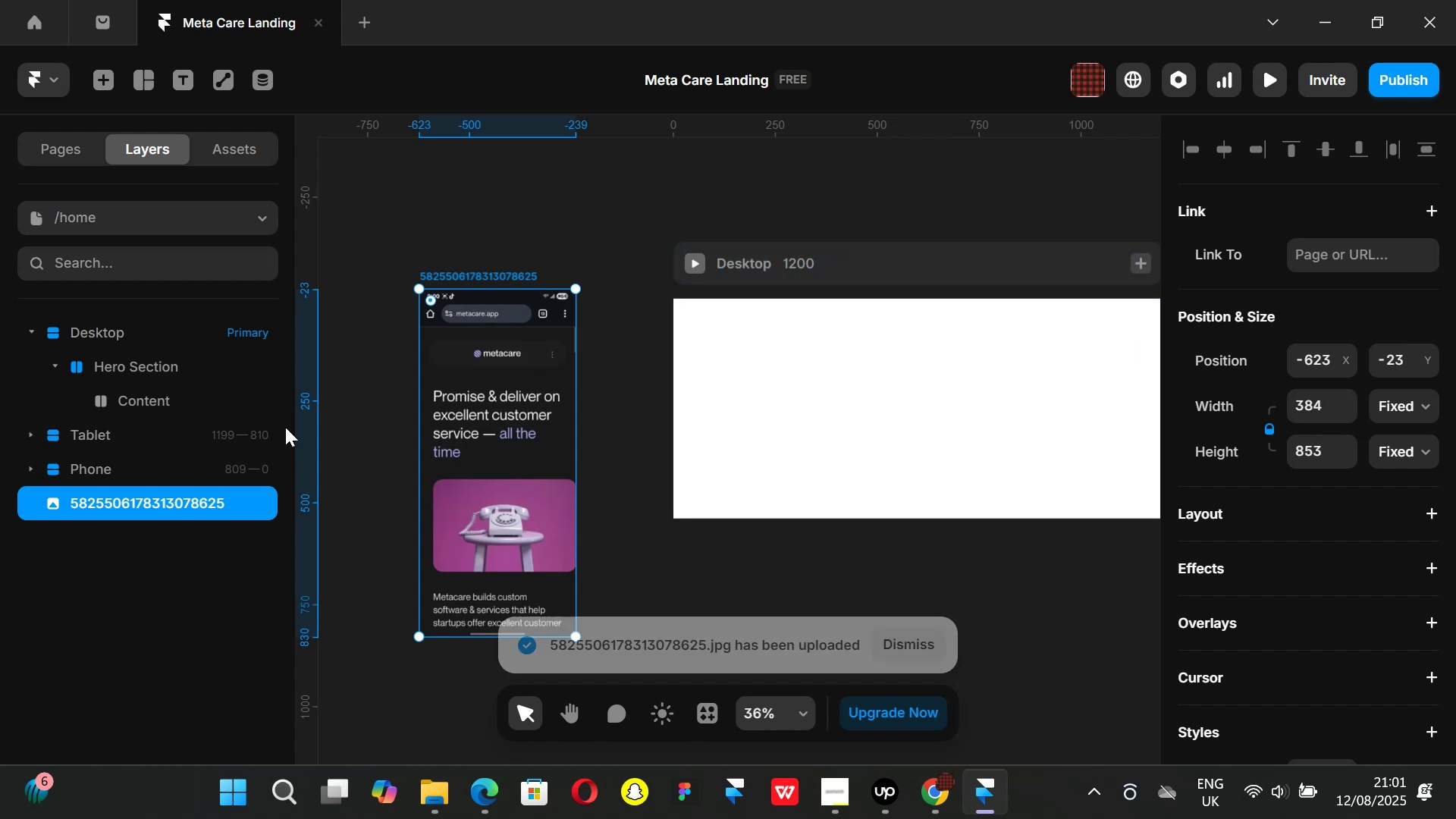 
left_click([158, 365])
 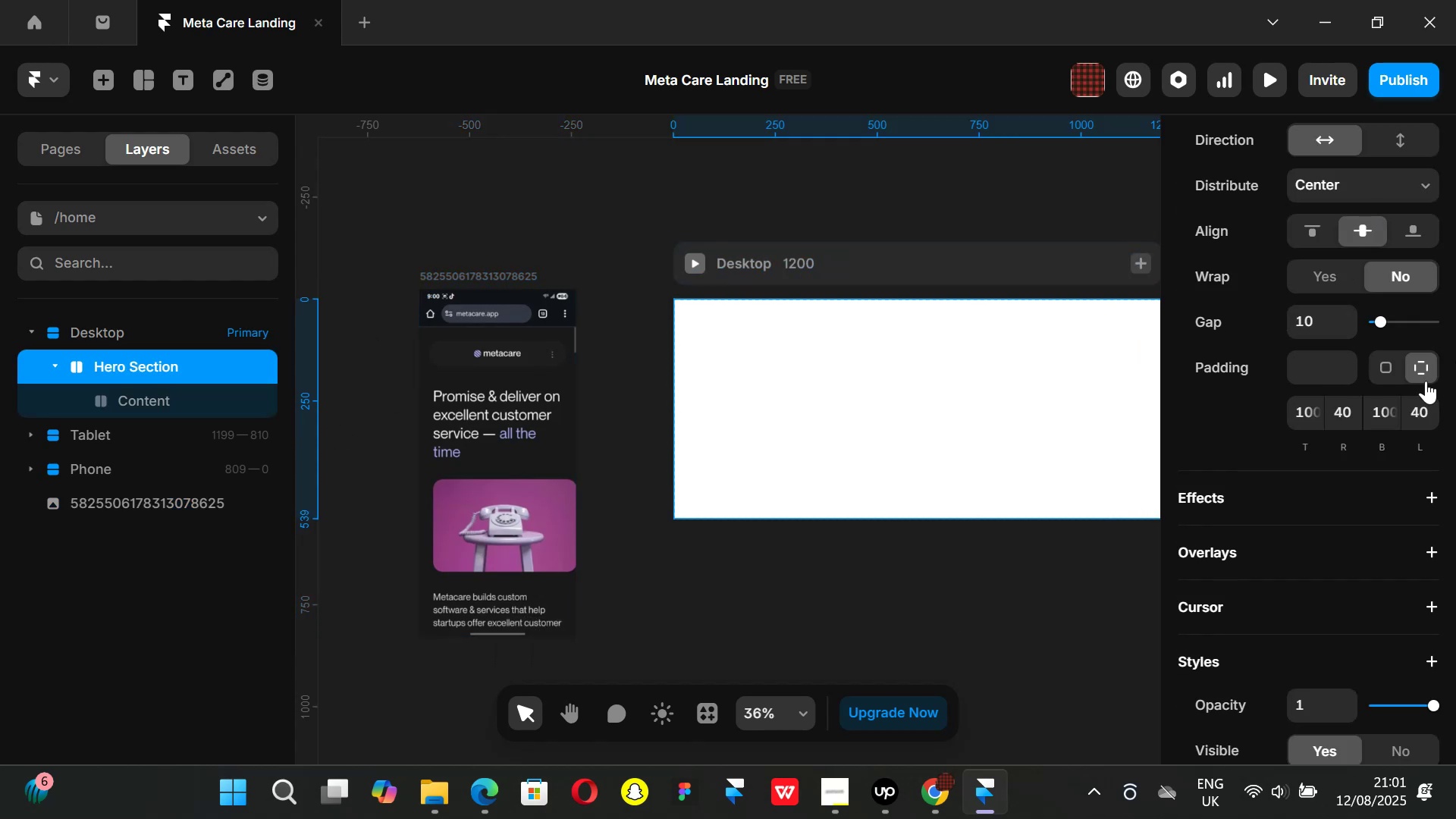 
scroll: coordinate [1340, 345], scroll_direction: up, amount: 3.0
 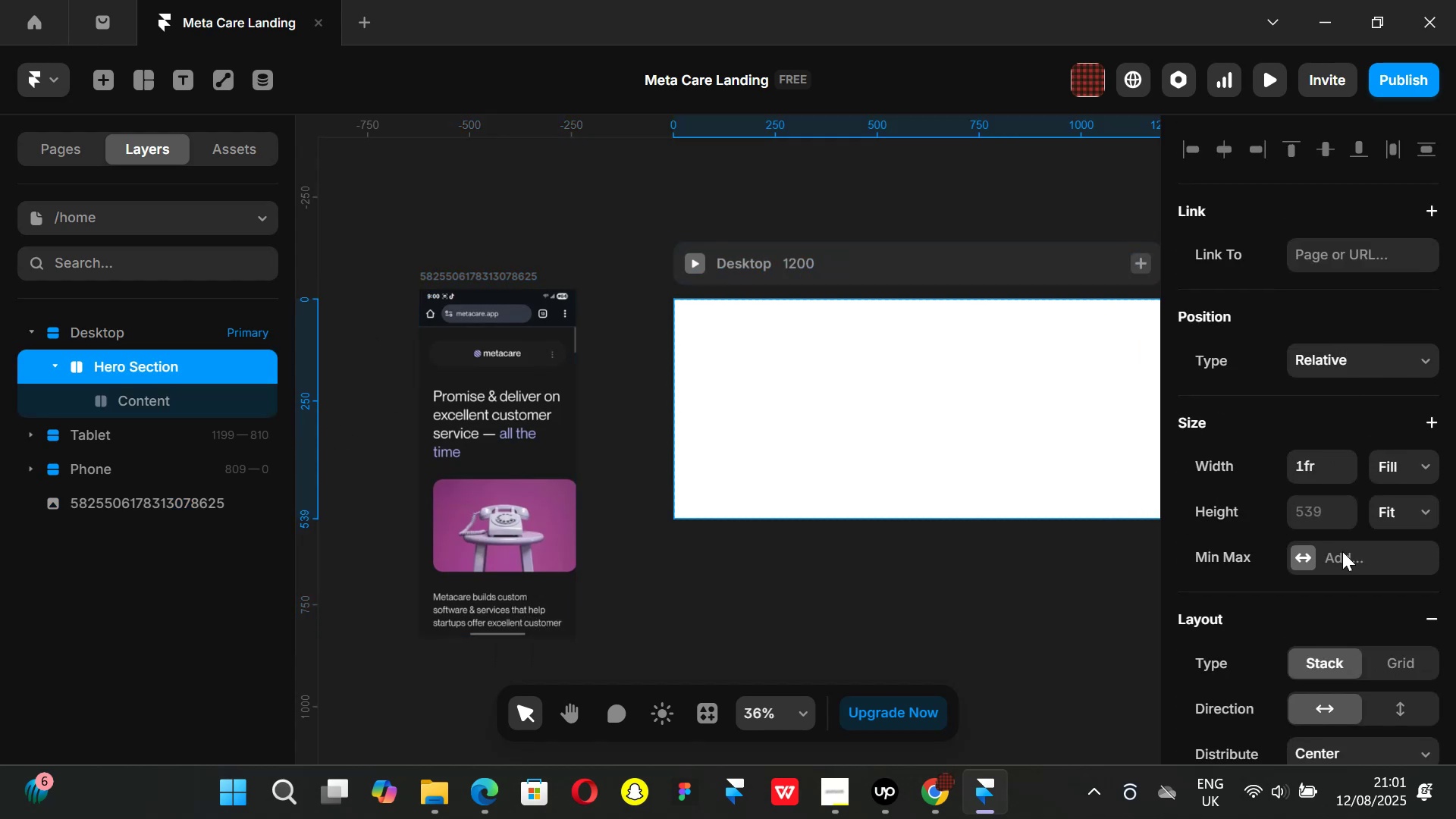 
scroll: coordinate [1304, 510], scroll_direction: down, amount: 5.0
 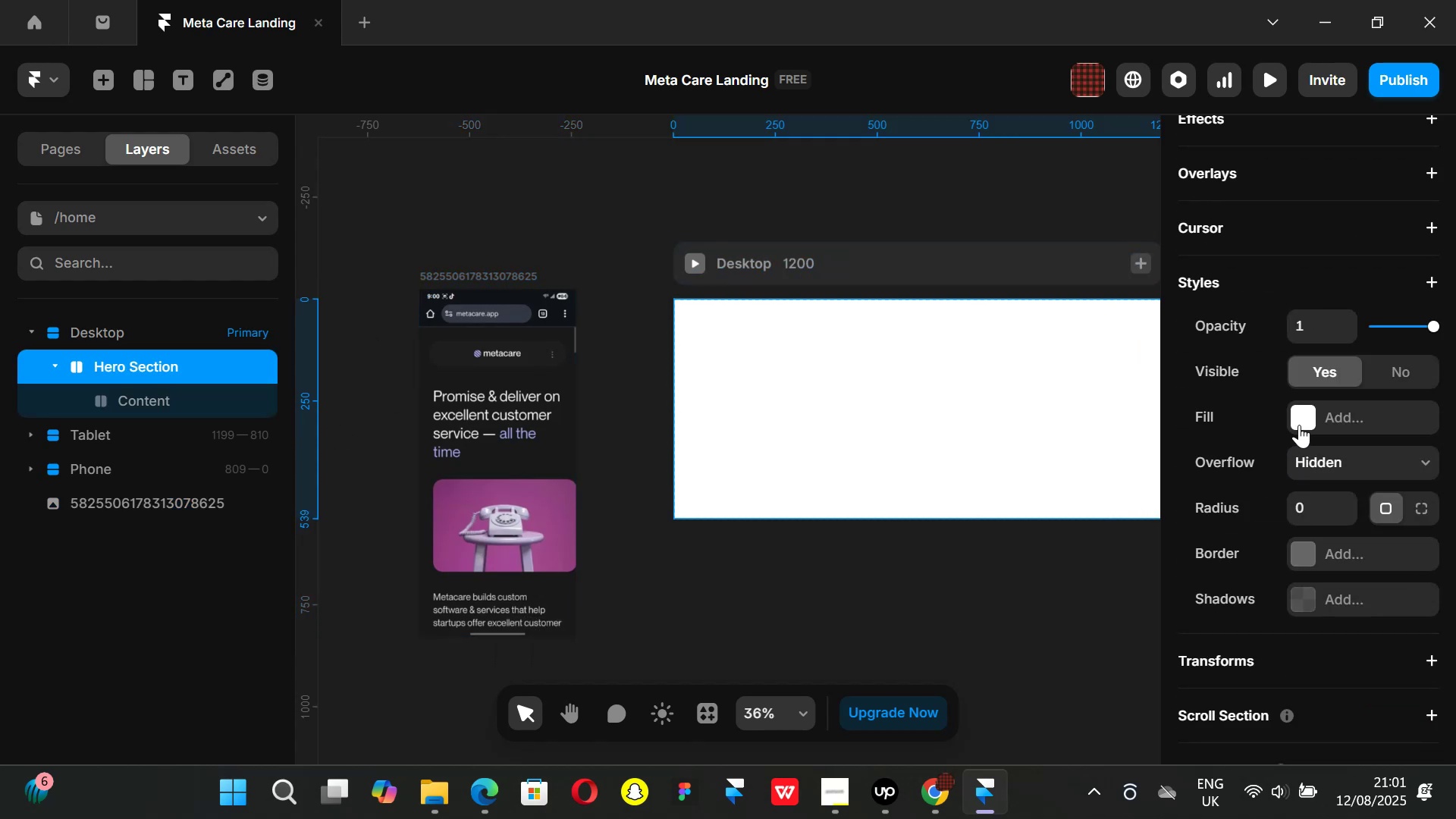 
left_click([1304, 420])
 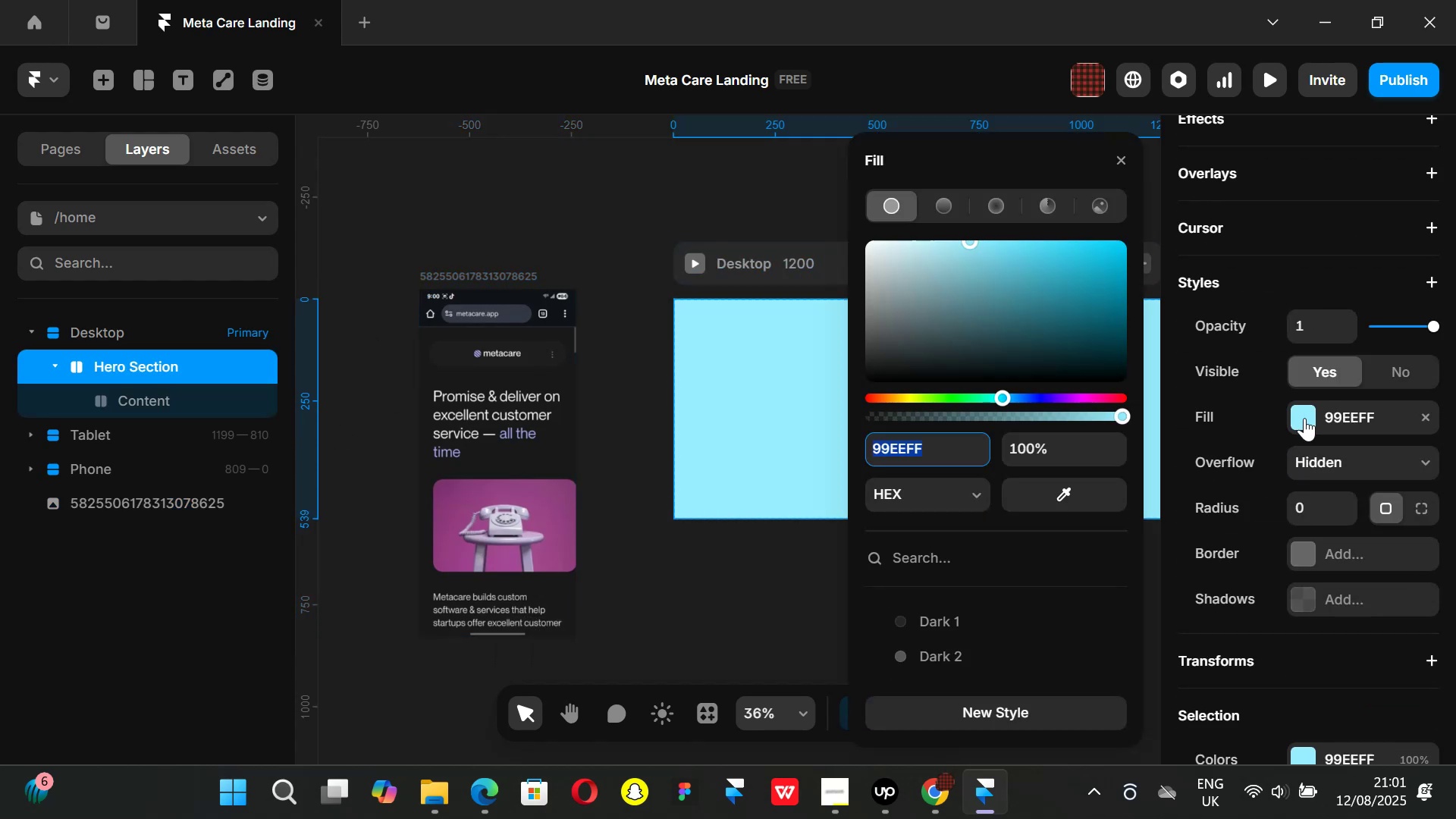 
left_click_drag(start_coordinate=[1075, 494], to_coordinate=[541, 454])
 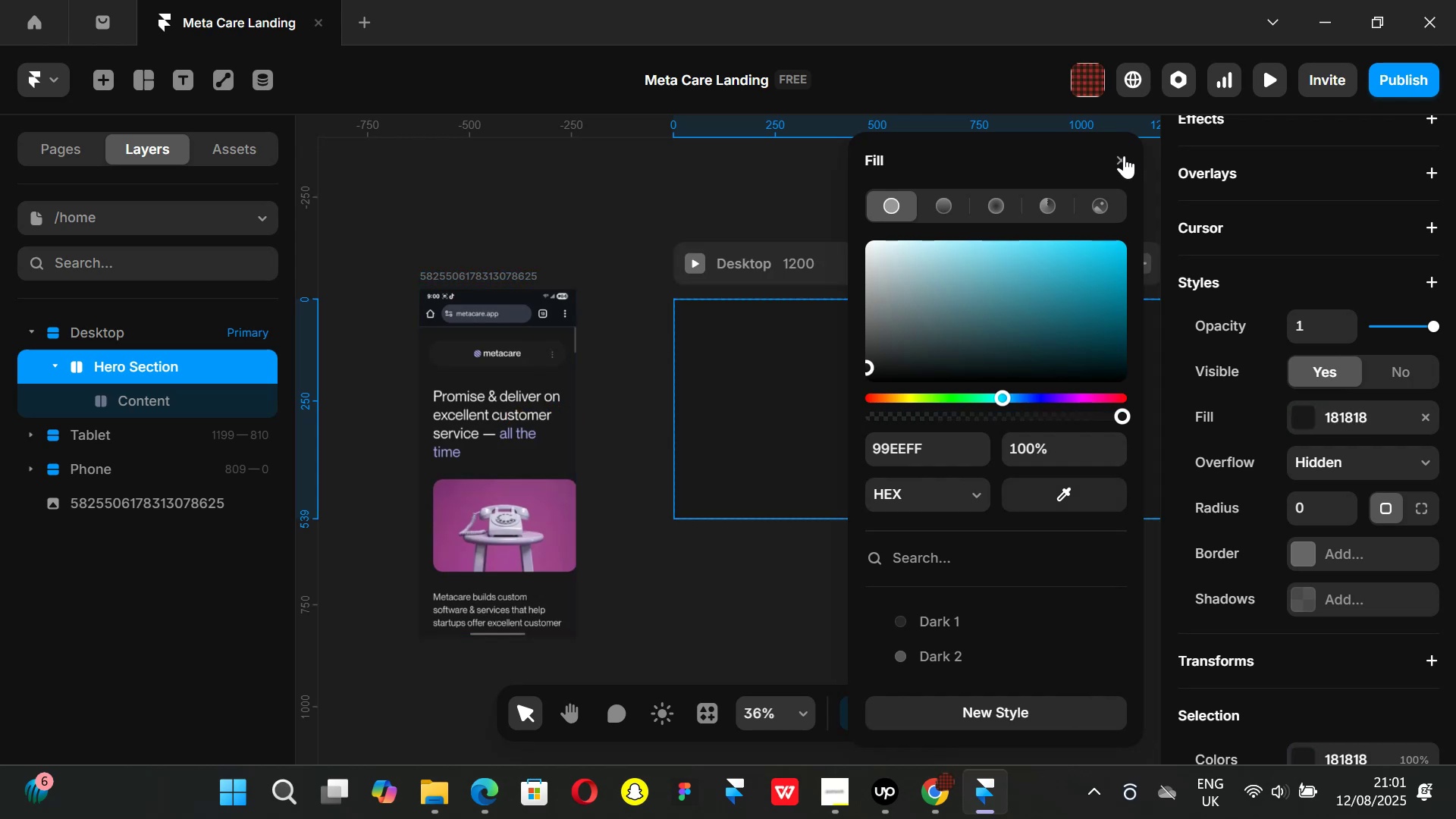 
left_click([1121, 155])
 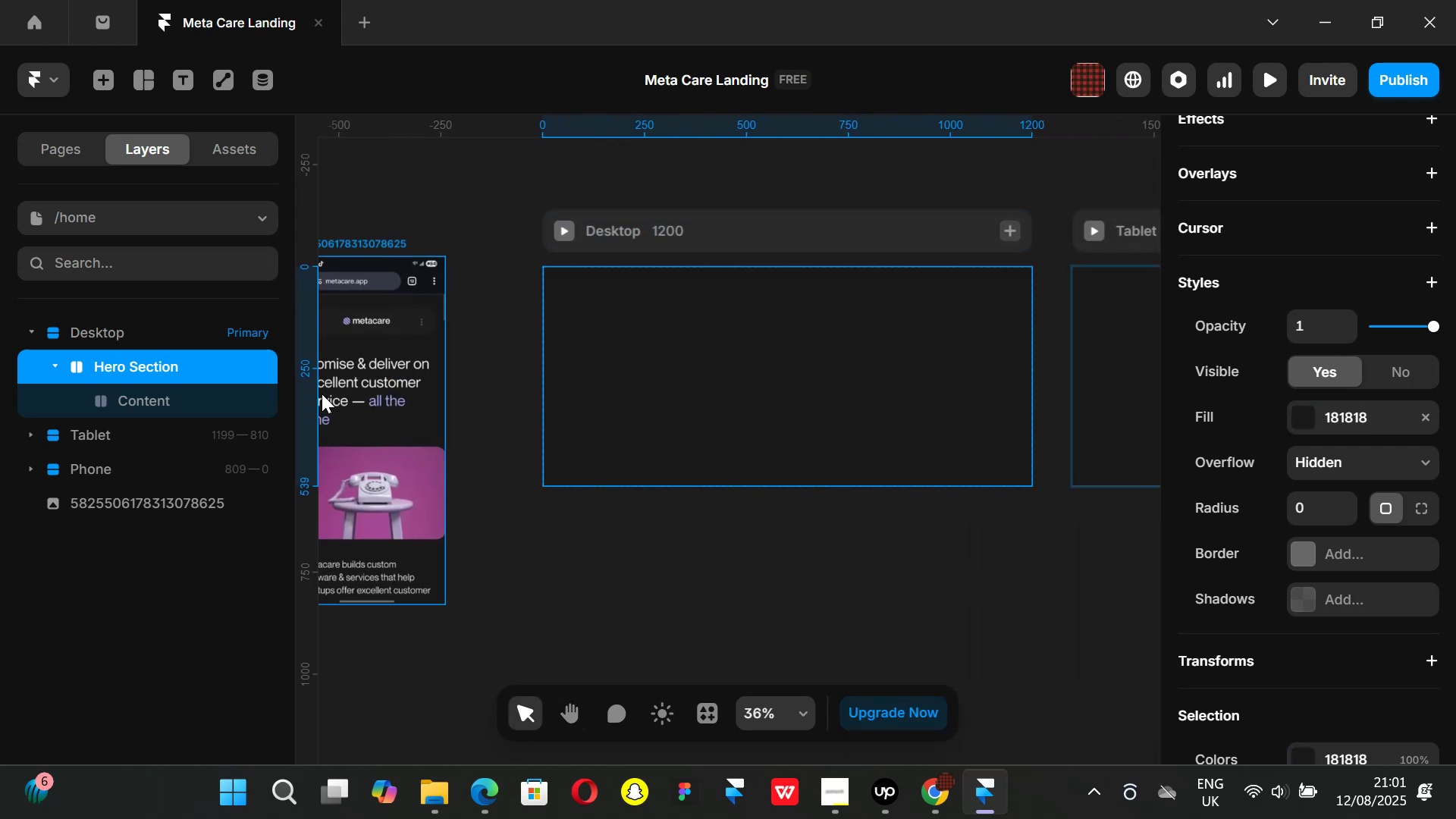 
left_click([381, 345])
 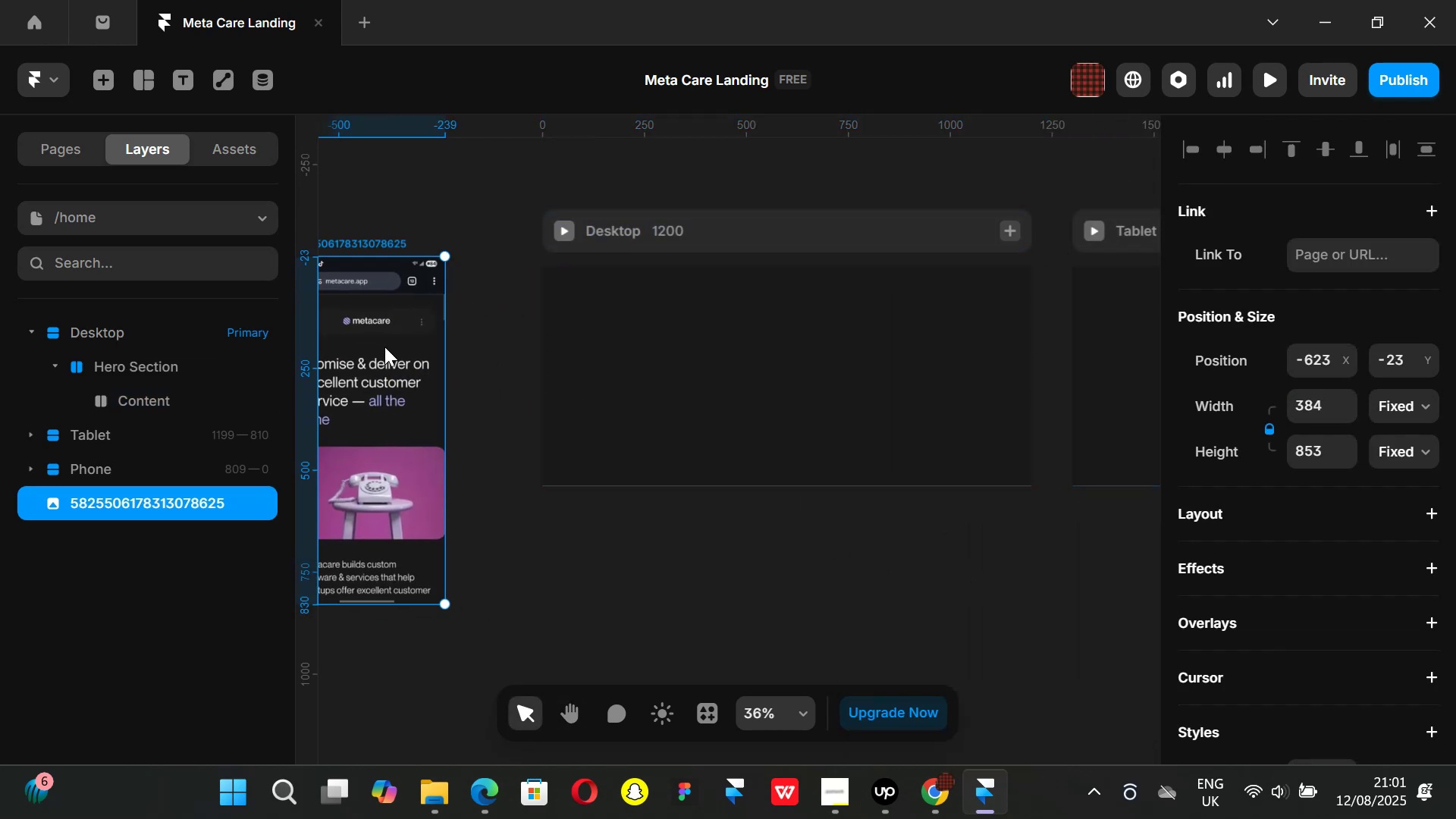 
key(Control+ControlLeft)
 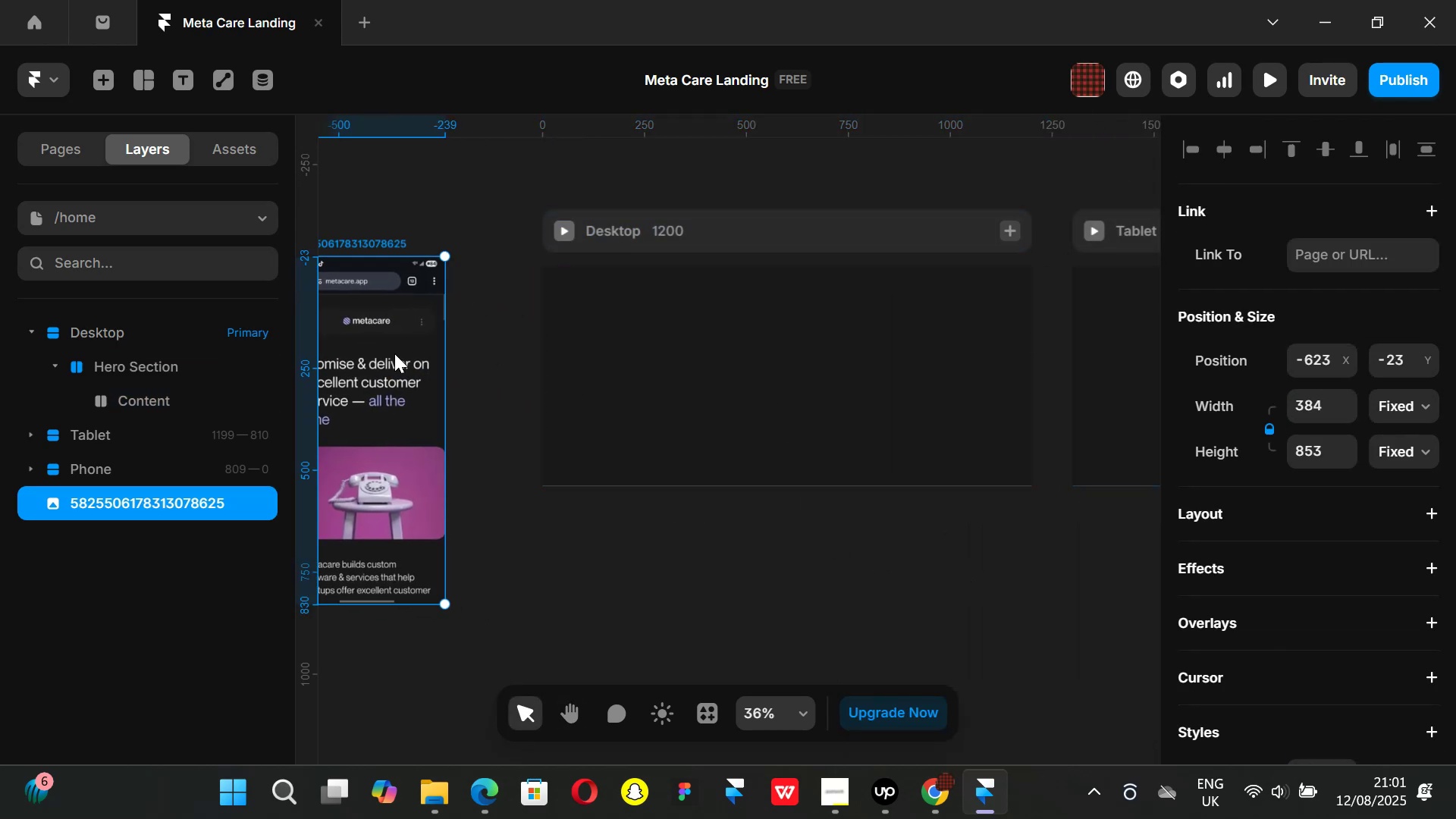 
scroll: coordinate [395, 355], scroll_direction: down, amount: 4.0
 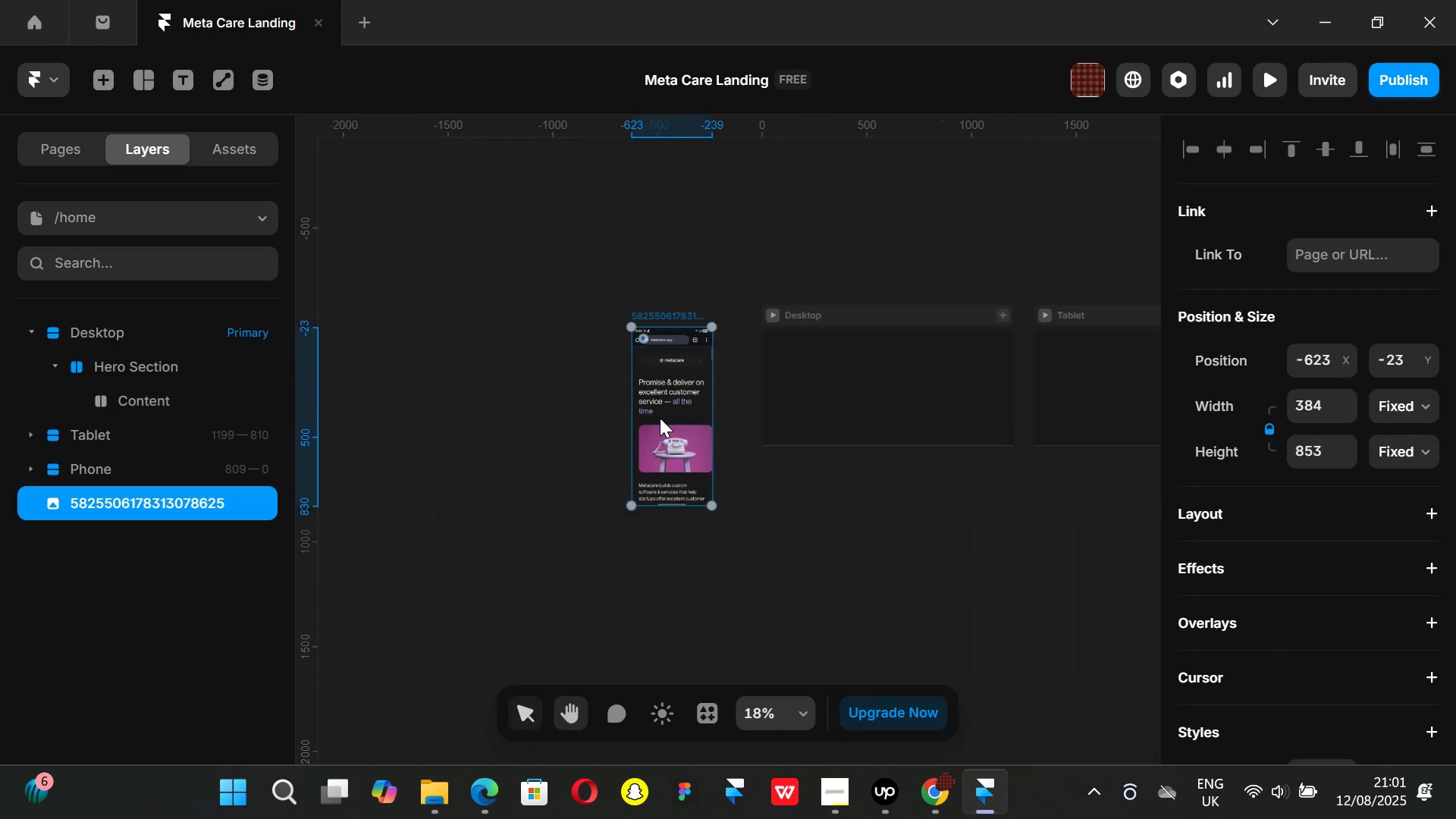 
left_click_drag(start_coordinate=[672, 421], to_coordinate=[425, 299])
 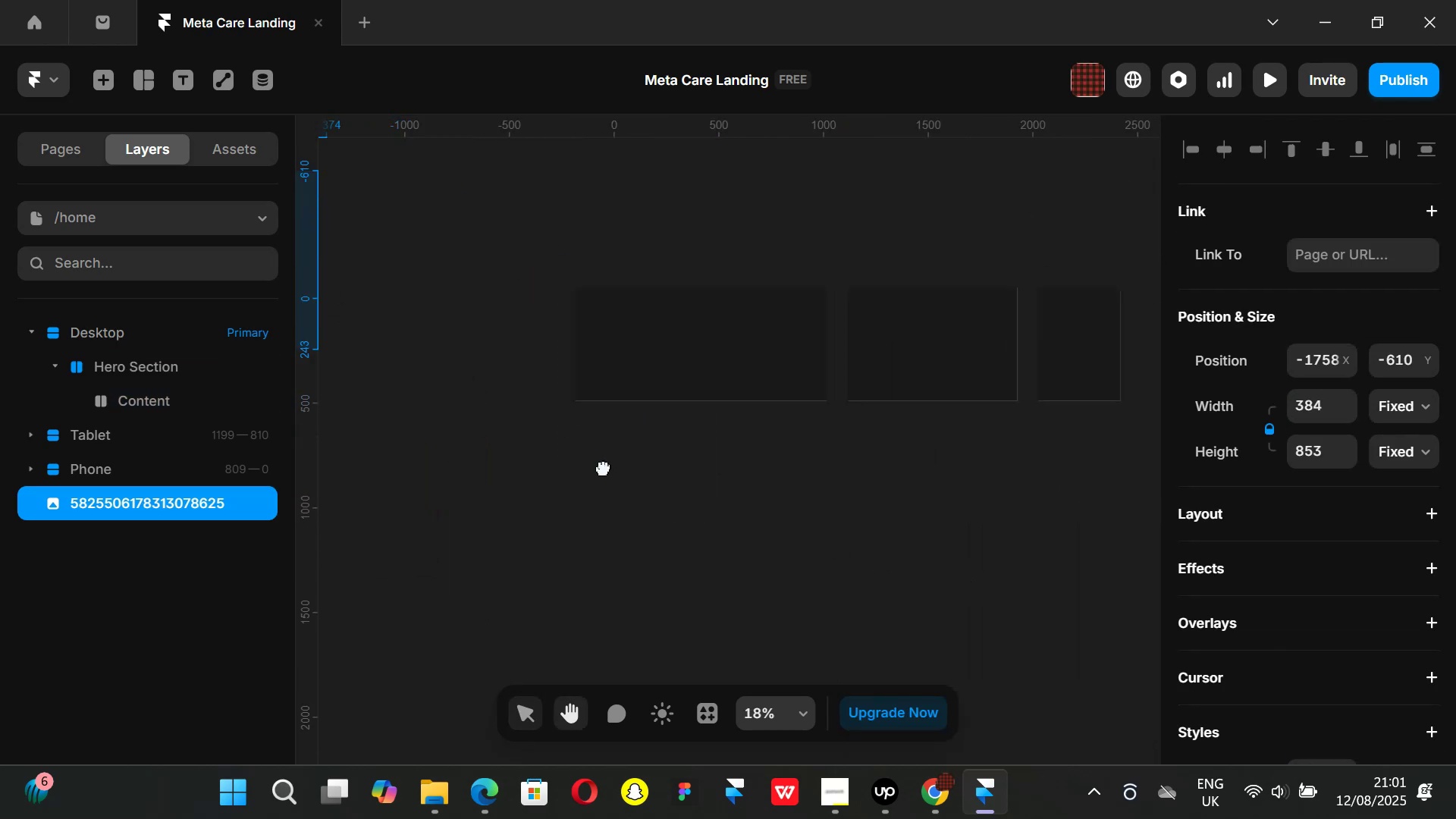 
key(Control+ControlLeft)
 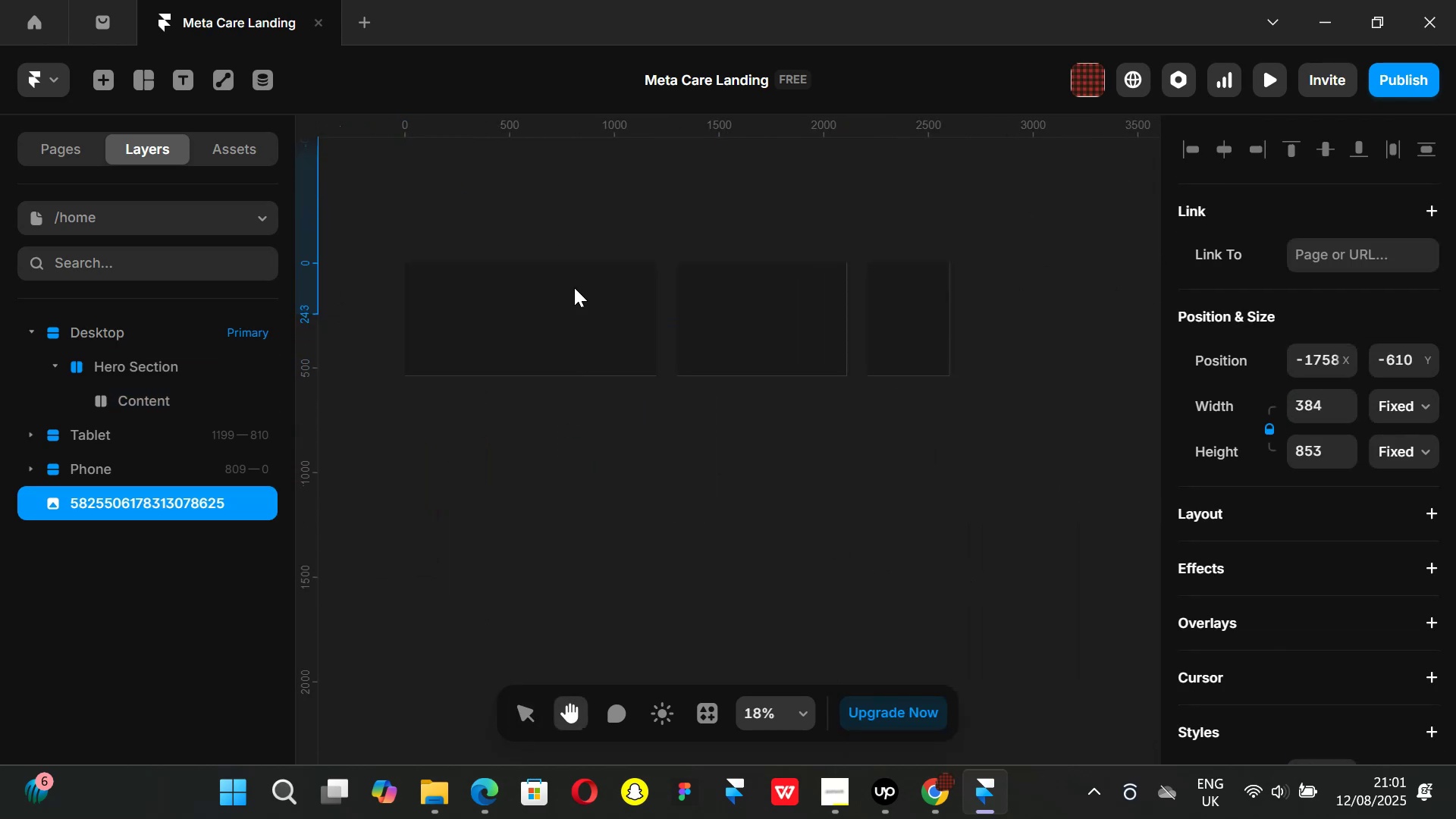 
scroll: coordinate [567, 285], scroll_direction: up, amount: 2.0
 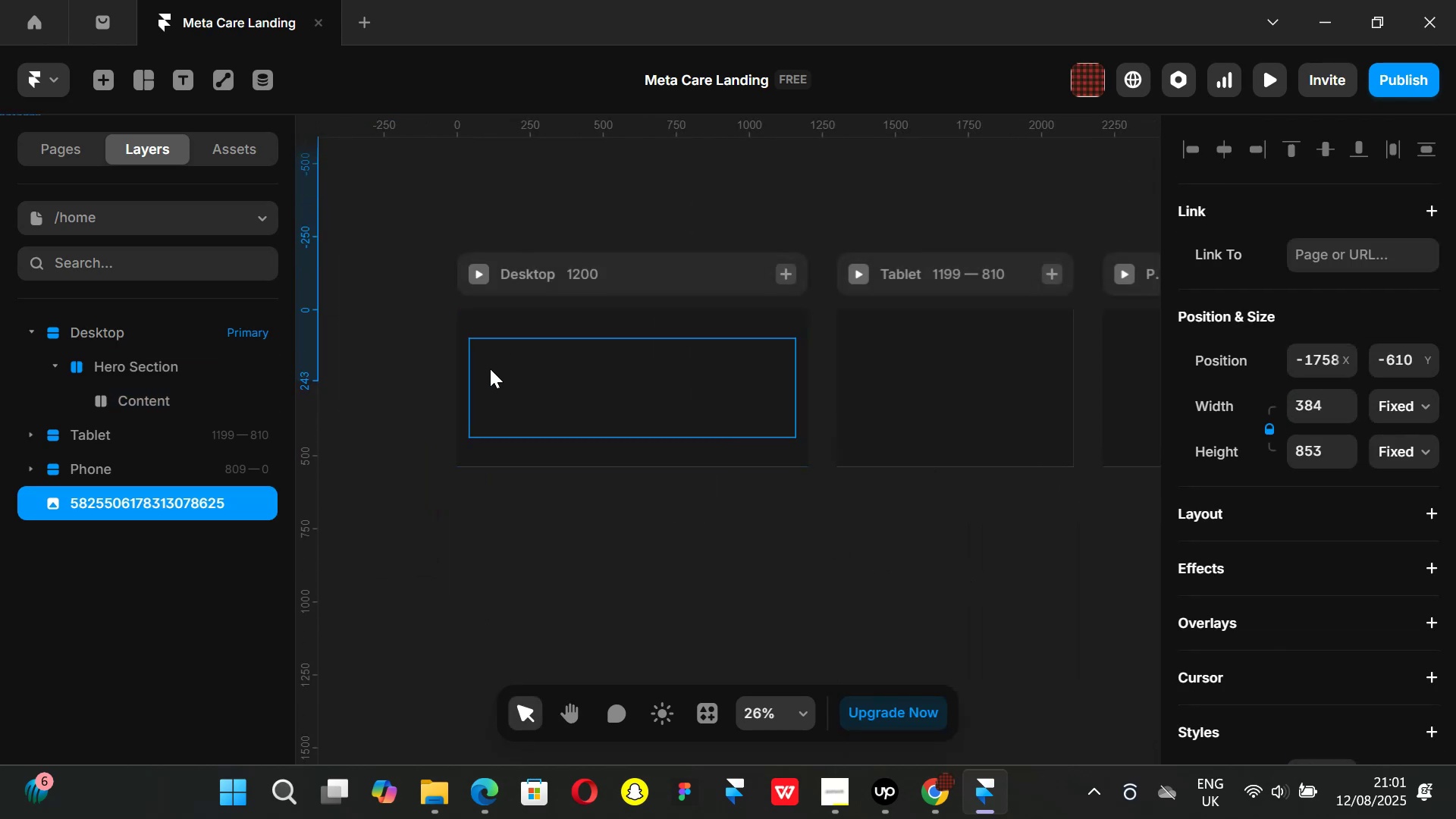 
left_click([541, 358])
 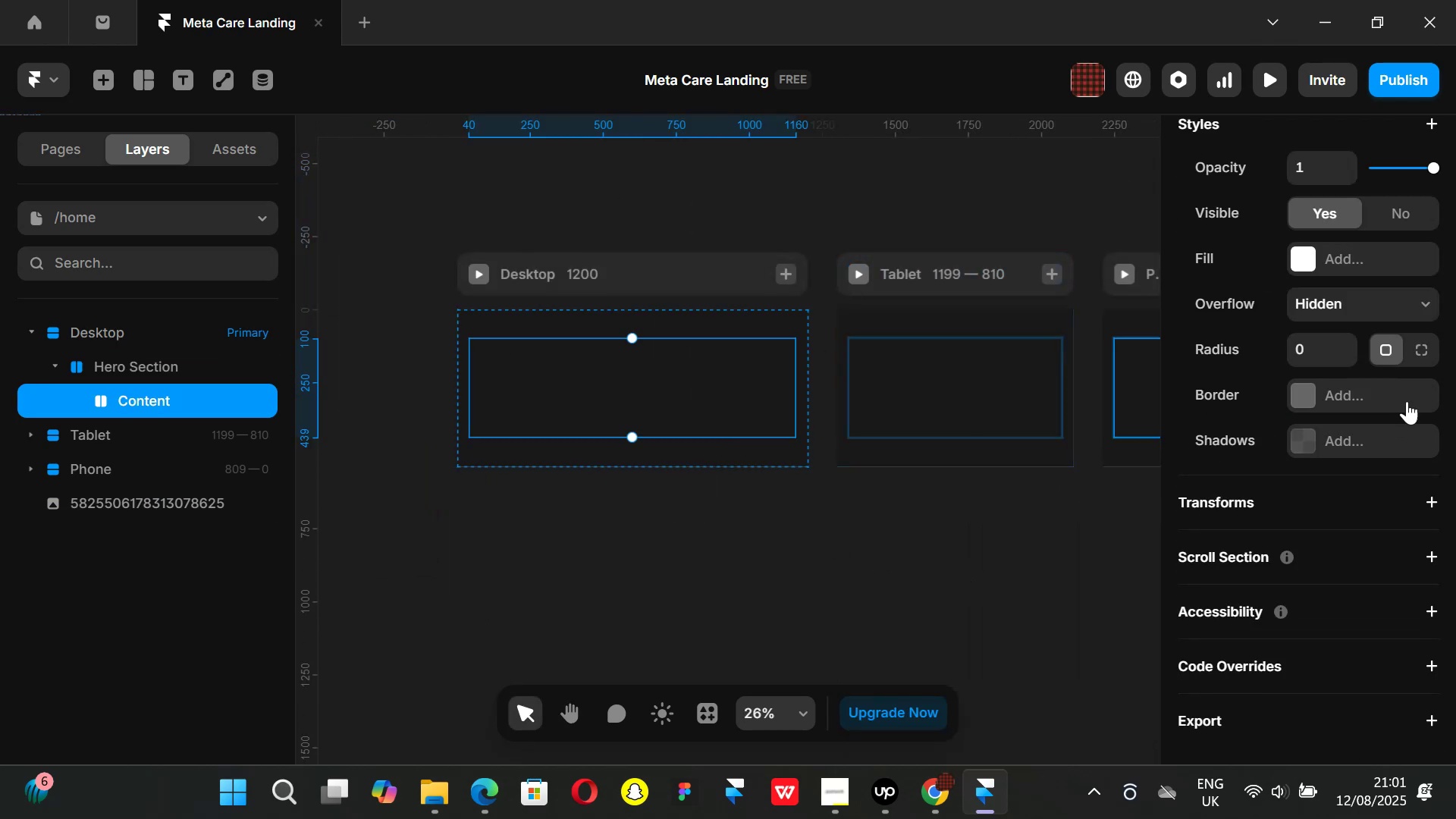 
scroll: coordinate [1274, 392], scroll_direction: none, amount: 0.0
 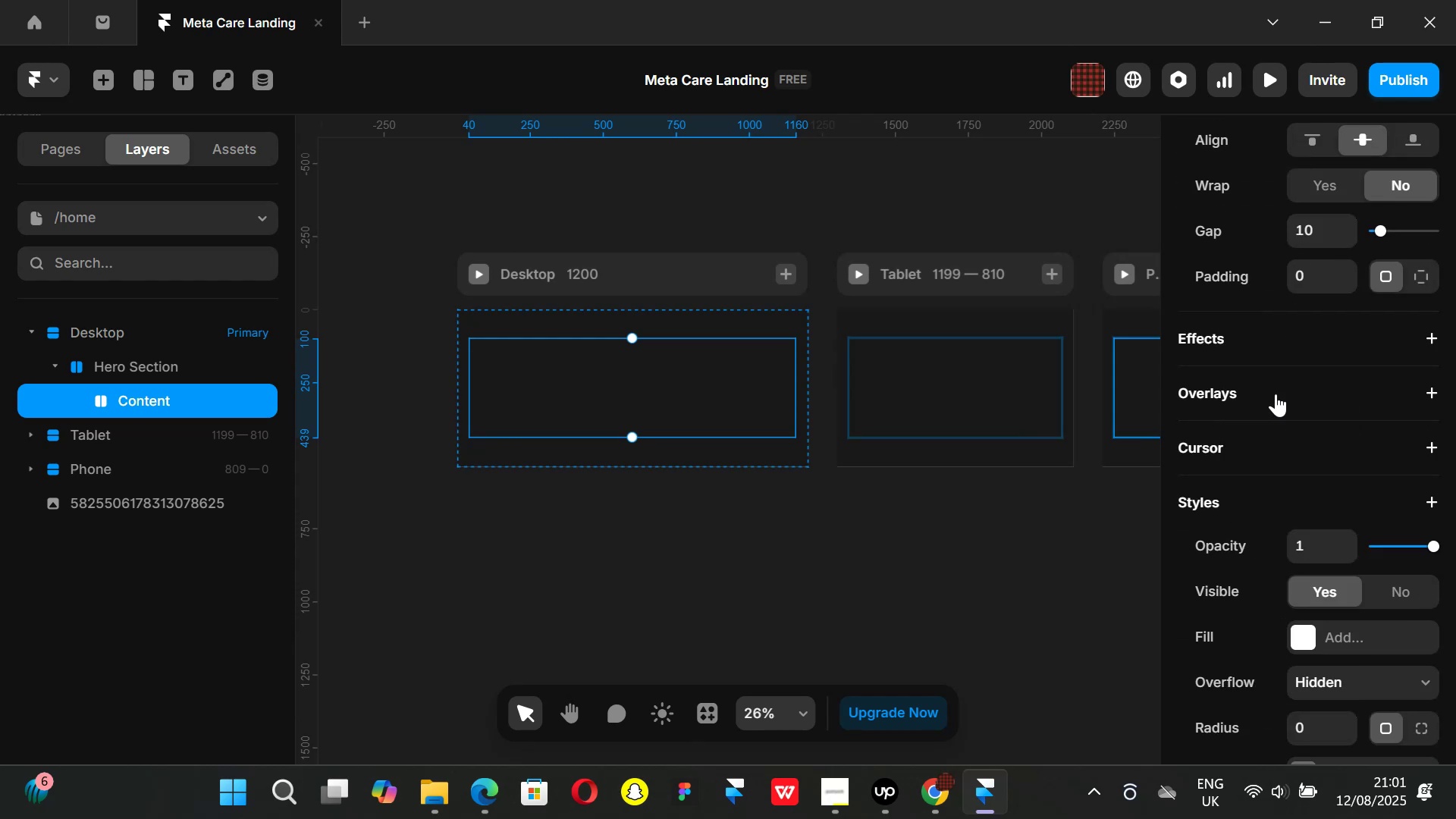 
scroll: coordinate [1276, 394], scroll_direction: down, amount: 1.0
 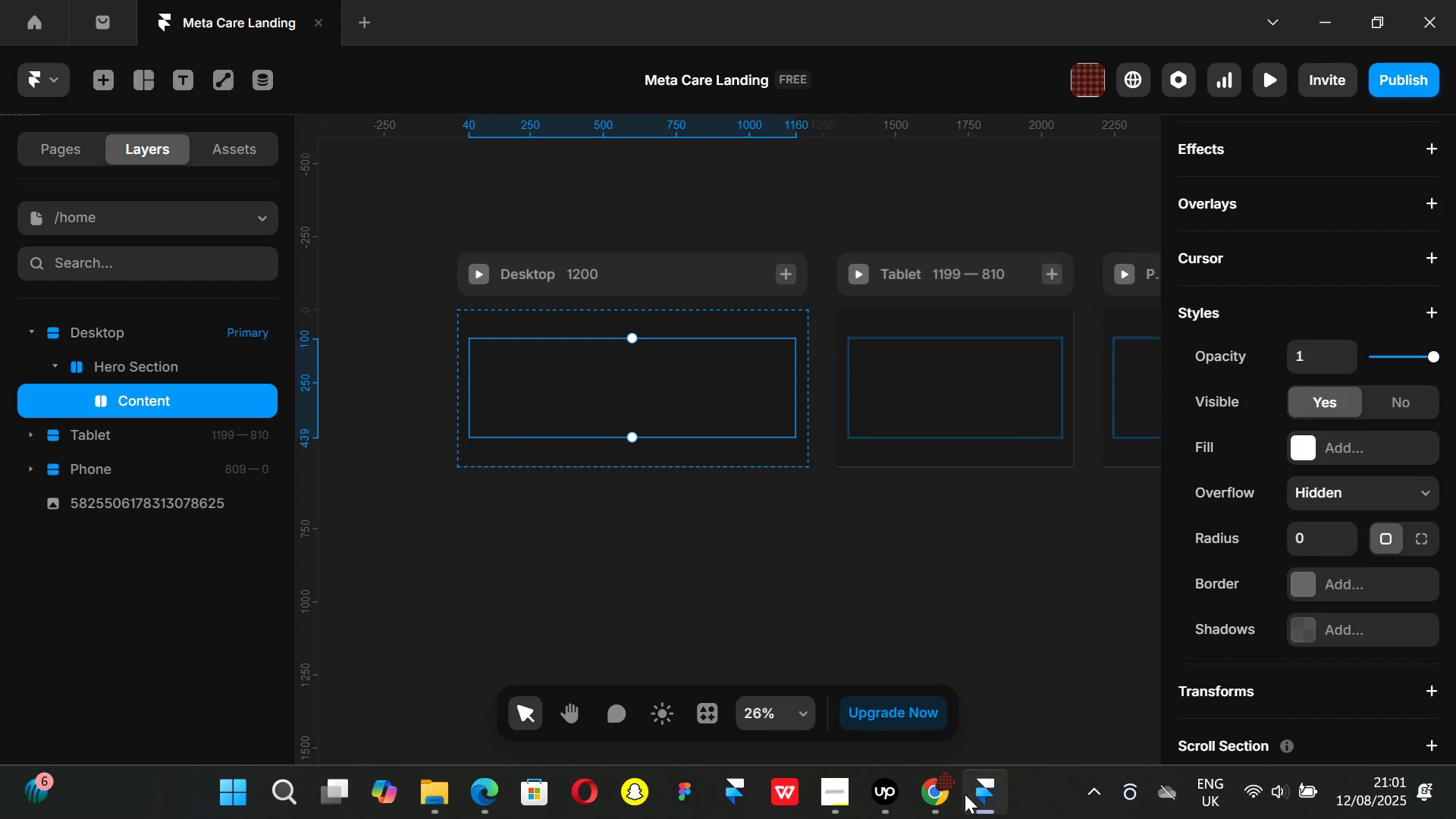 
left_click([937, 797])
 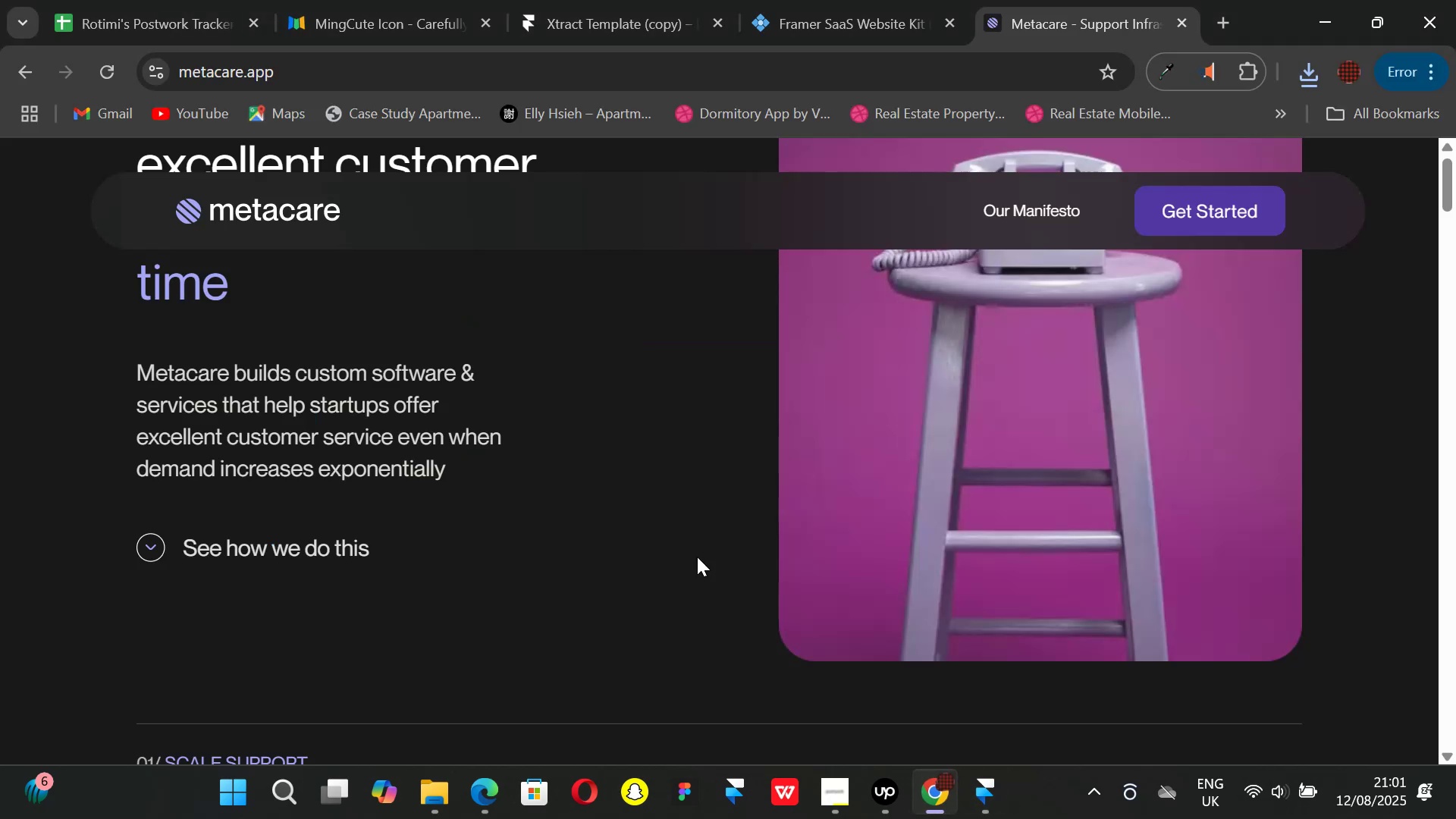 
scroll: coordinate [489, 453], scroll_direction: up, amount: 2.0
 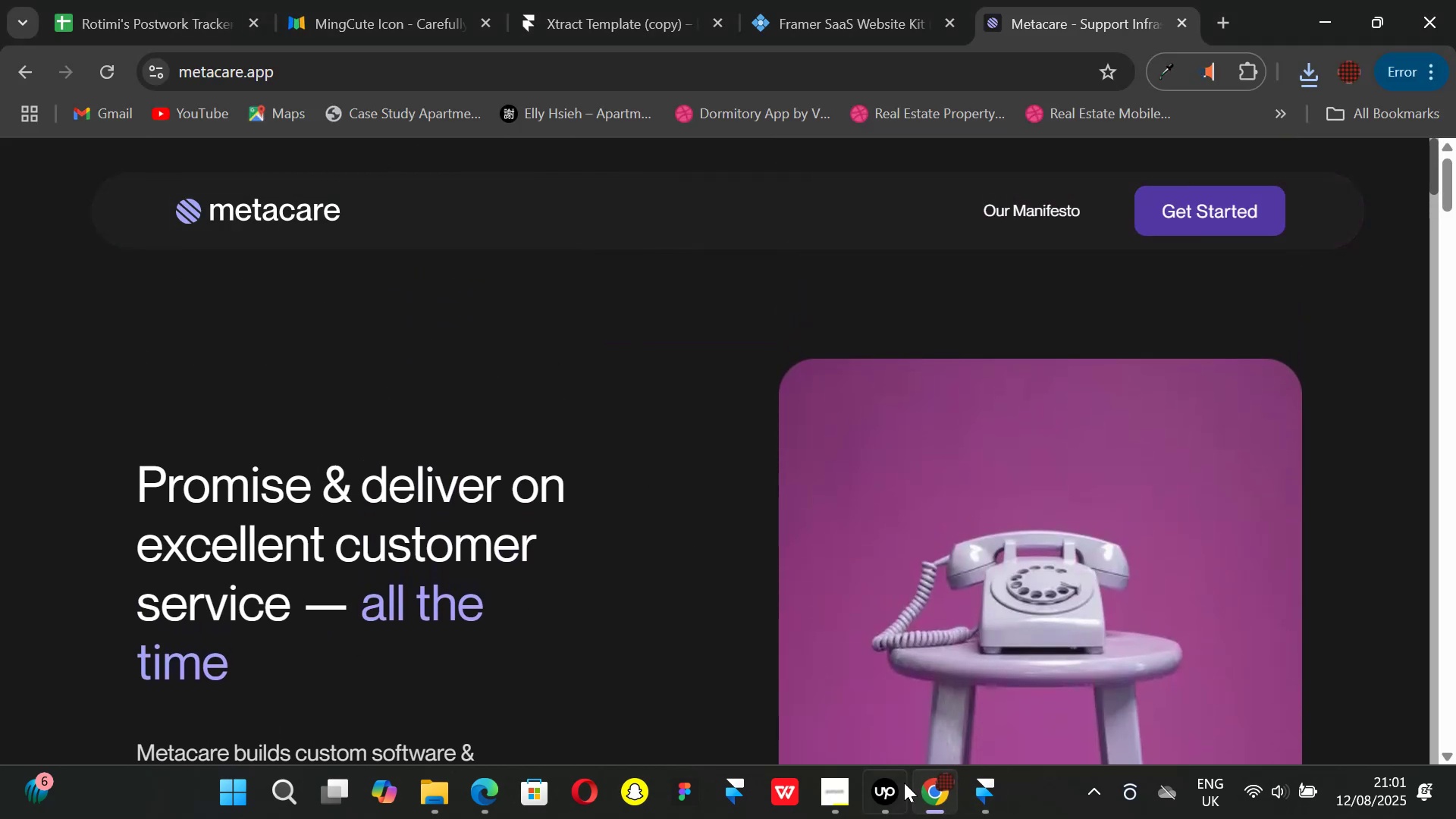 
left_click([975, 793])
 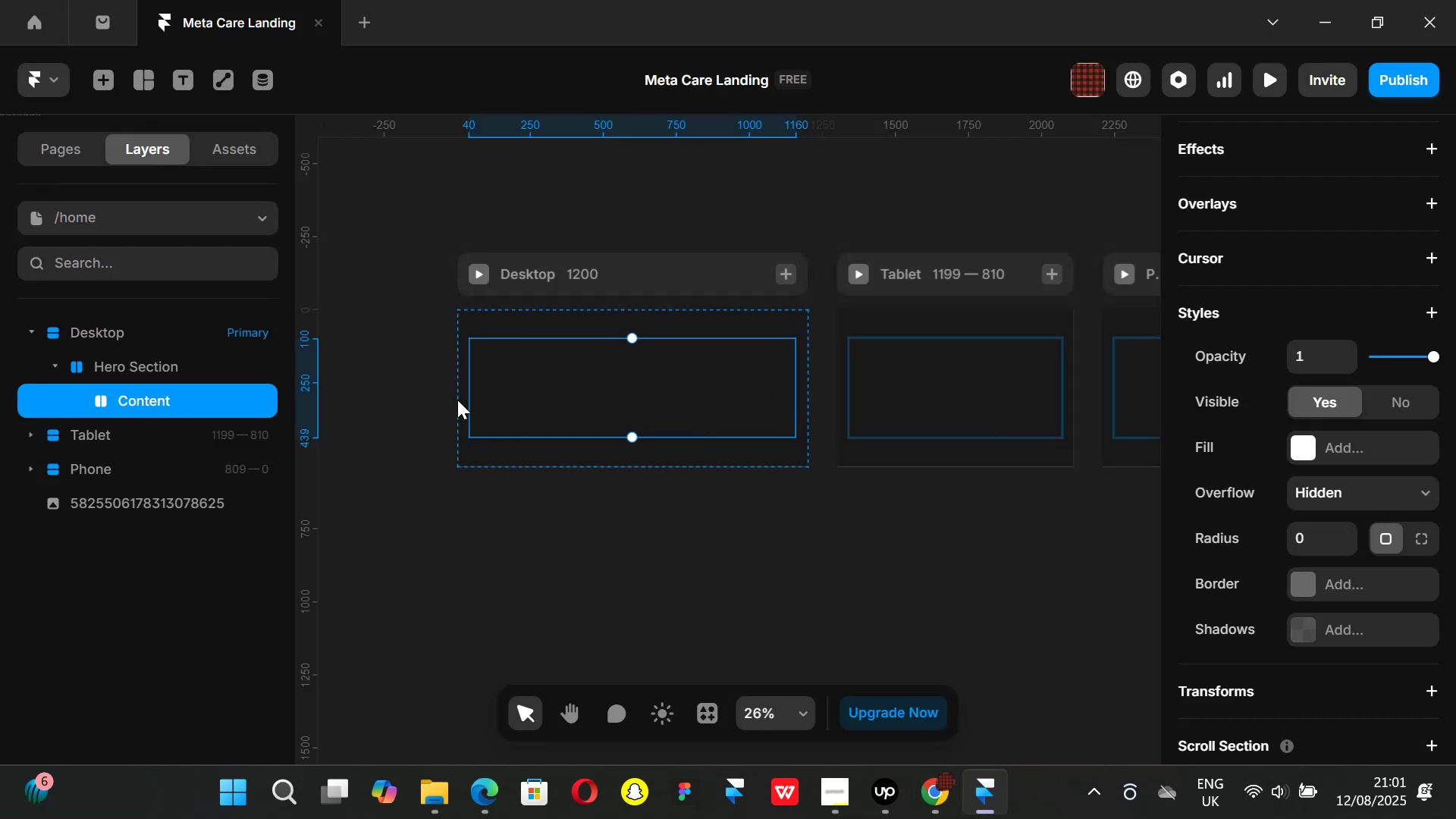 
hold_key(key=ControlLeft, duration=0.61)
scroll: coordinate [472, 388], scroll_direction: up, amount: 2.0
 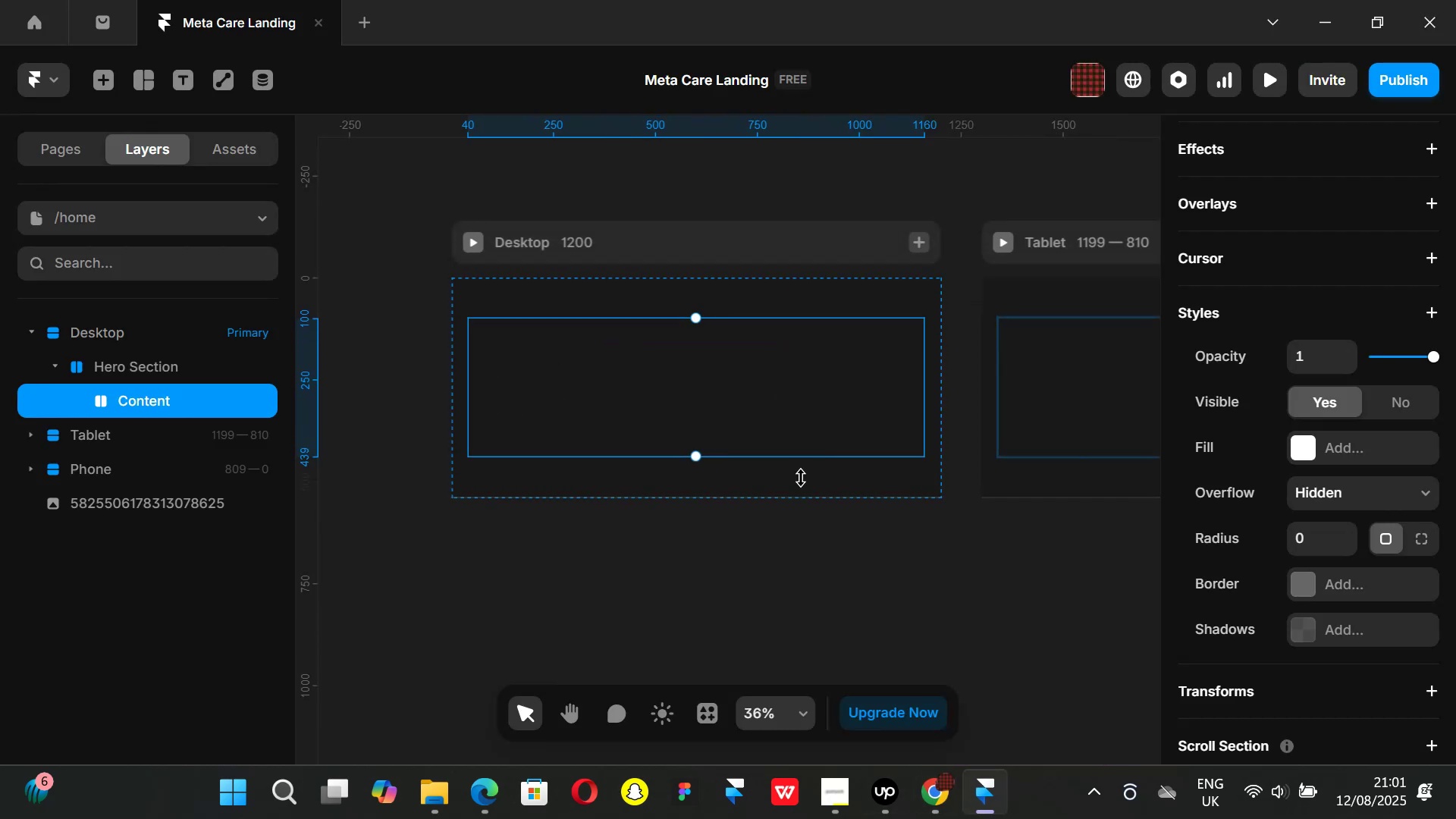 
left_click([946, 789])
 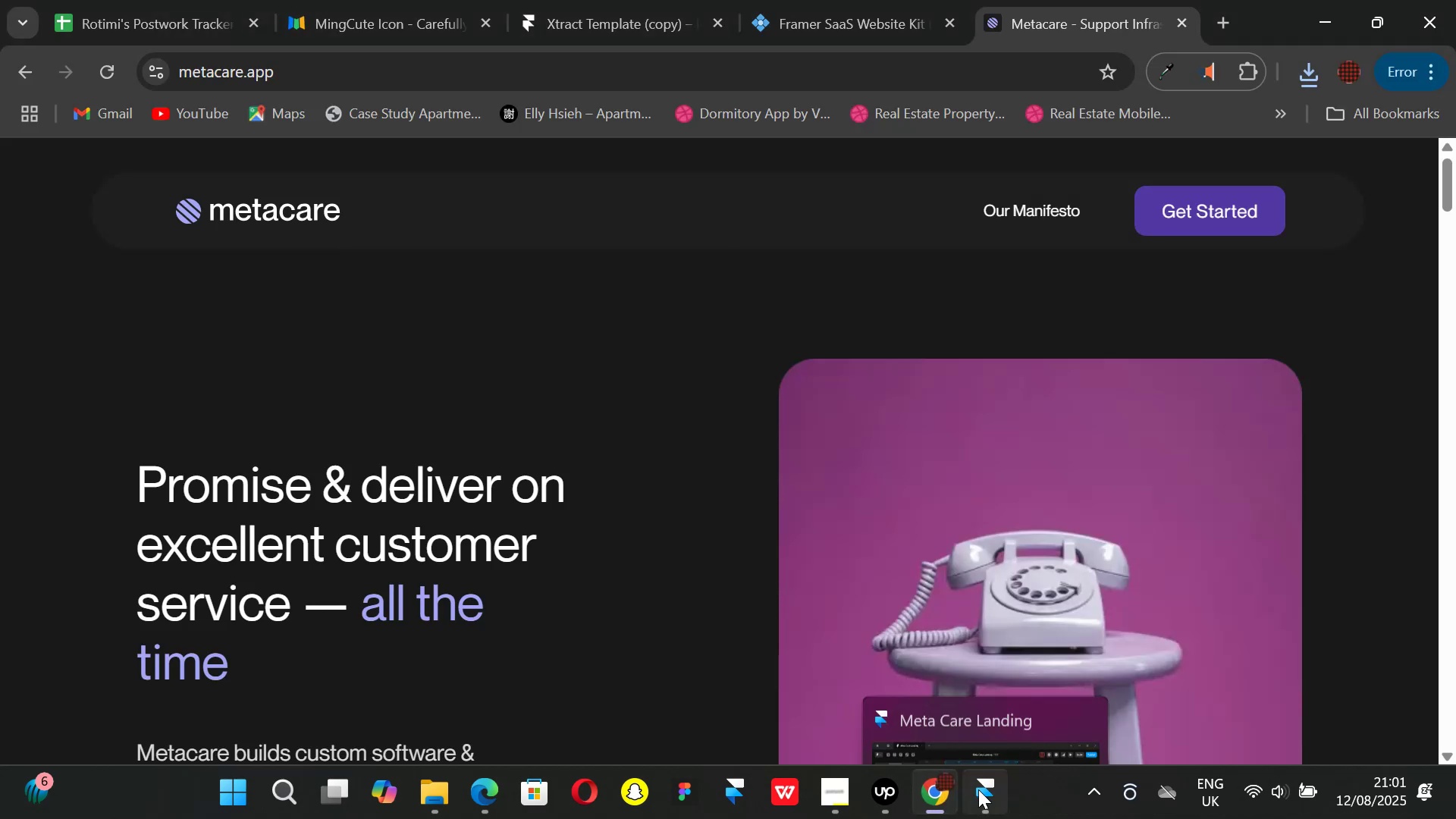 
left_click([978, 789])
 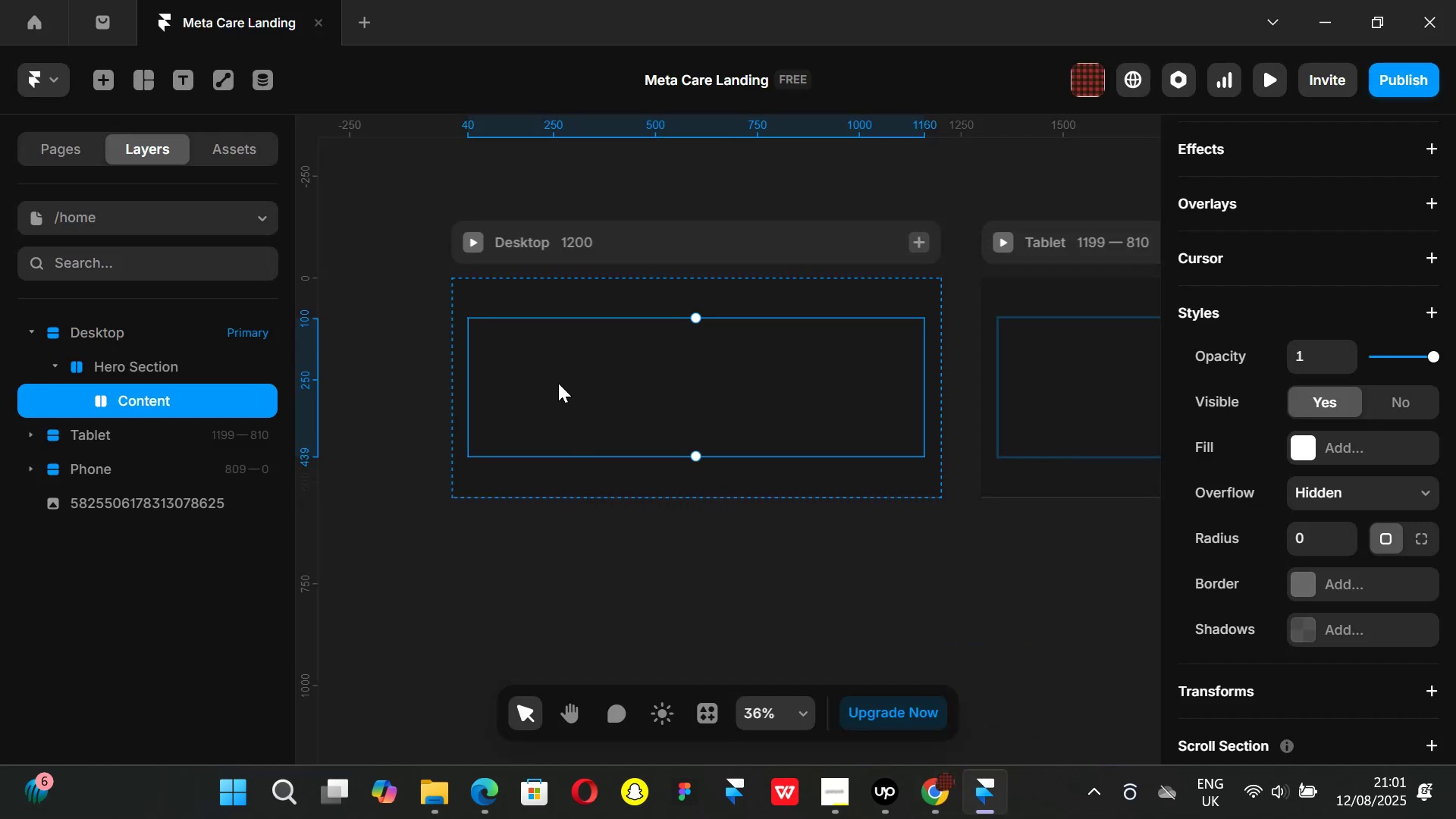 
key(F)
 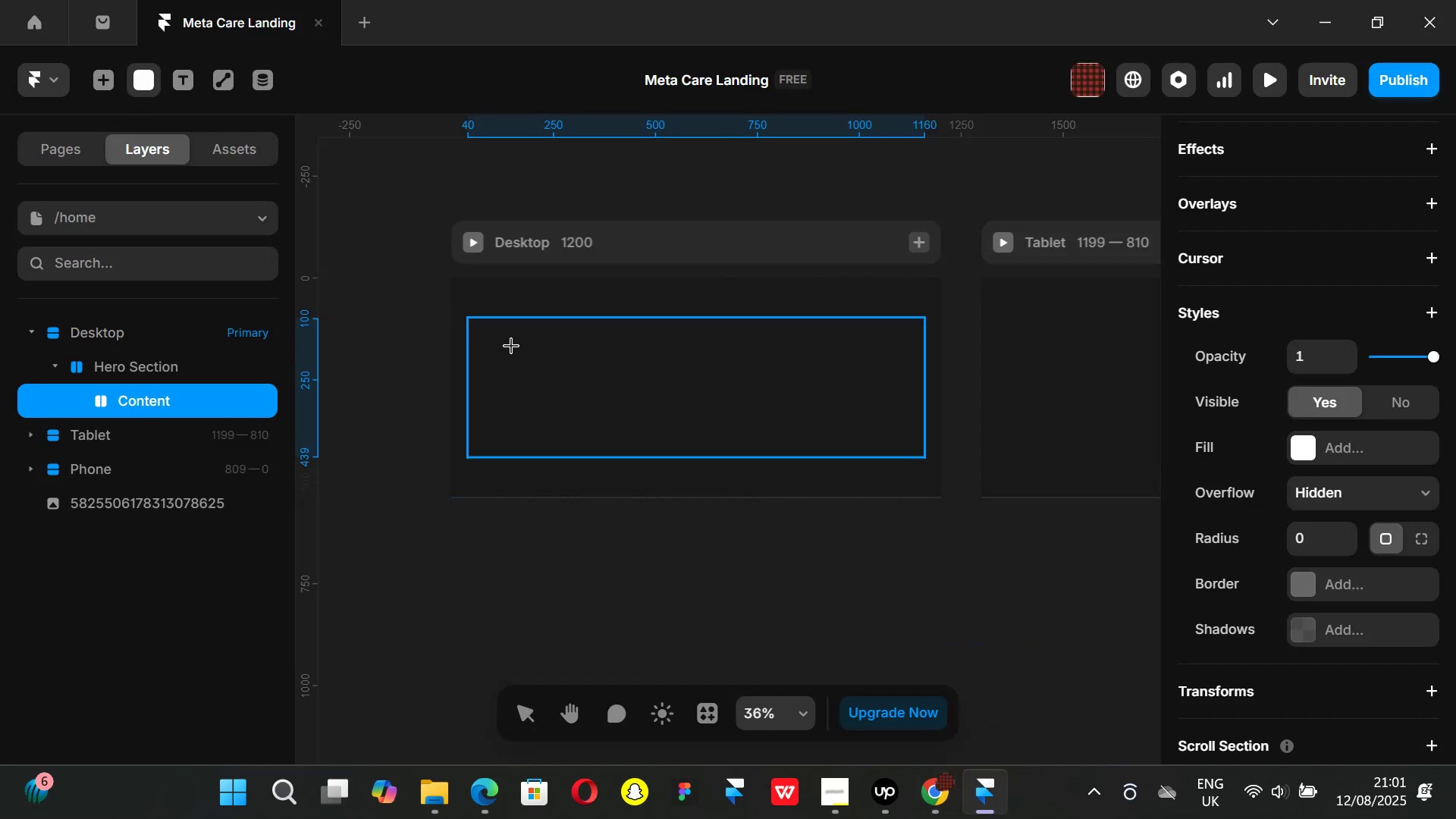 
left_click_drag(start_coordinate=[510, 344], to_coordinate=[644, 447])
 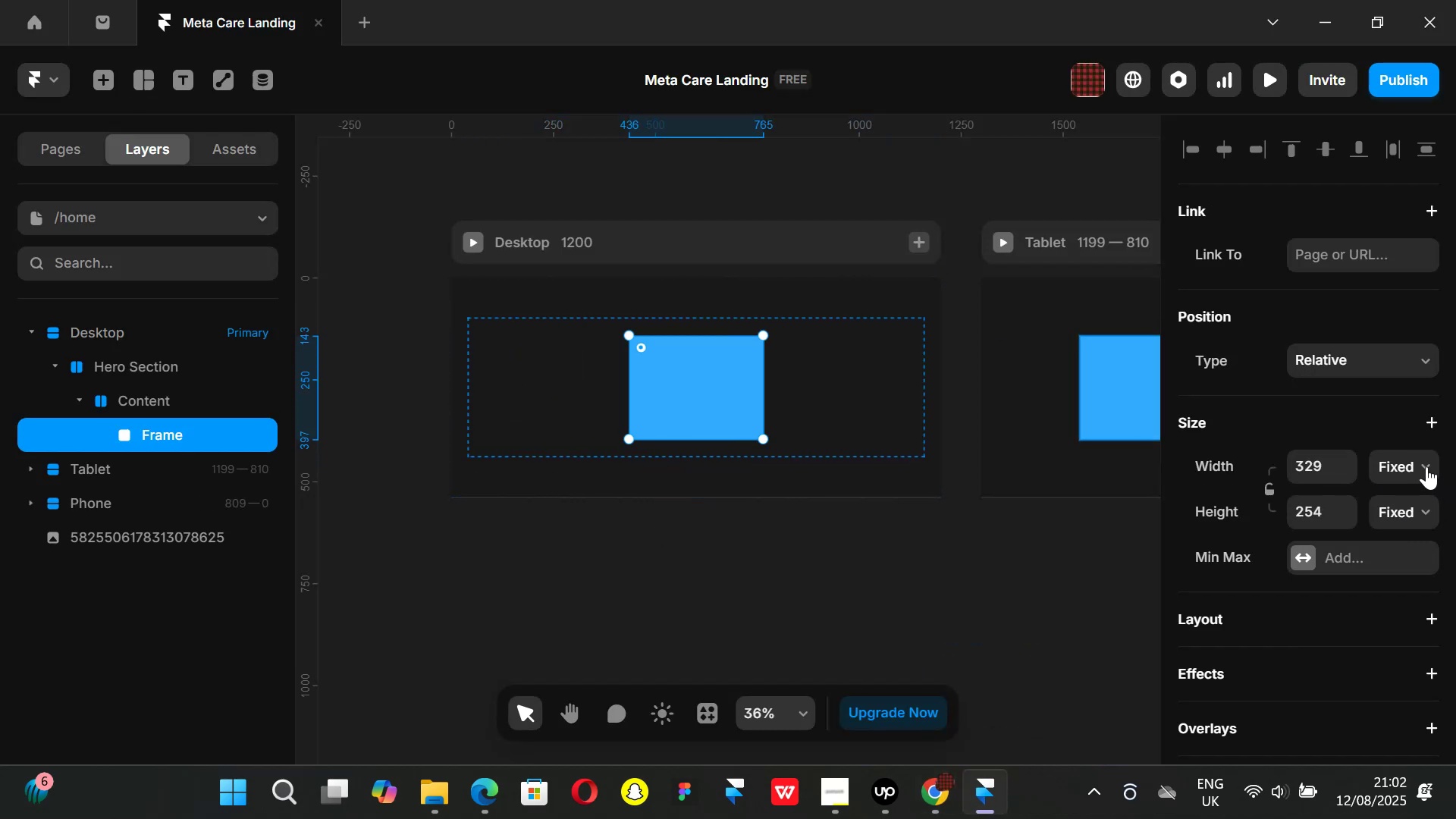 
left_click([1424, 463])
 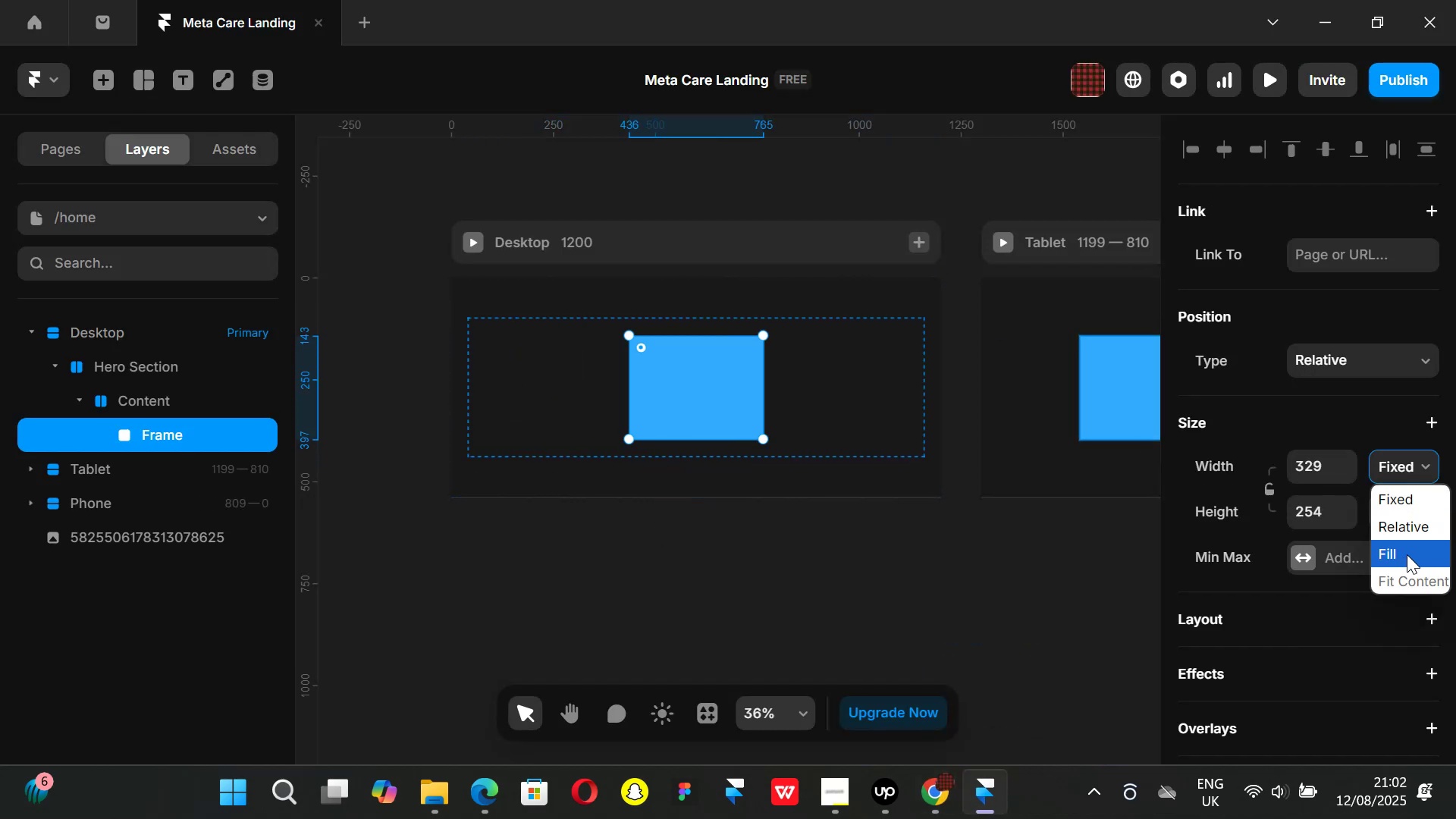 
left_click([1407, 554])
 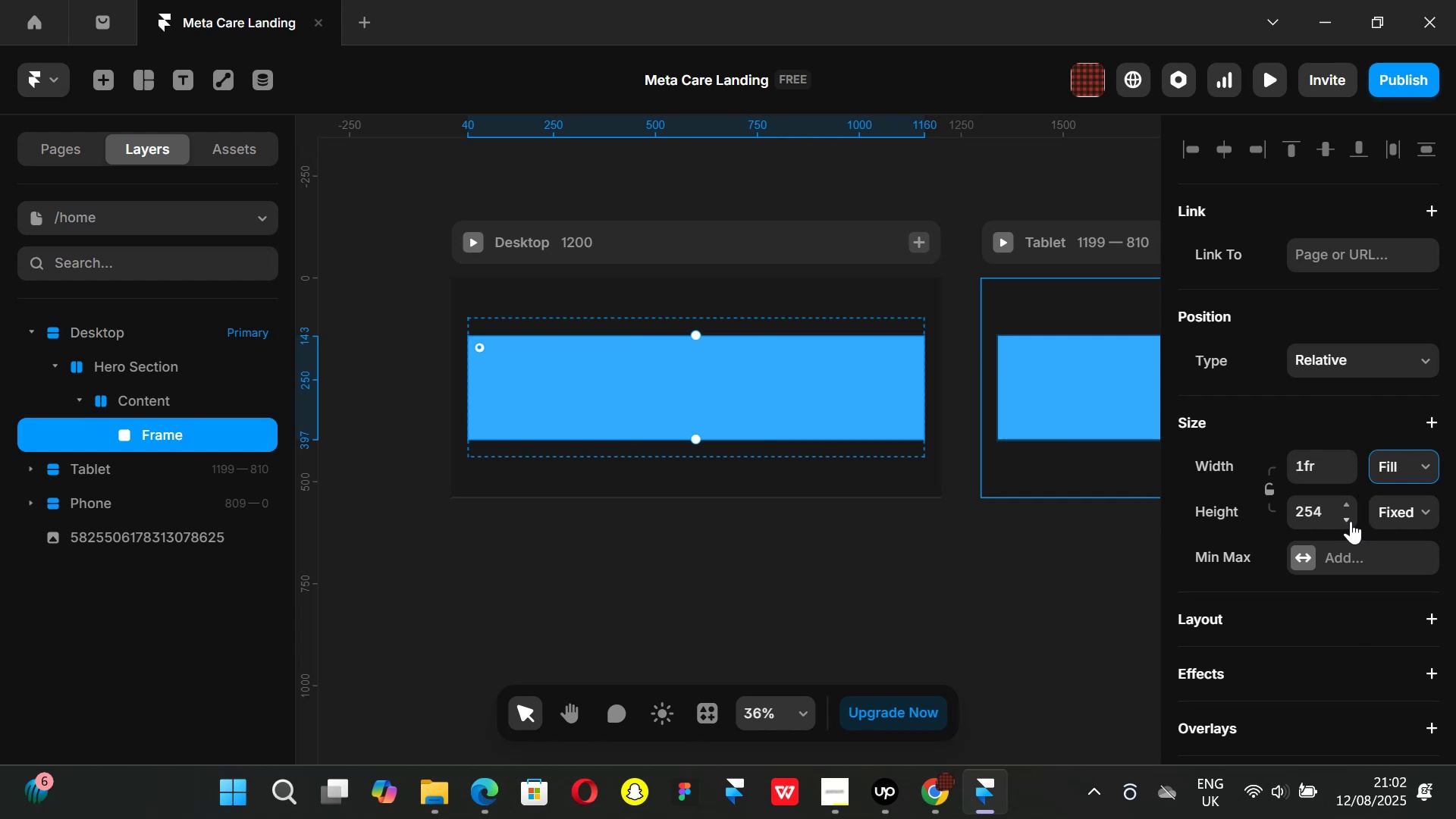 
scroll: coordinate [1356, 500], scroll_direction: down, amount: 2.0
 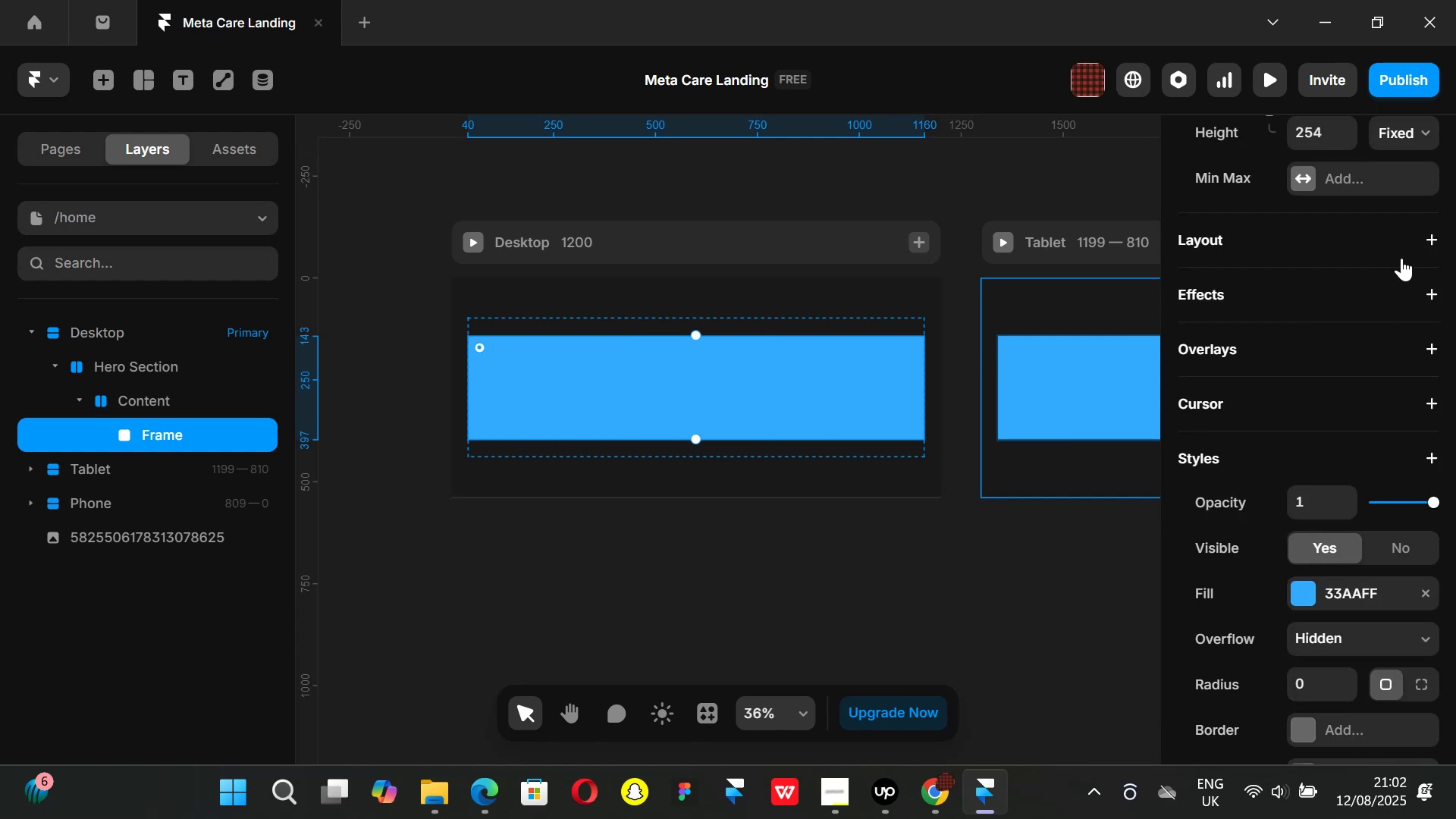 
left_click([1429, 236])
 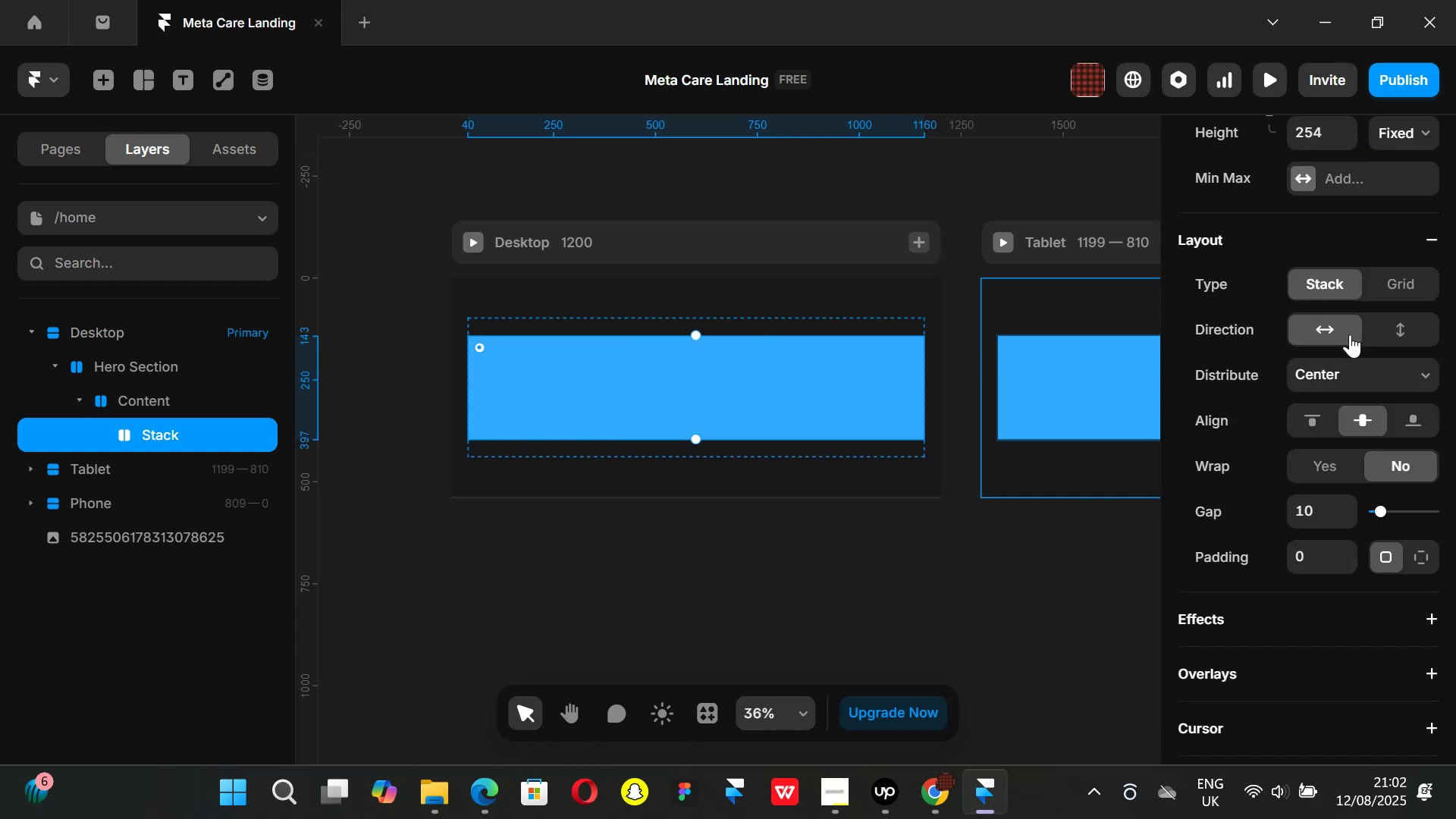 
left_click([1401, 329])
 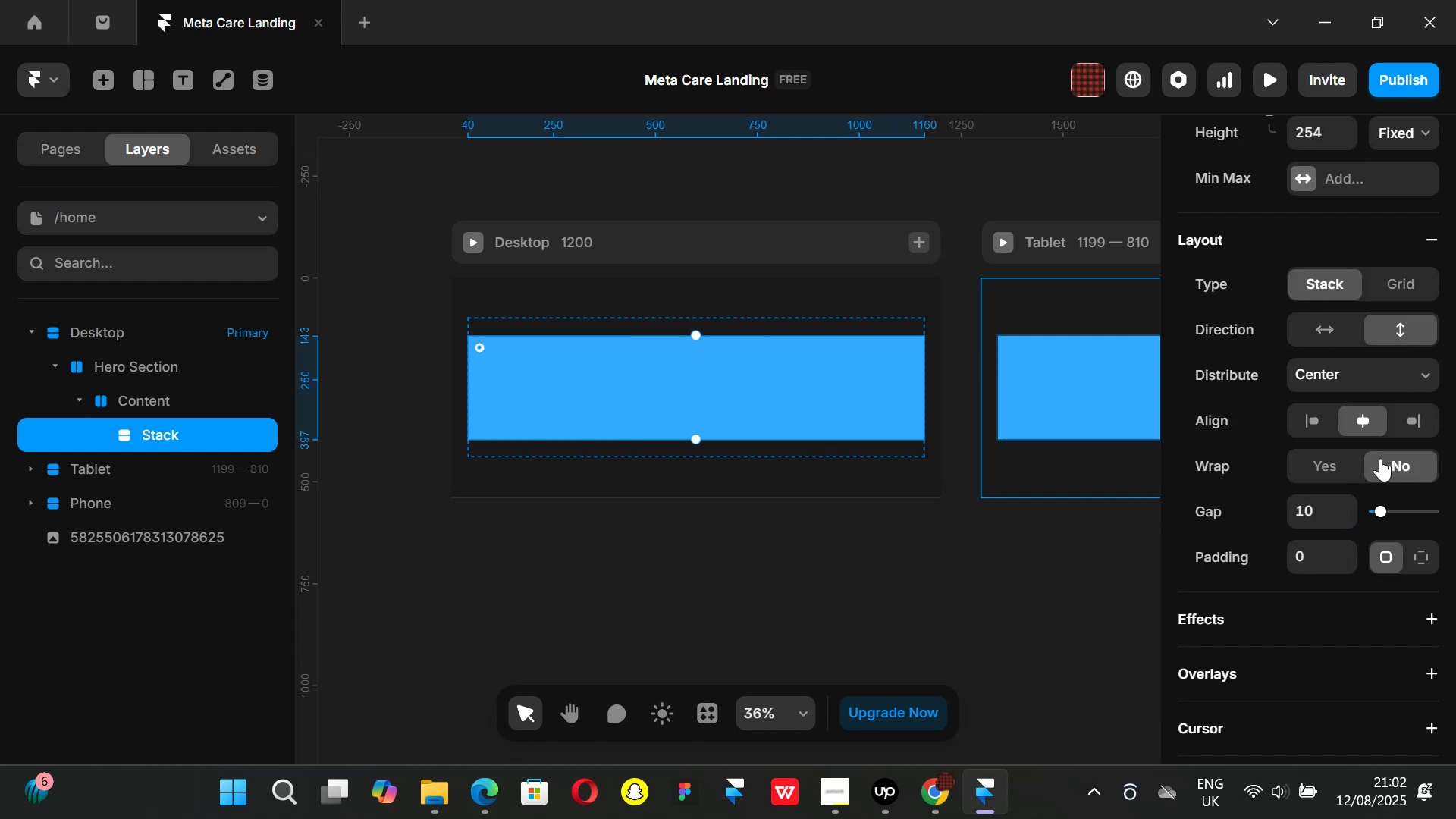 
scroll: coordinate [1313, 510], scroll_direction: down, amount: 3.0
 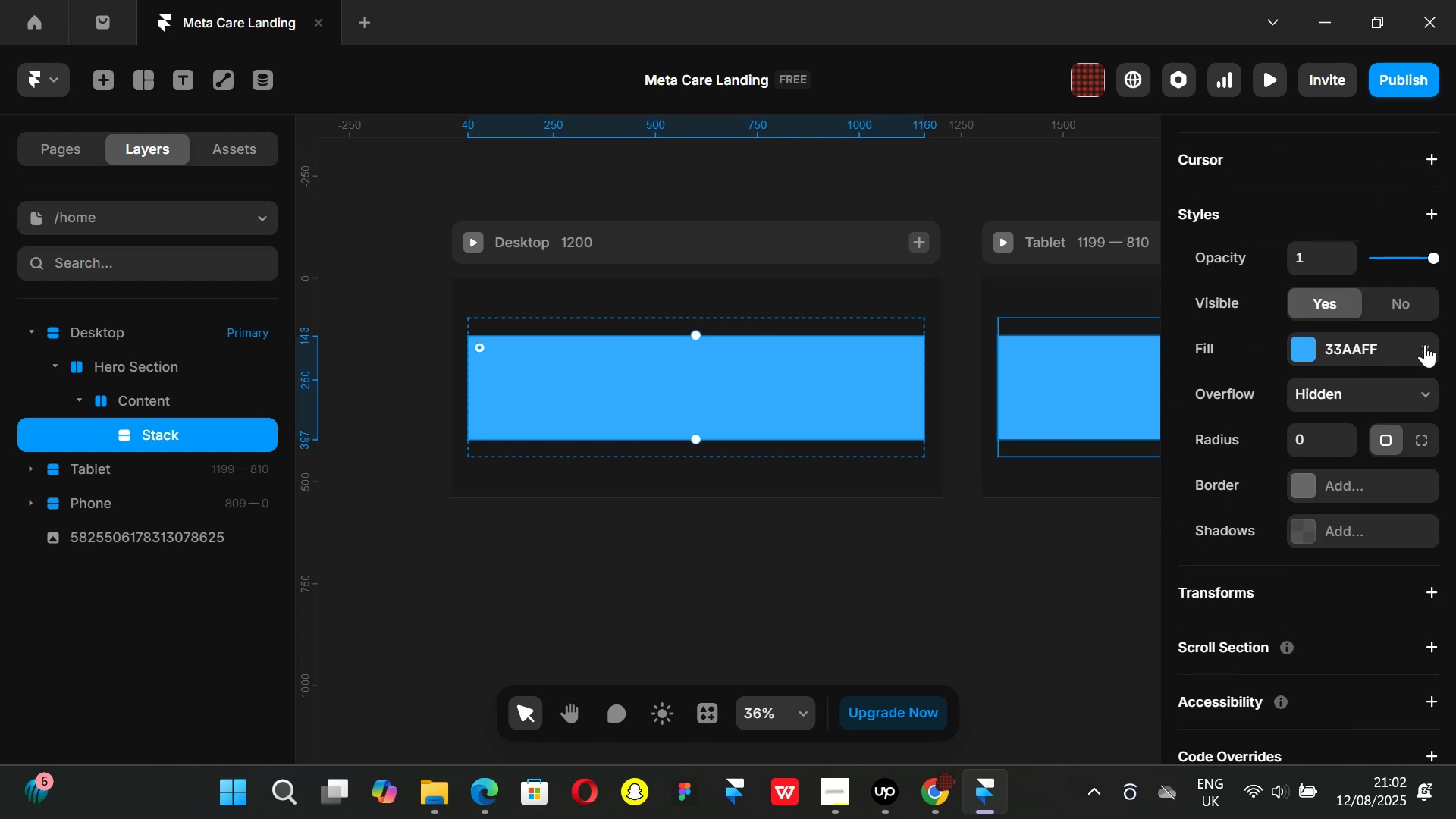 
left_click([1426, 344])
 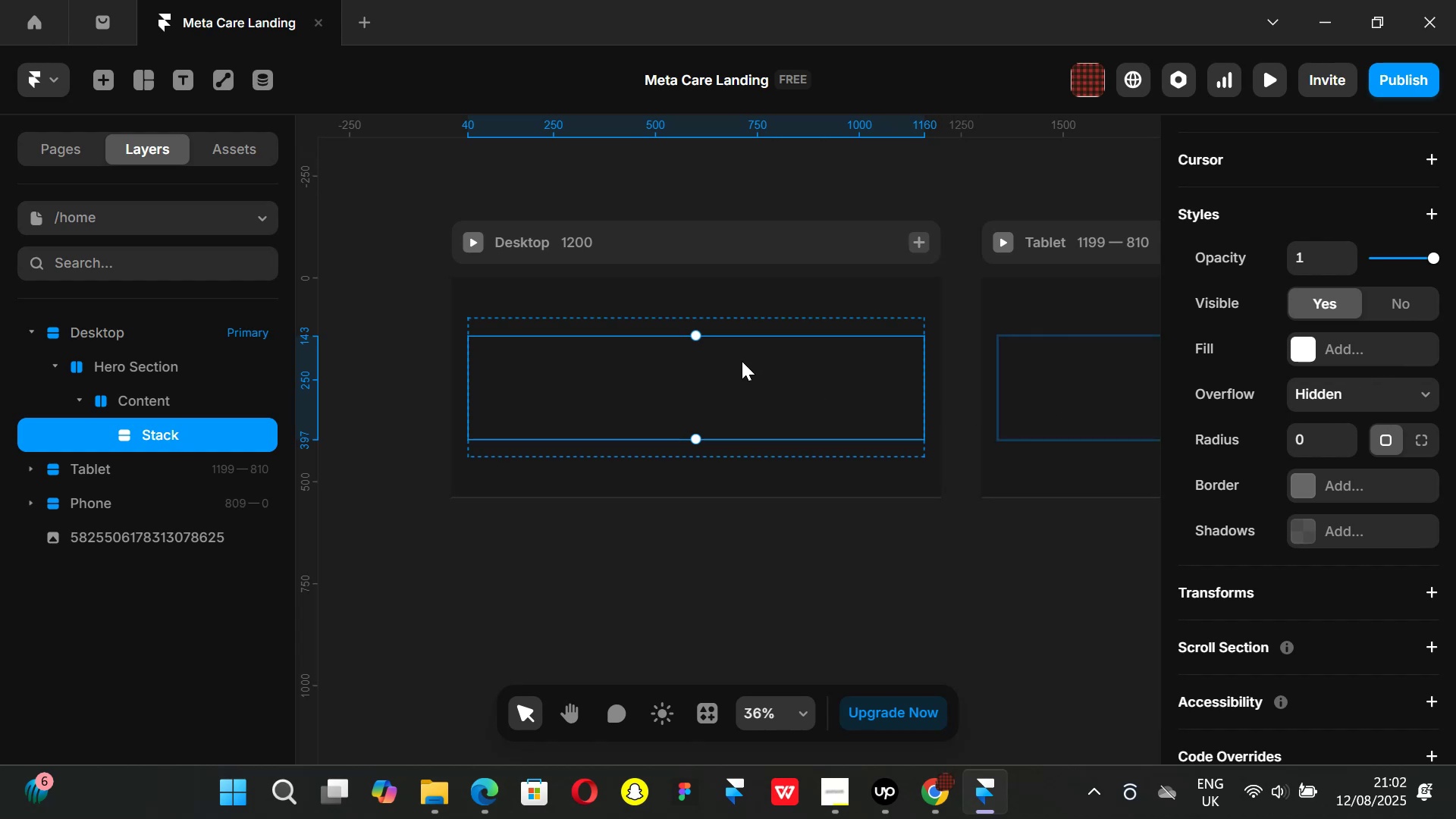 
scroll: coordinate [1311, 367], scroll_direction: up, amount: 3.0
 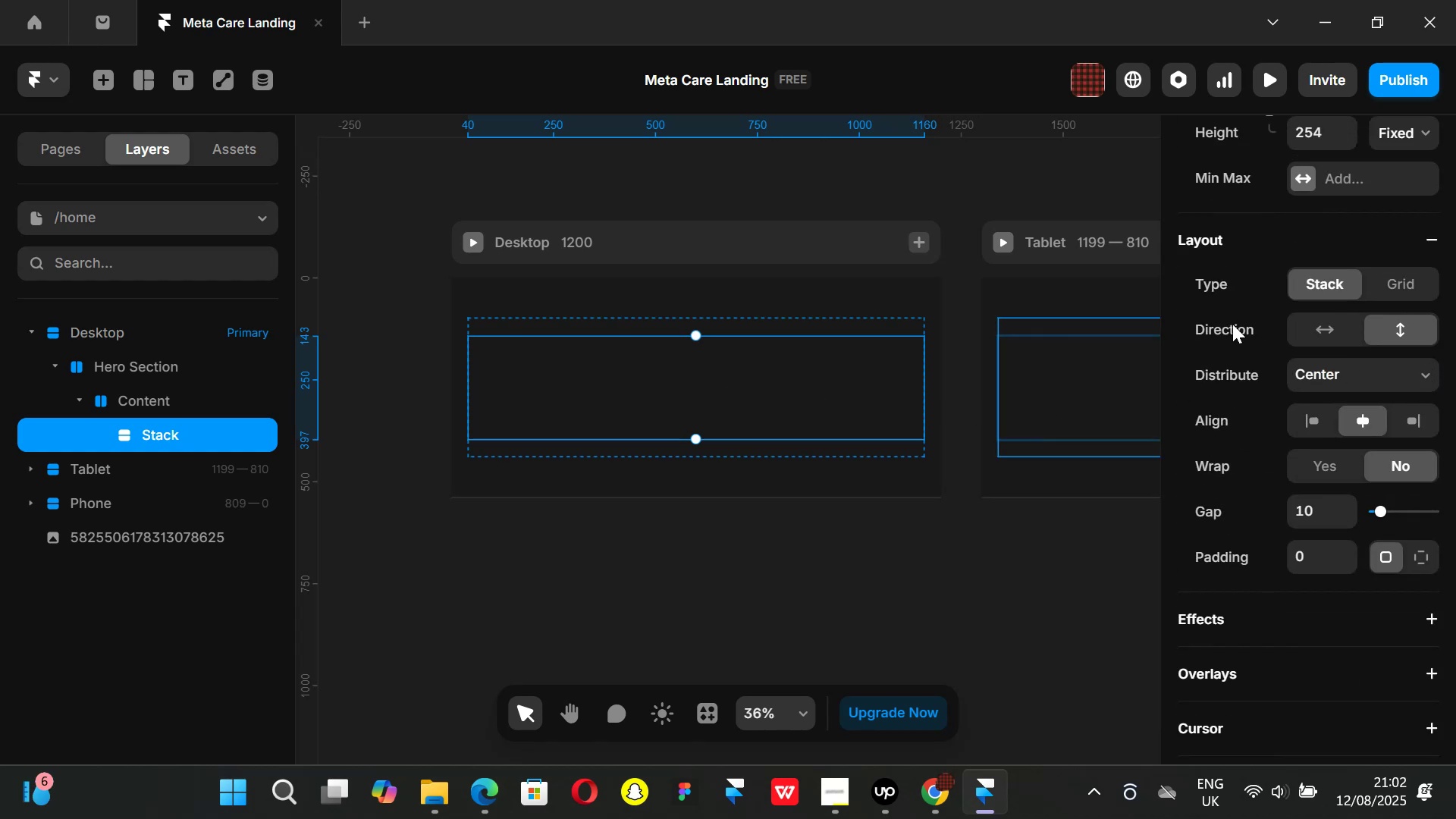 
key(T)
 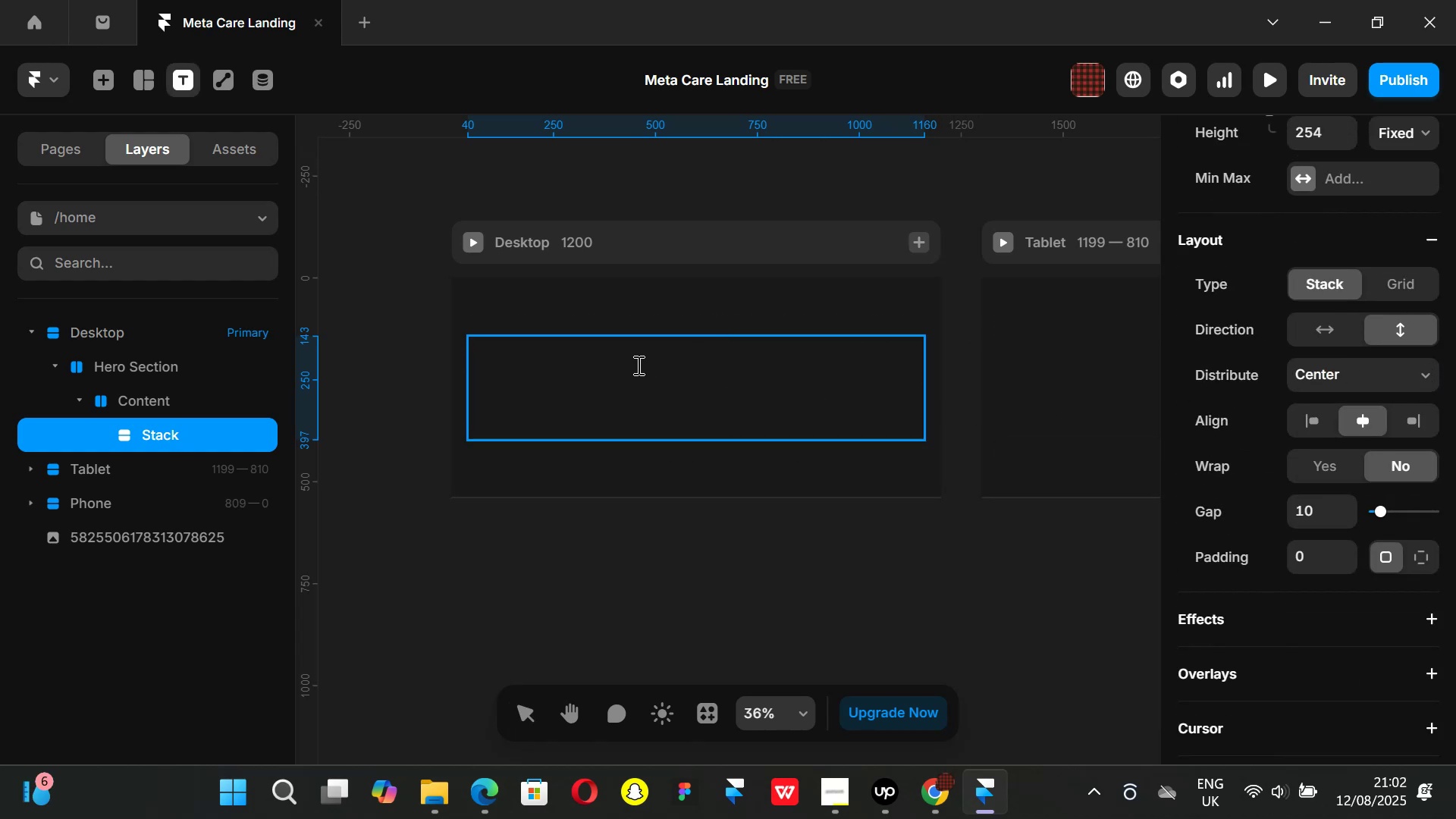 
left_click([637, 365])
 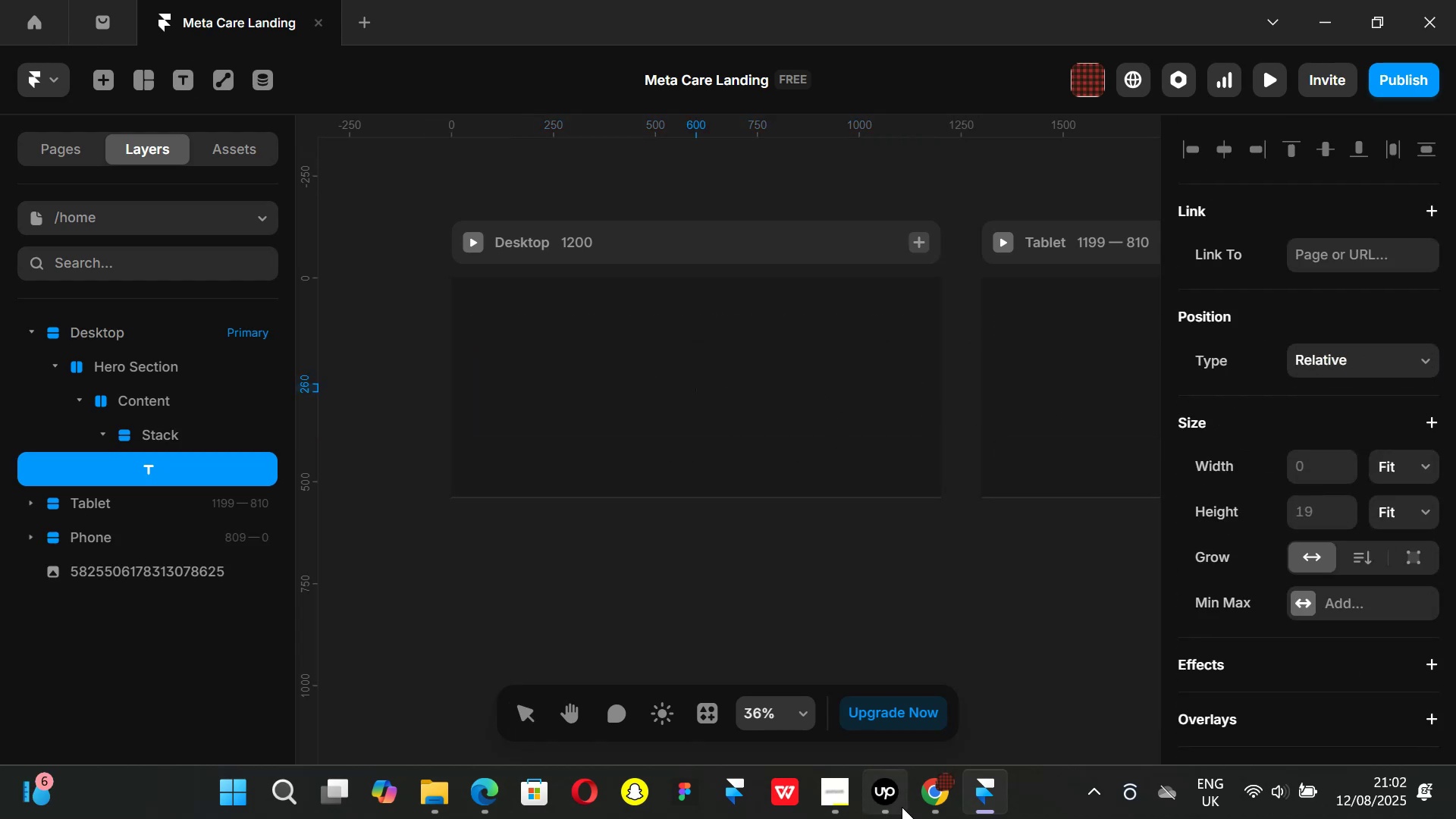 
left_click_drag(start_coordinate=[920, 792], to_coordinate=[925, 792])
 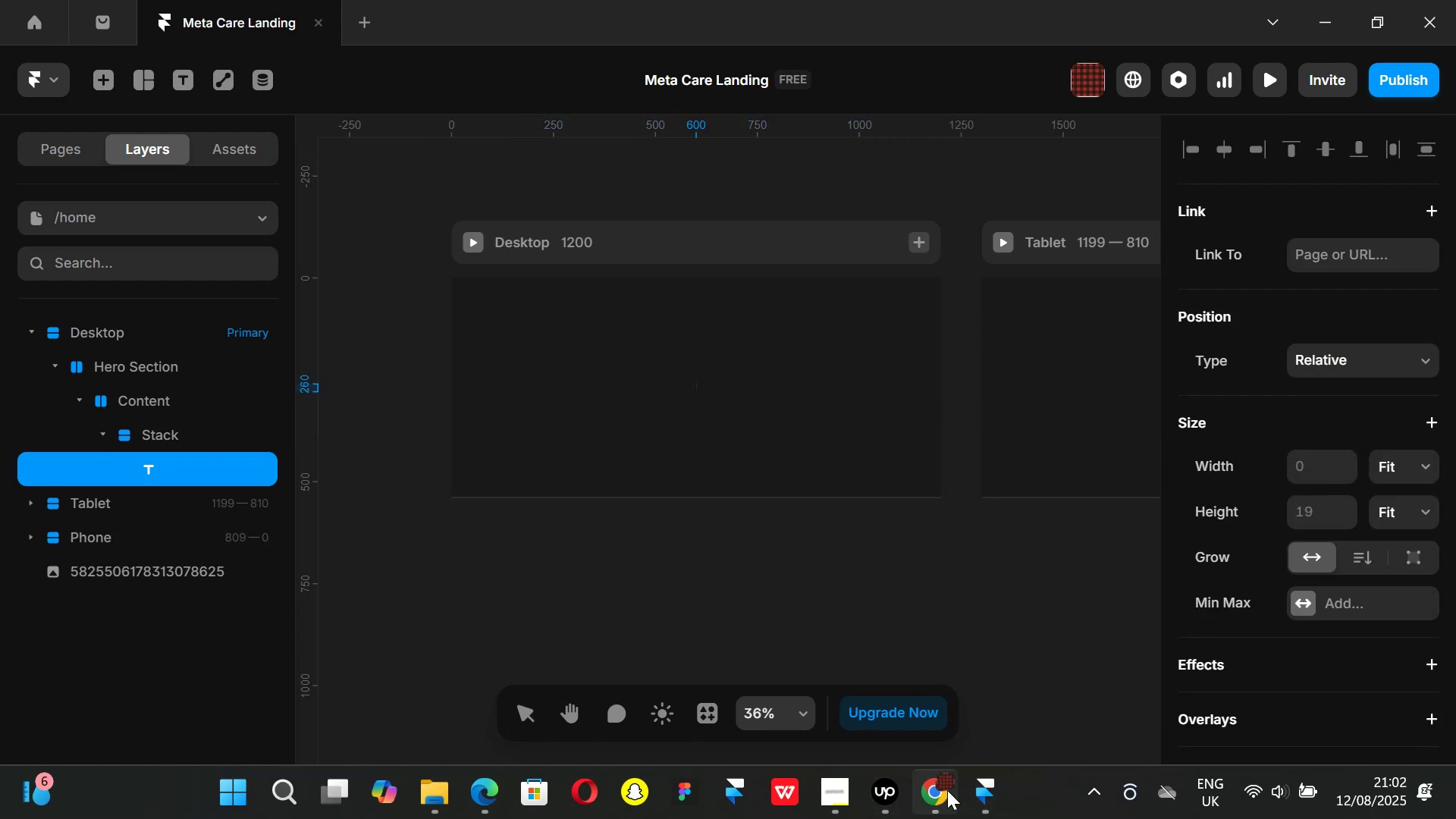 
left_click([945, 790])
 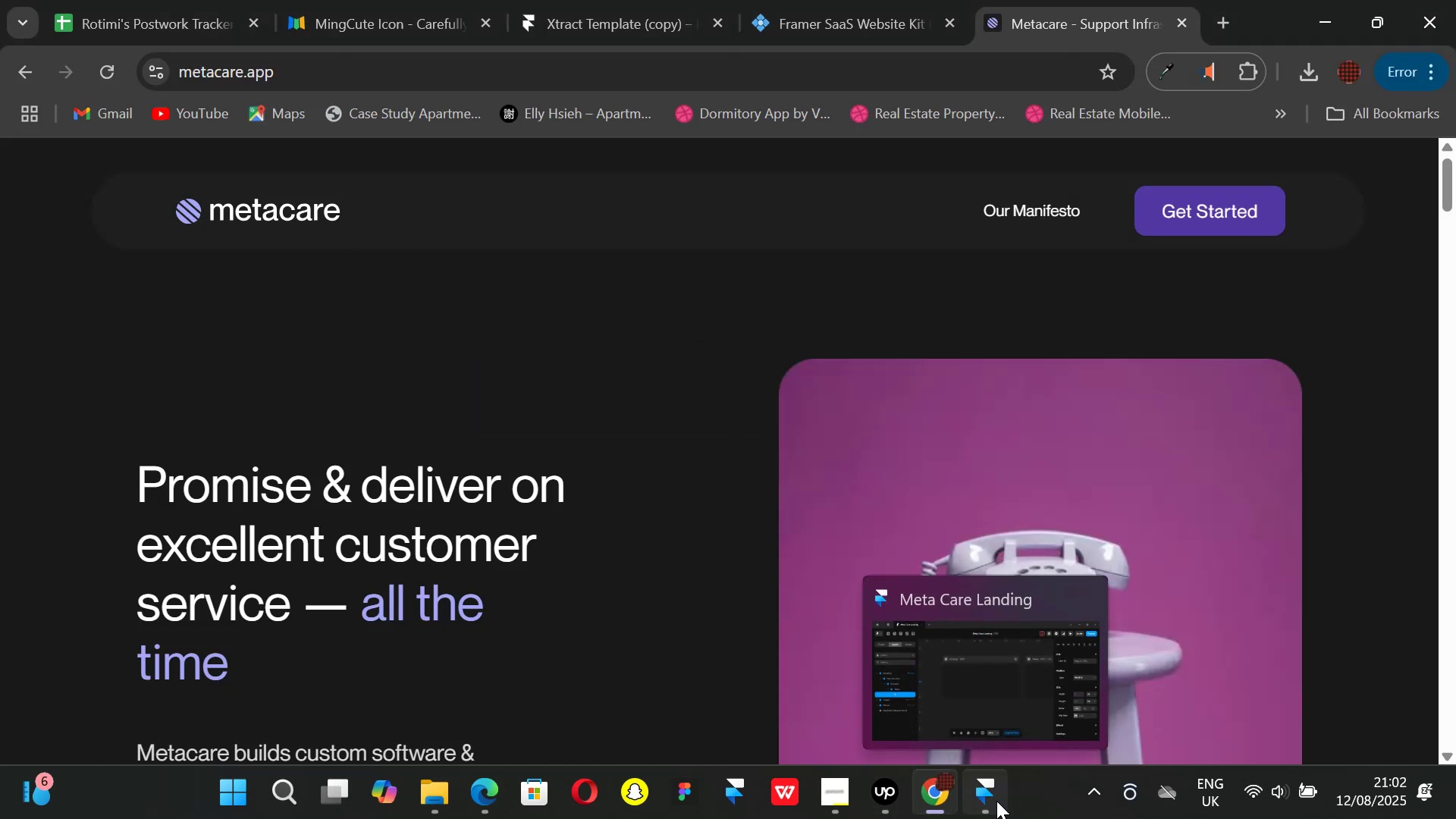 
left_click([996, 801])
 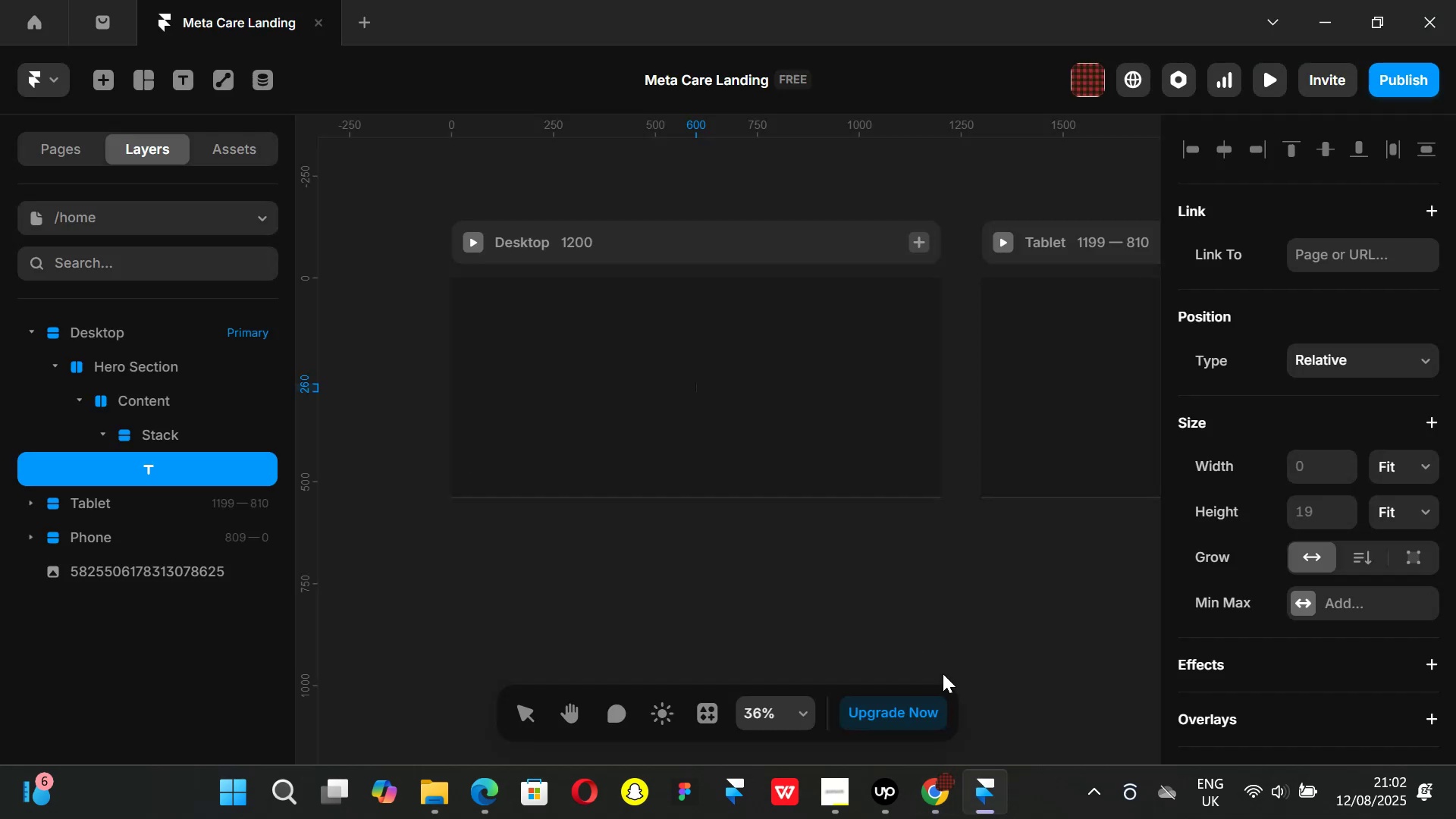 
type(Promise)
 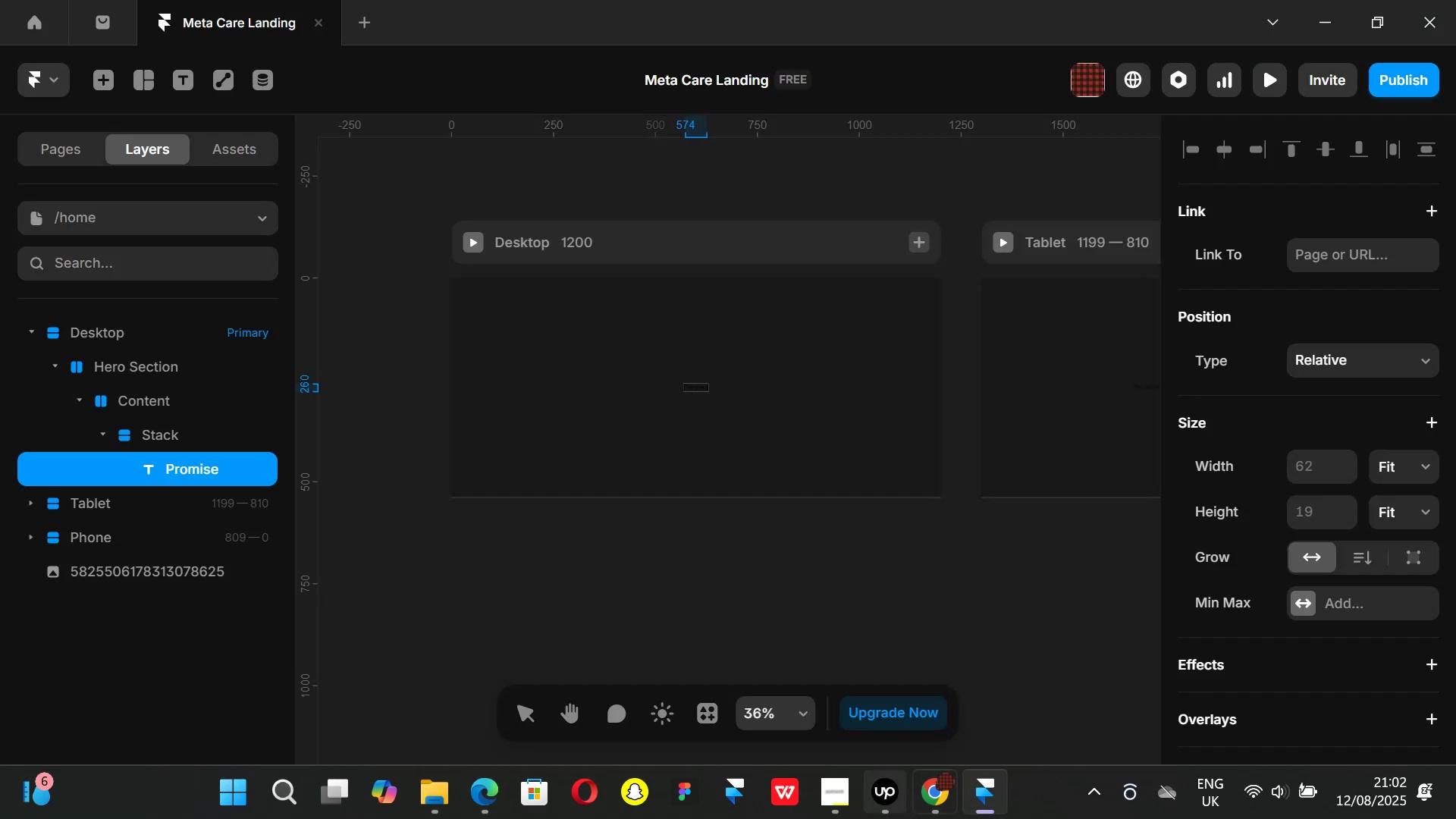 
left_click([924, 808])
 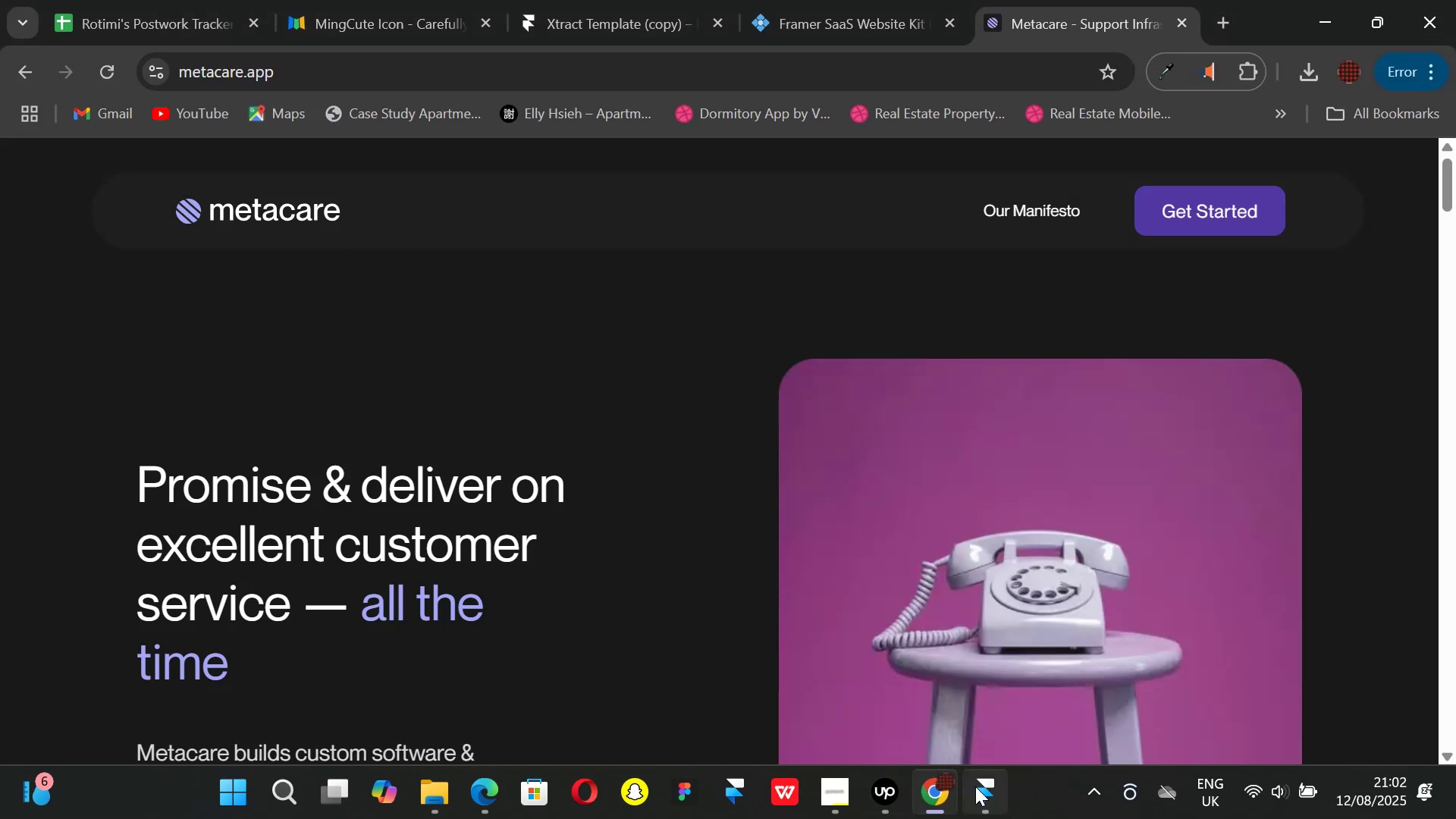 
left_click([975, 786])
 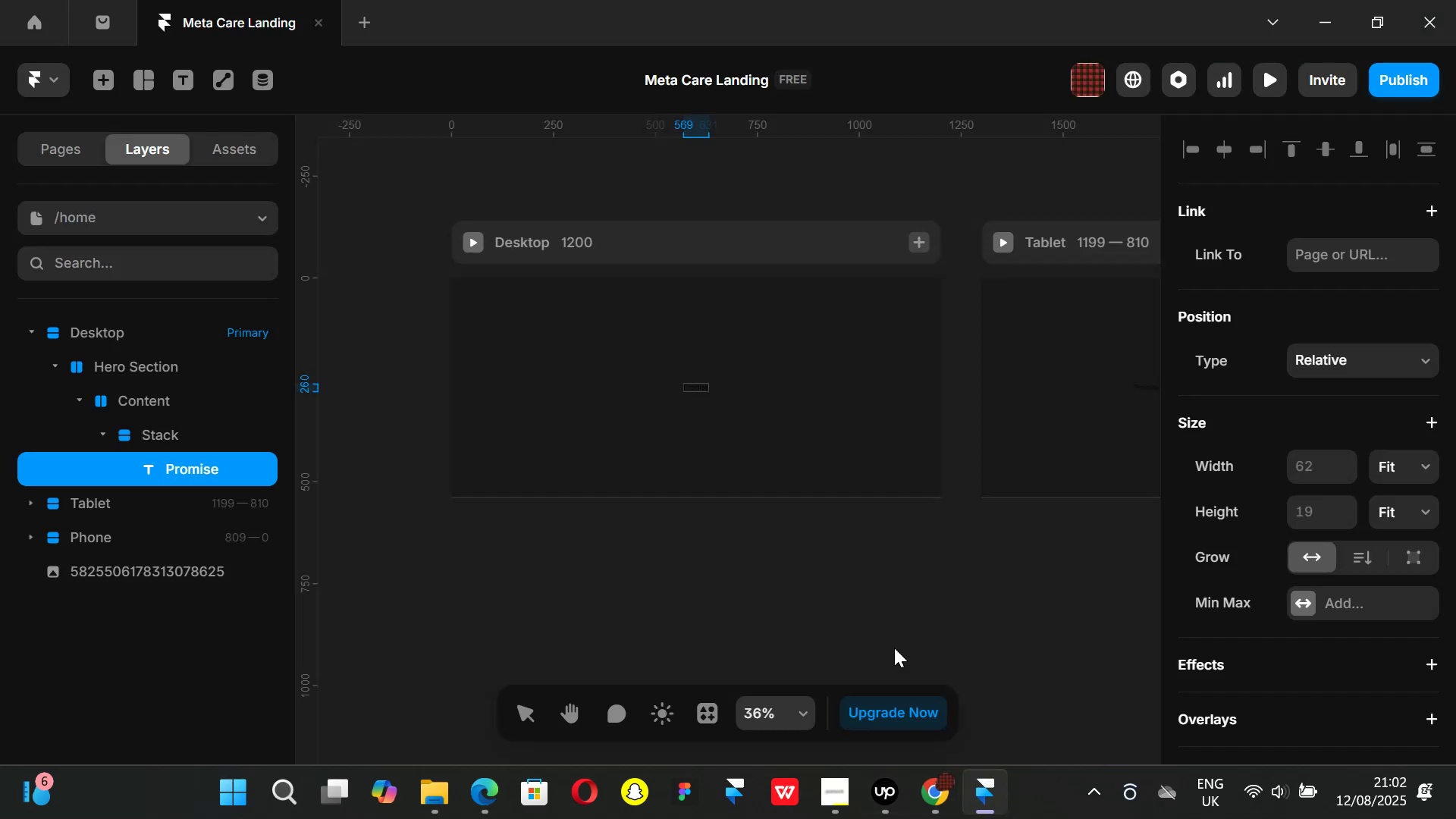 
type( & Deliver on)
 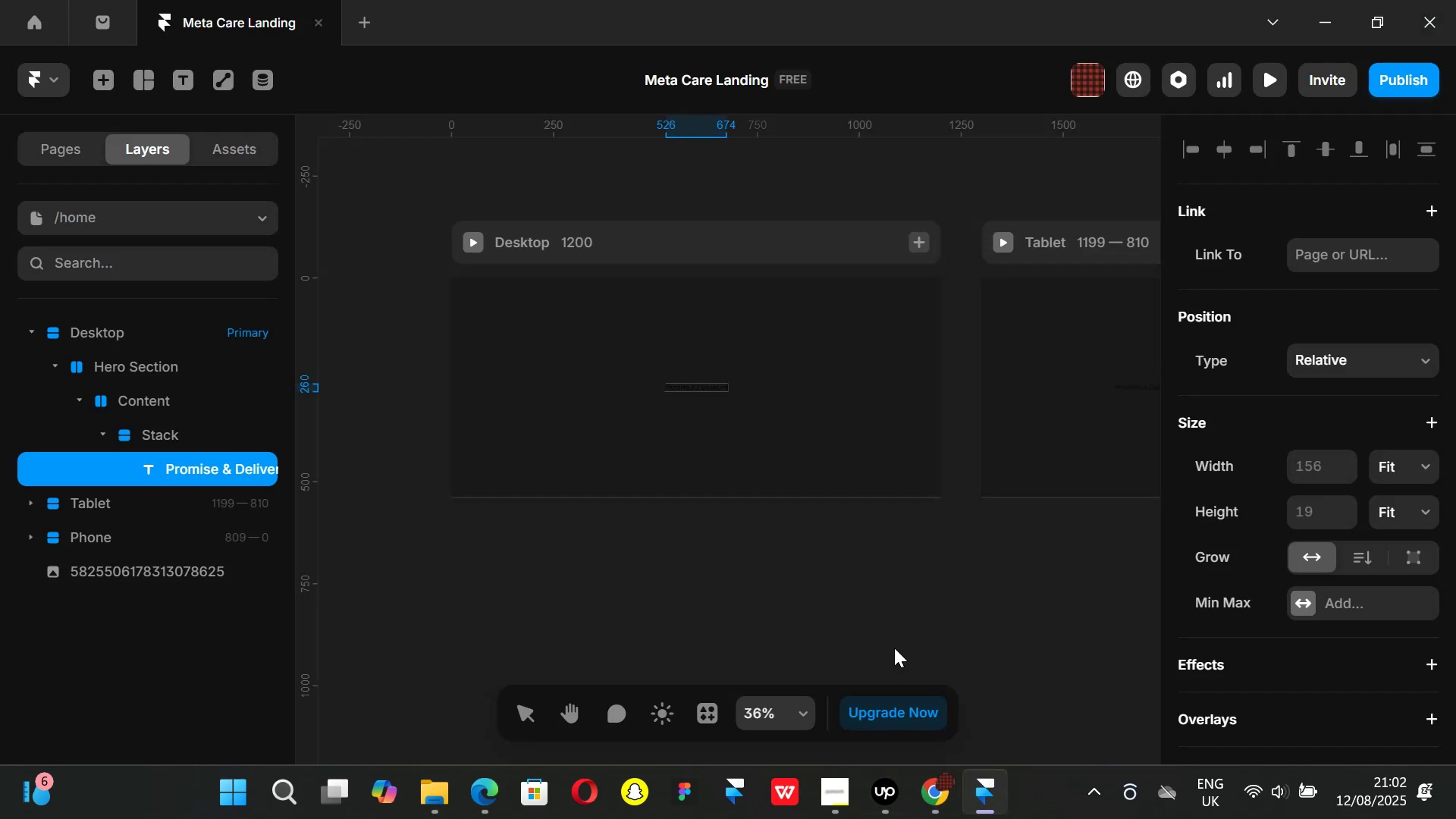 
left_click_drag(start_coordinate=[893, 641], to_coordinate=[896, 632])
 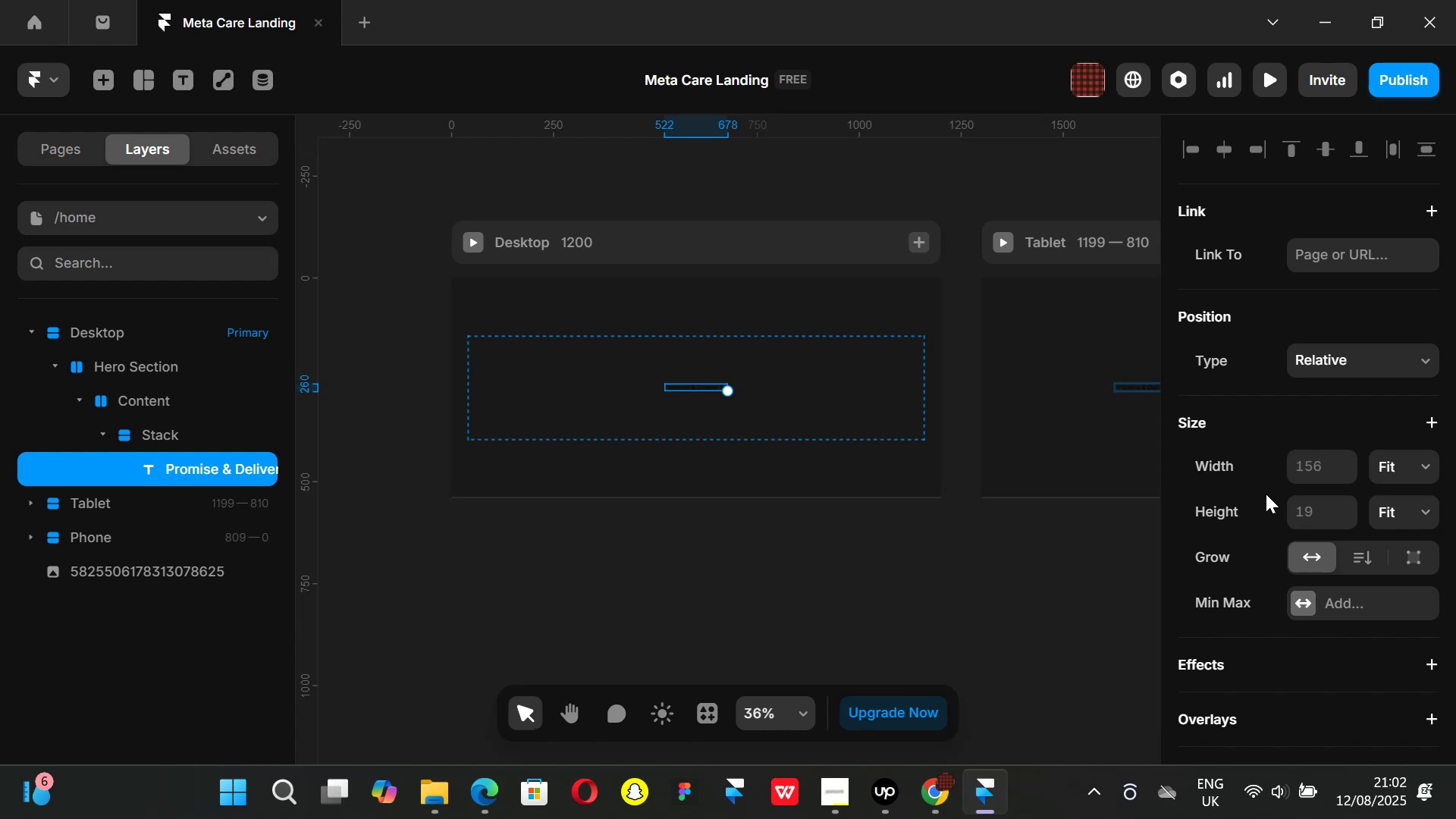 
scroll: coordinate [1288, 485], scroll_direction: down, amount: 3.0
 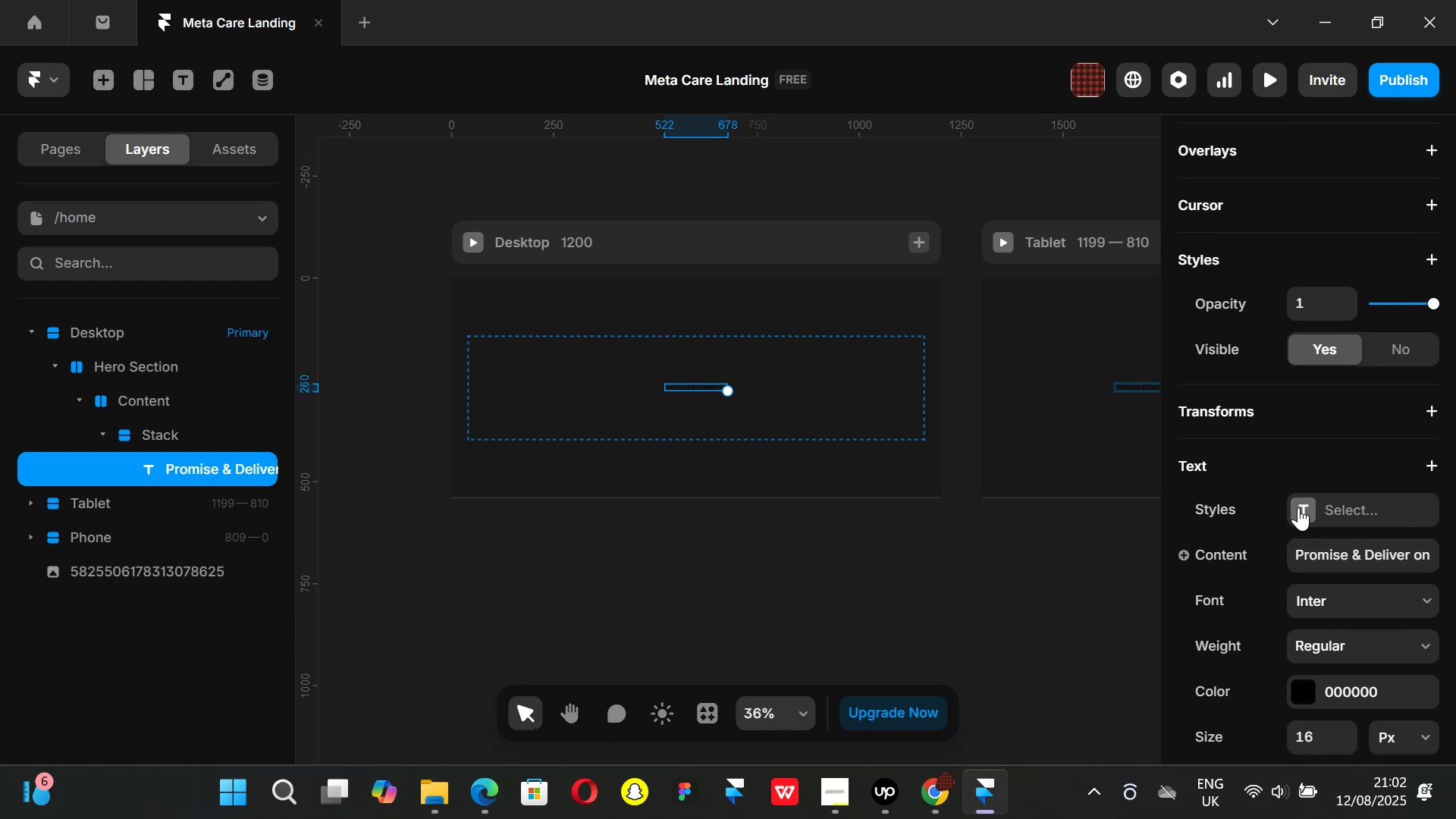 
left_click([1298, 507])
 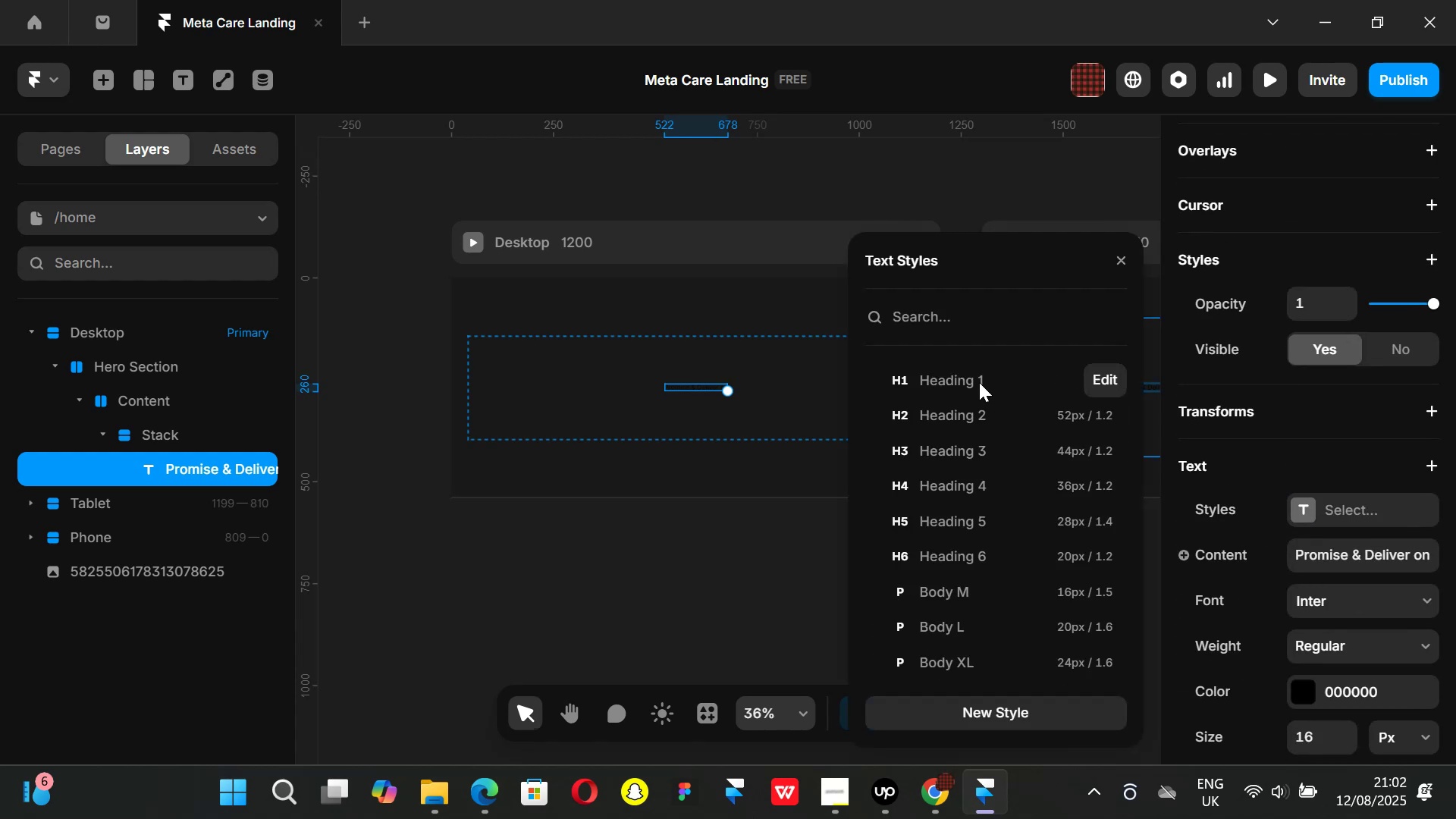 
left_click([977, 377])
 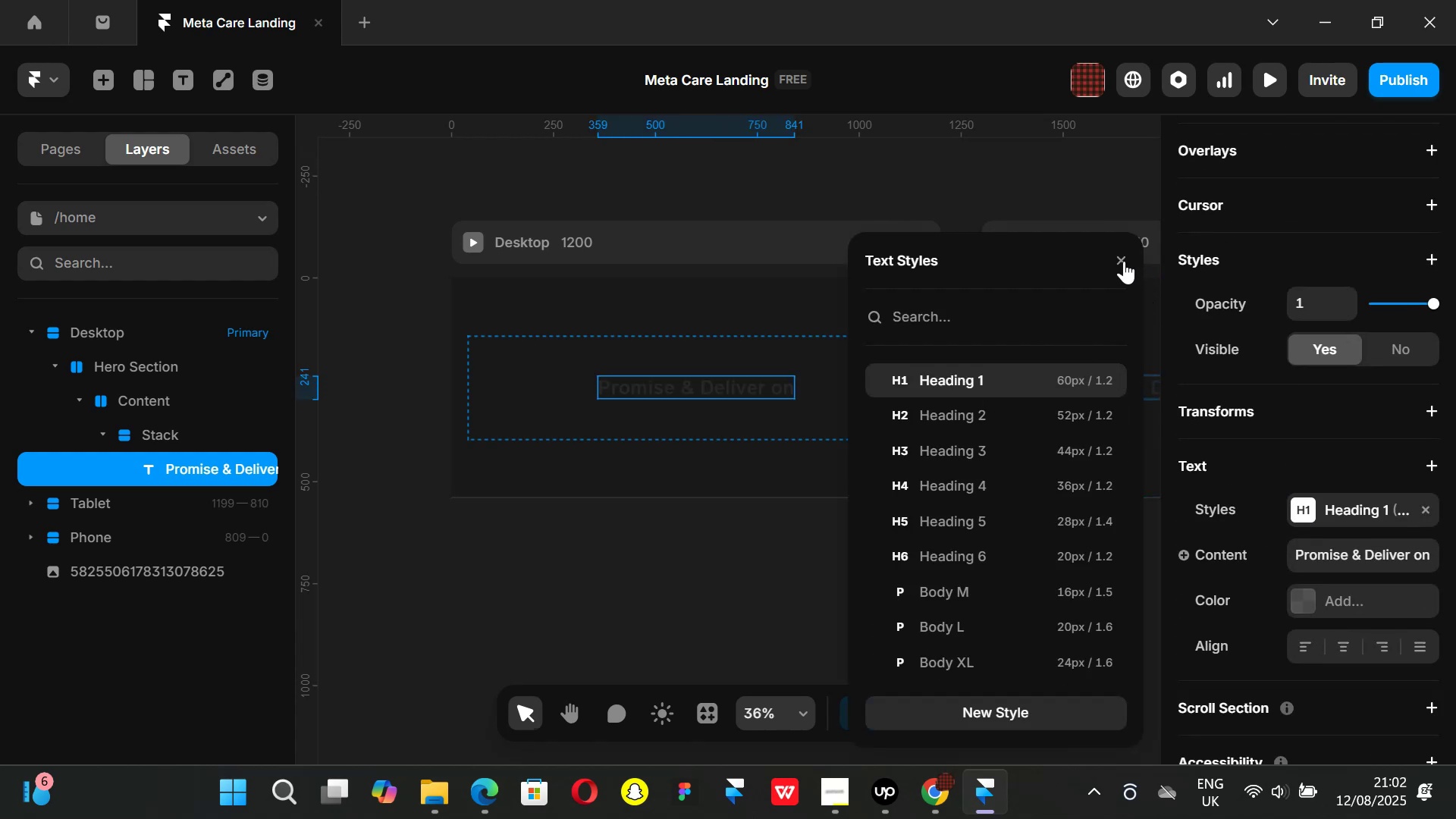 
left_click([1124, 261])
 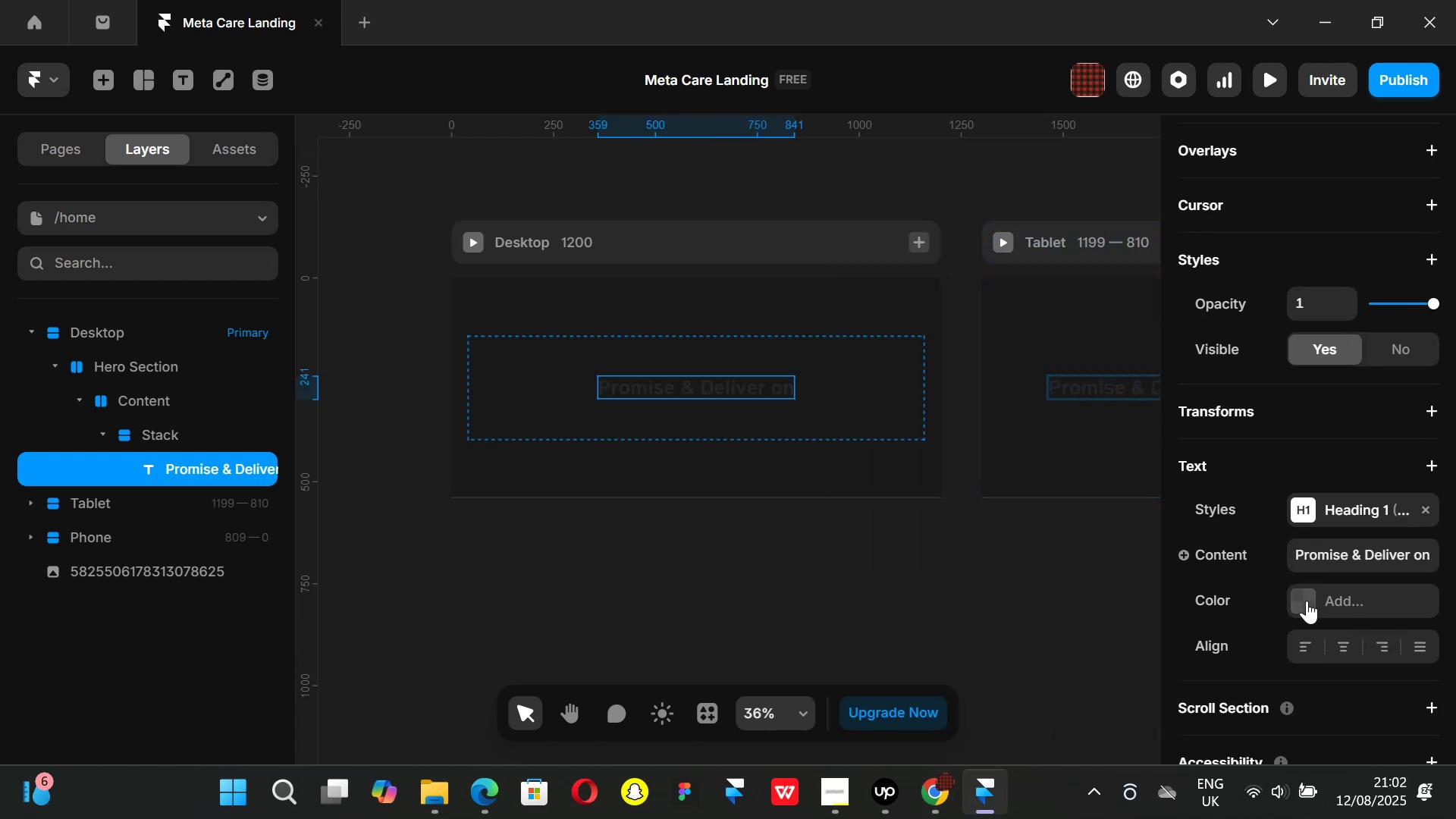 
scroll: coordinate [956, 587], scroll_direction: down, amount: 3.0
 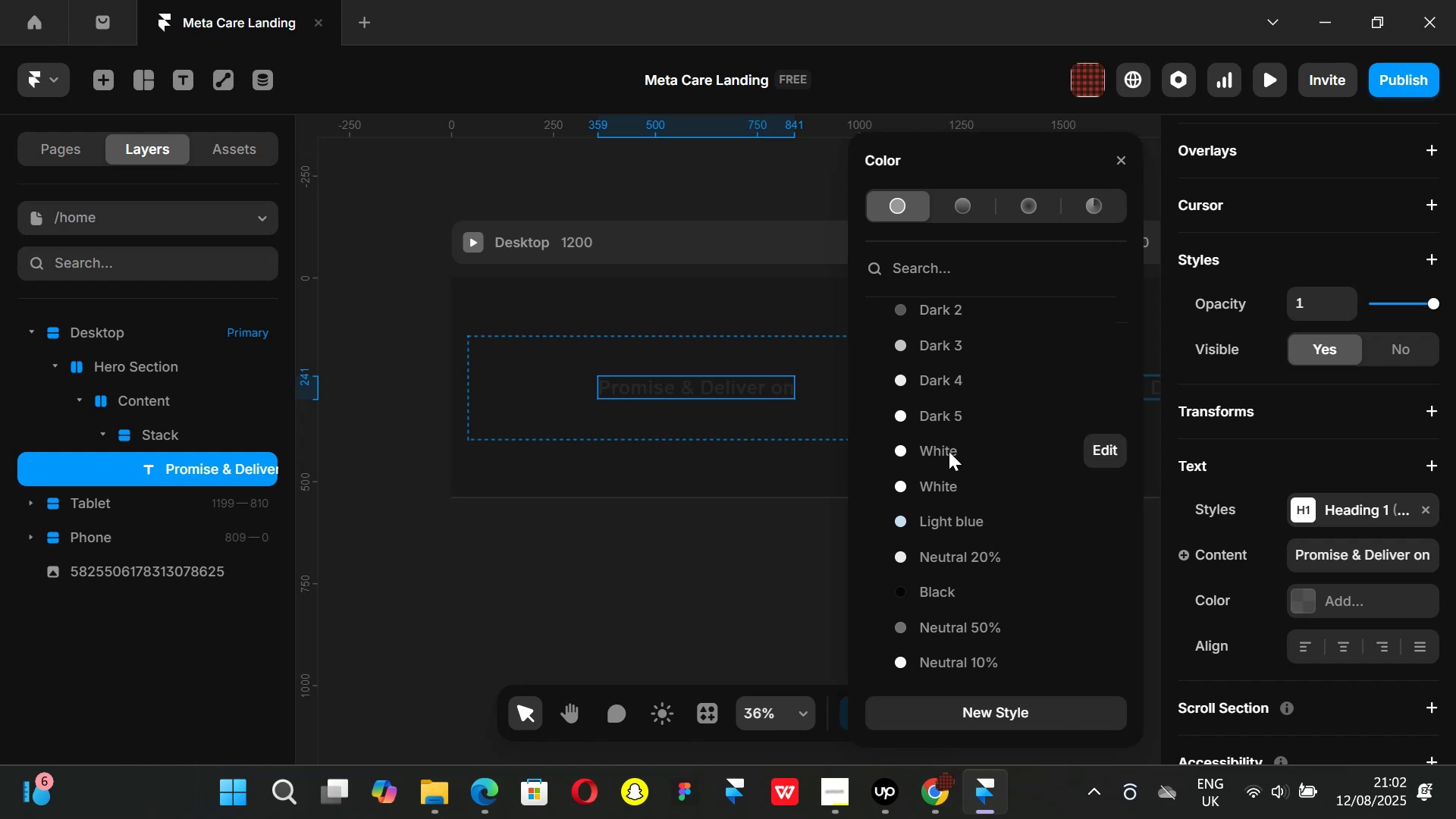 
left_click([949, 451])
 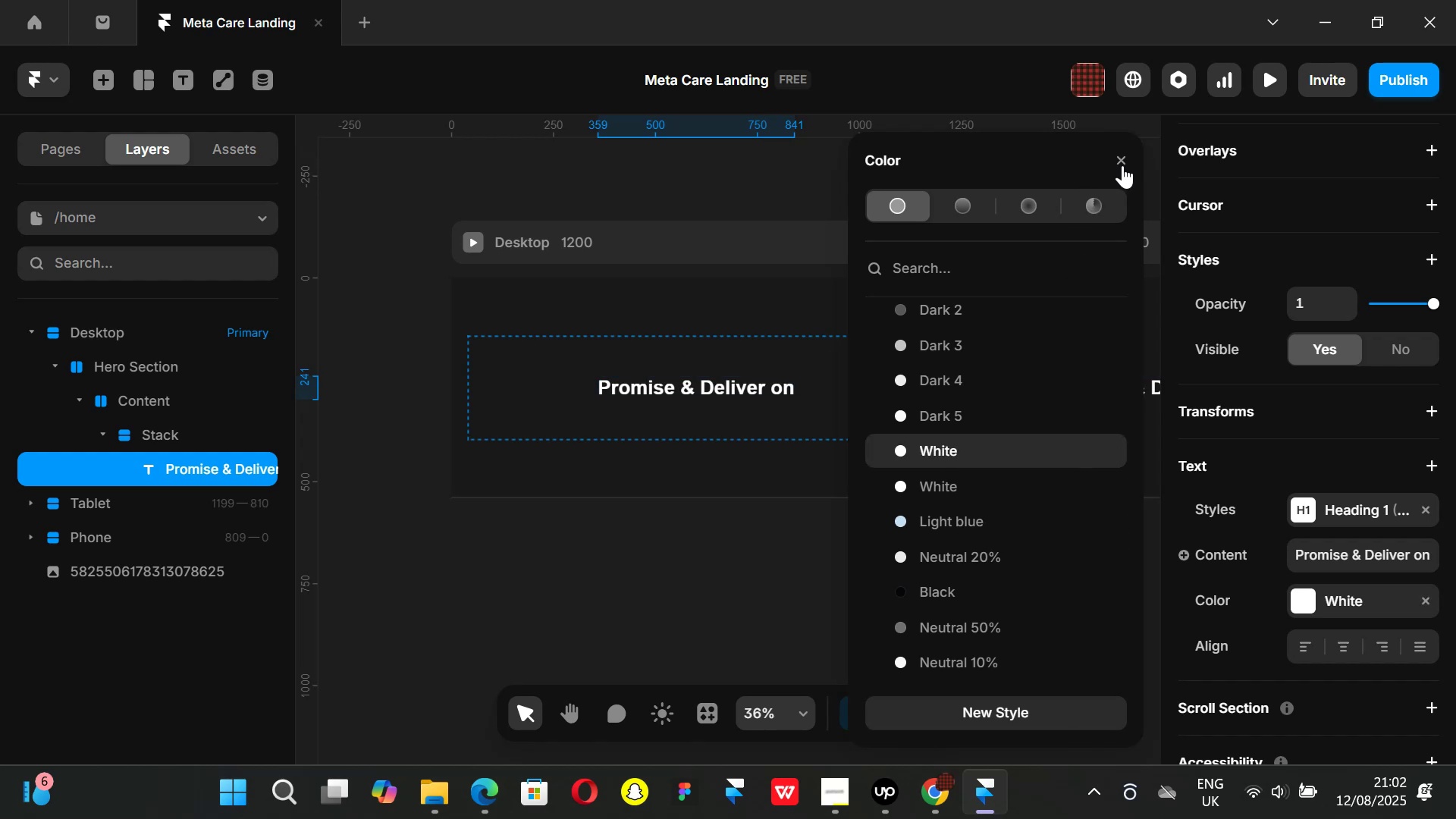 
left_click([1127, 162])
 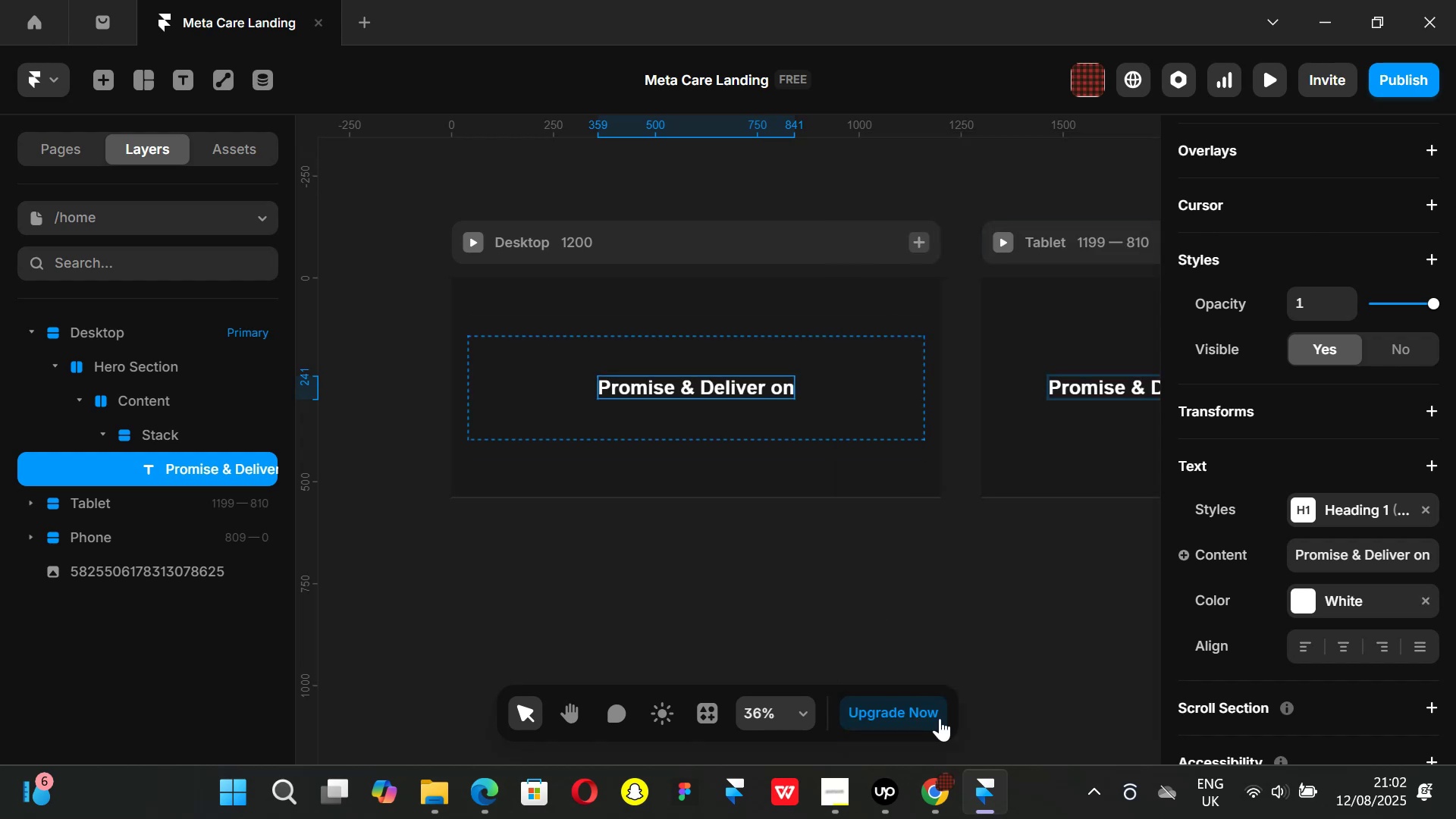 
left_click([943, 798])
 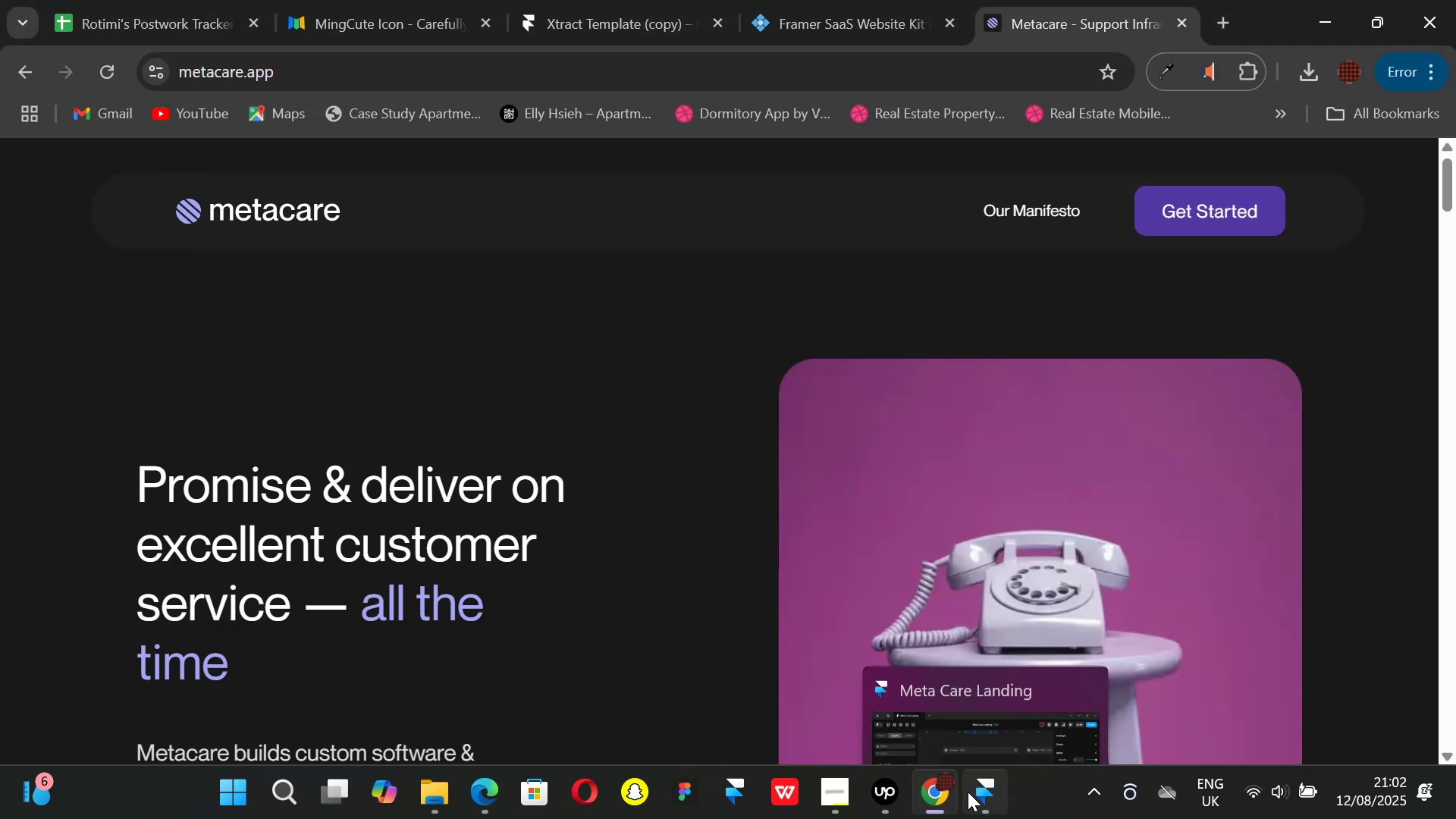 
left_click([968, 792])
 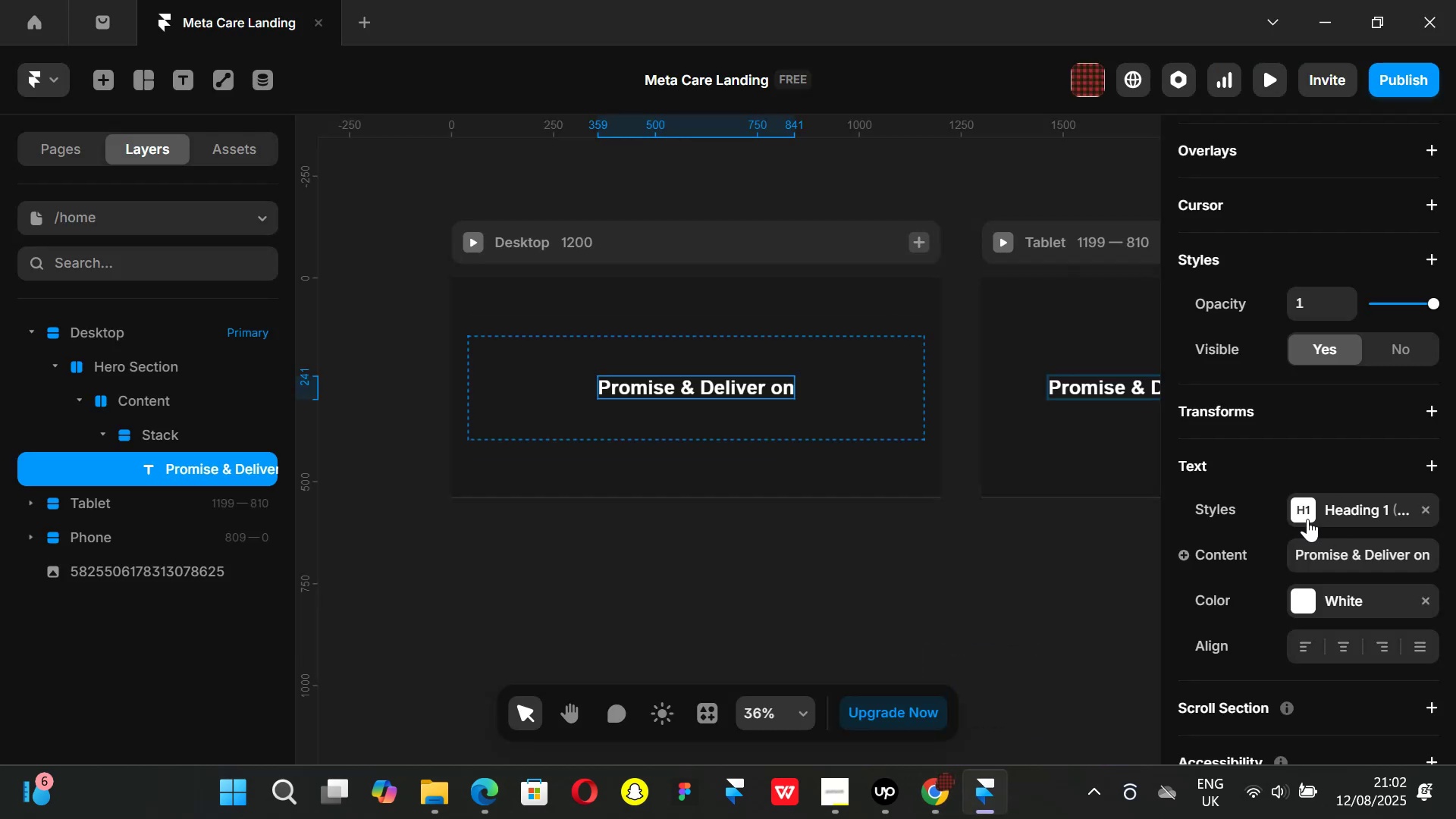 
left_click([1304, 509])
 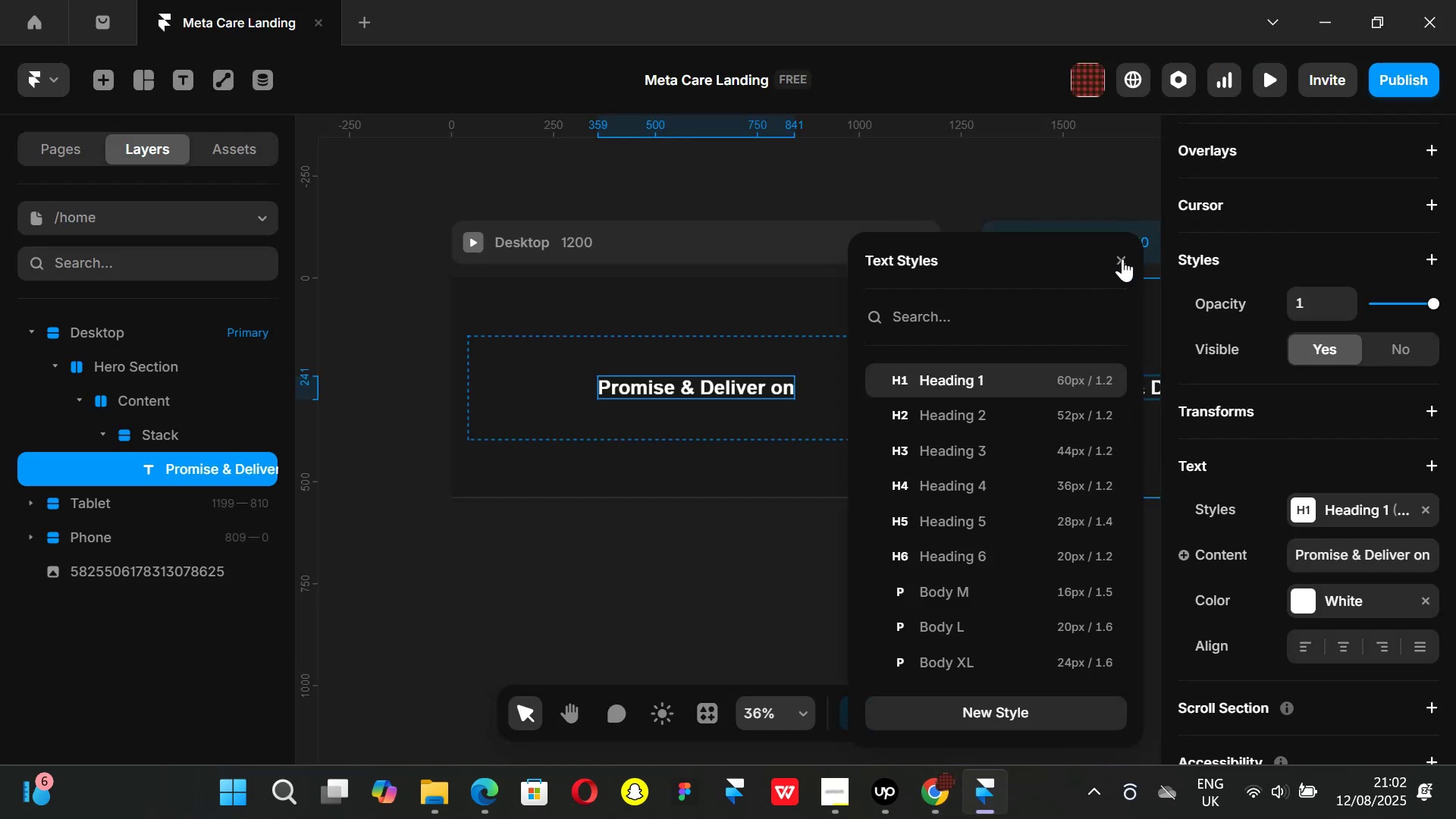 
left_click([1120, 258])
 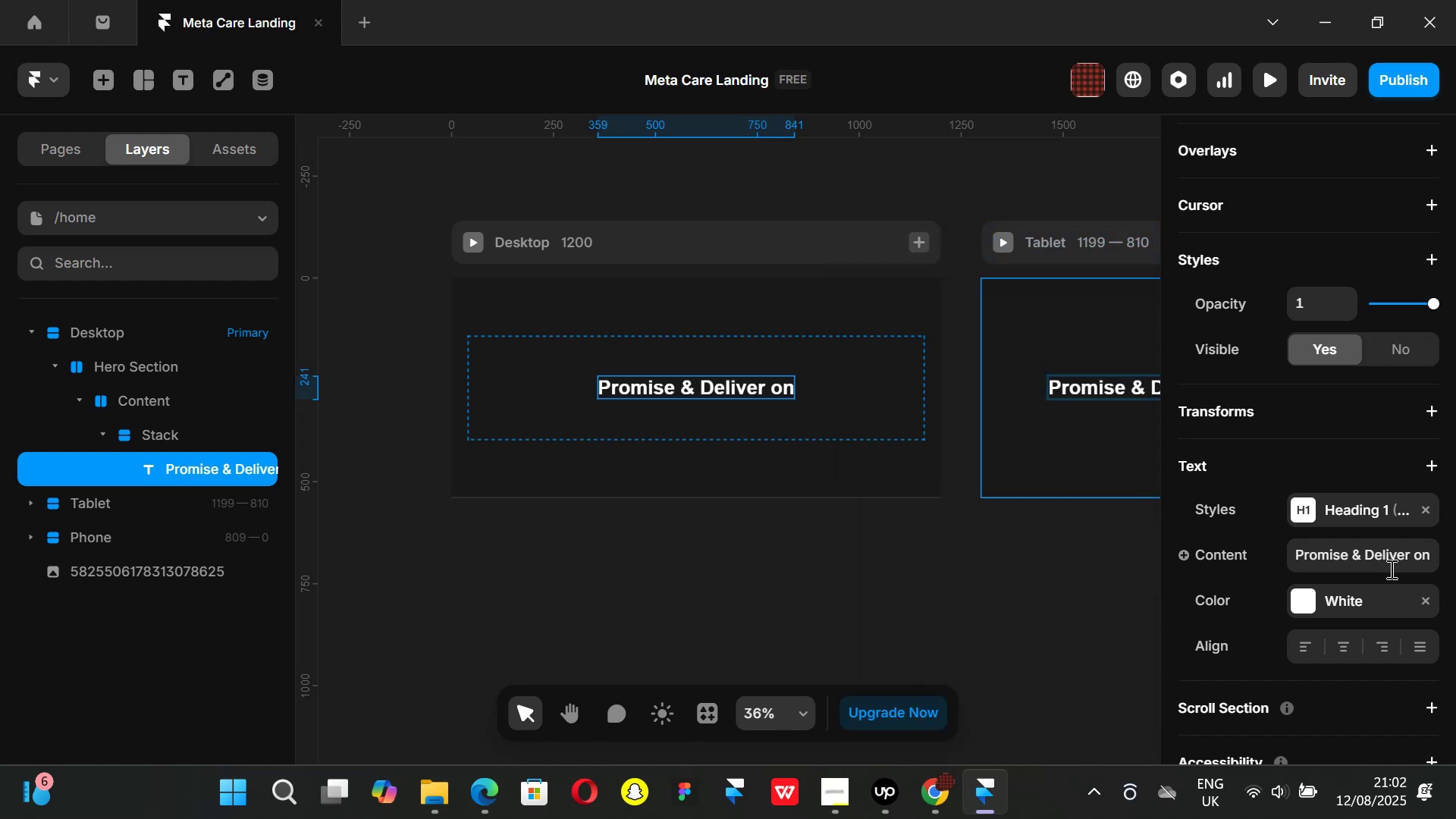 
scroll: coordinate [1389, 573], scroll_direction: down, amount: 3.0
 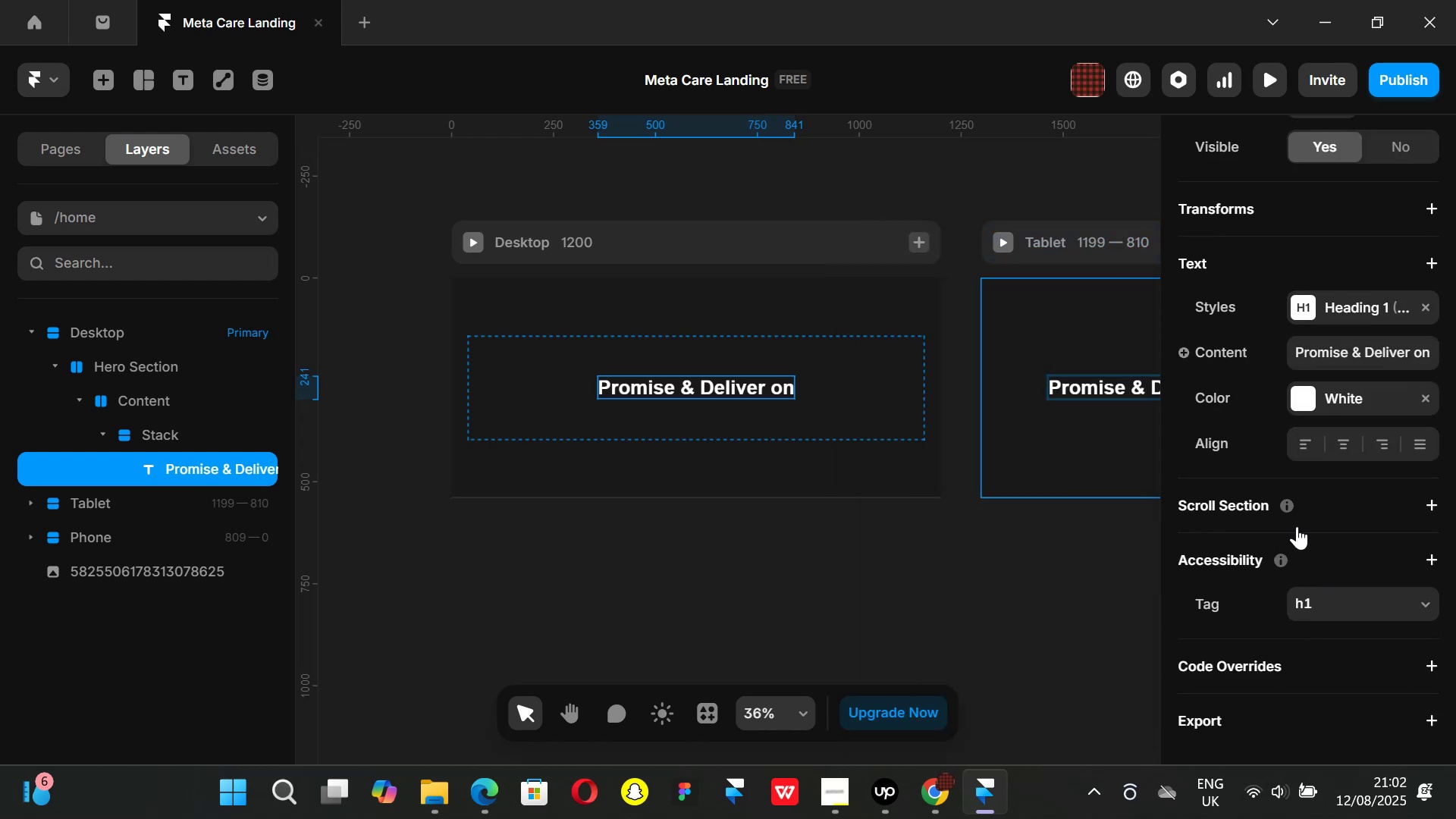 
scroll: coordinate [1297, 522], scroll_direction: up, amount: 1.0
 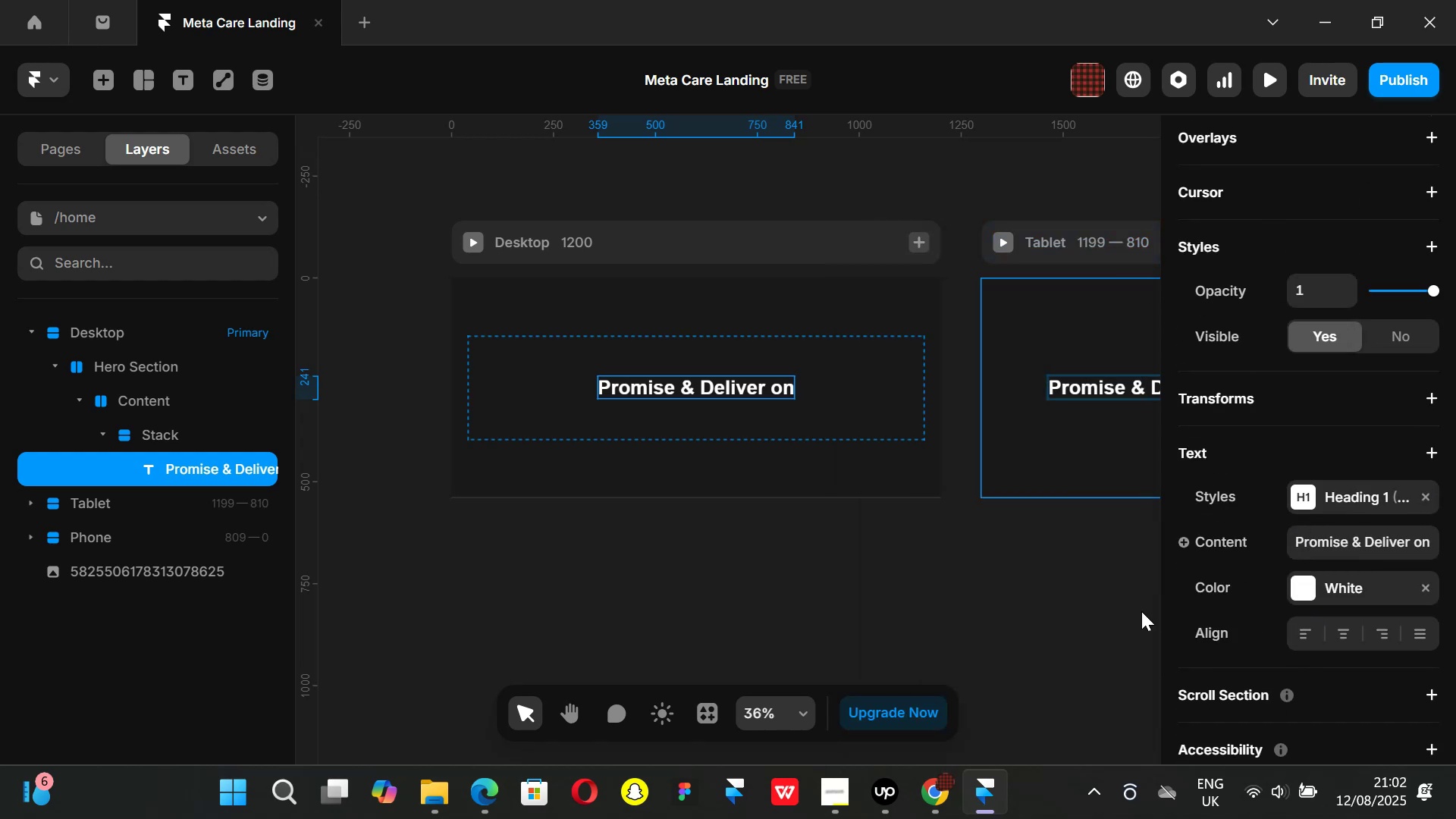 
left_click([949, 792])
 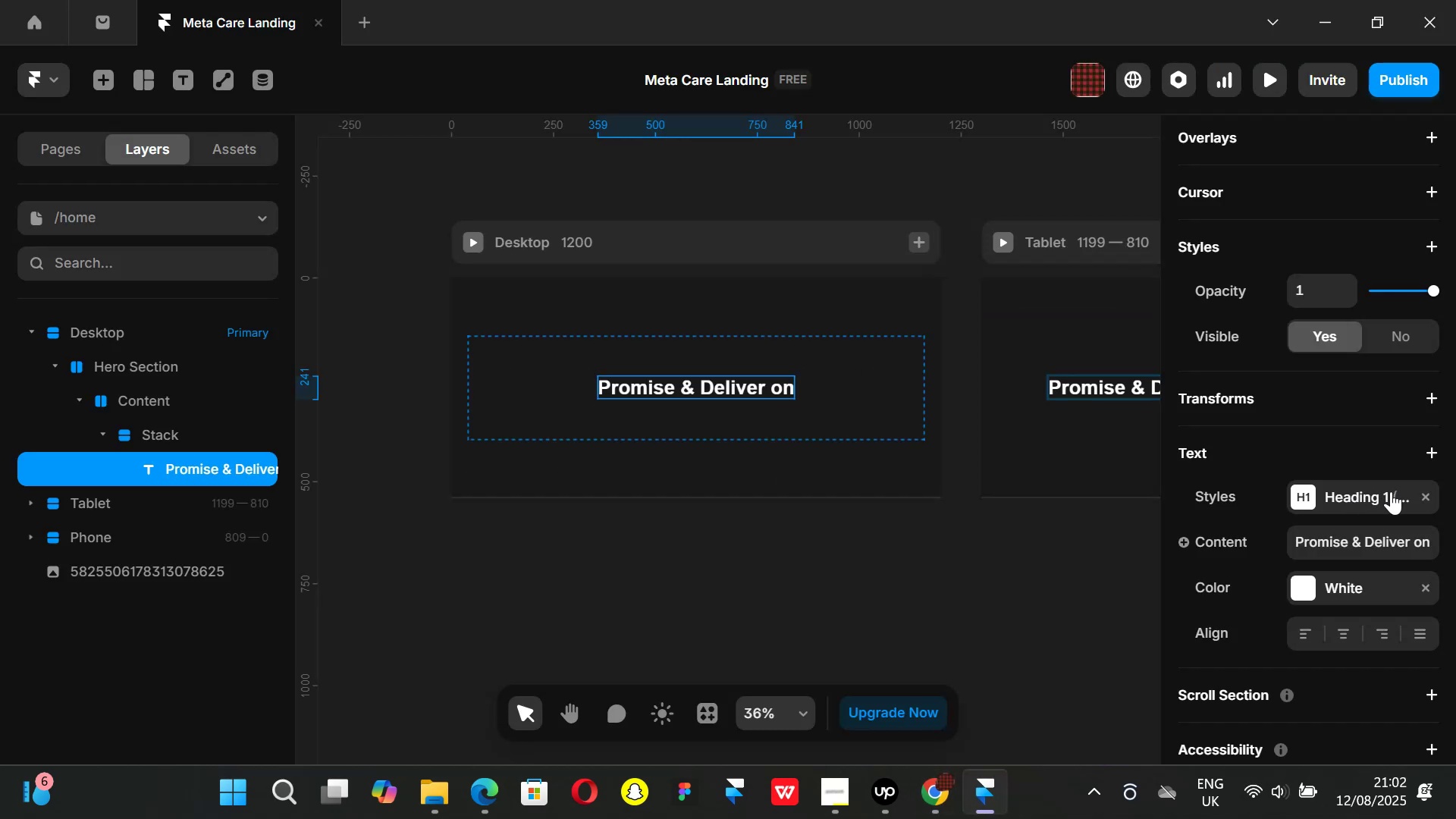 
left_click([930, 799])
 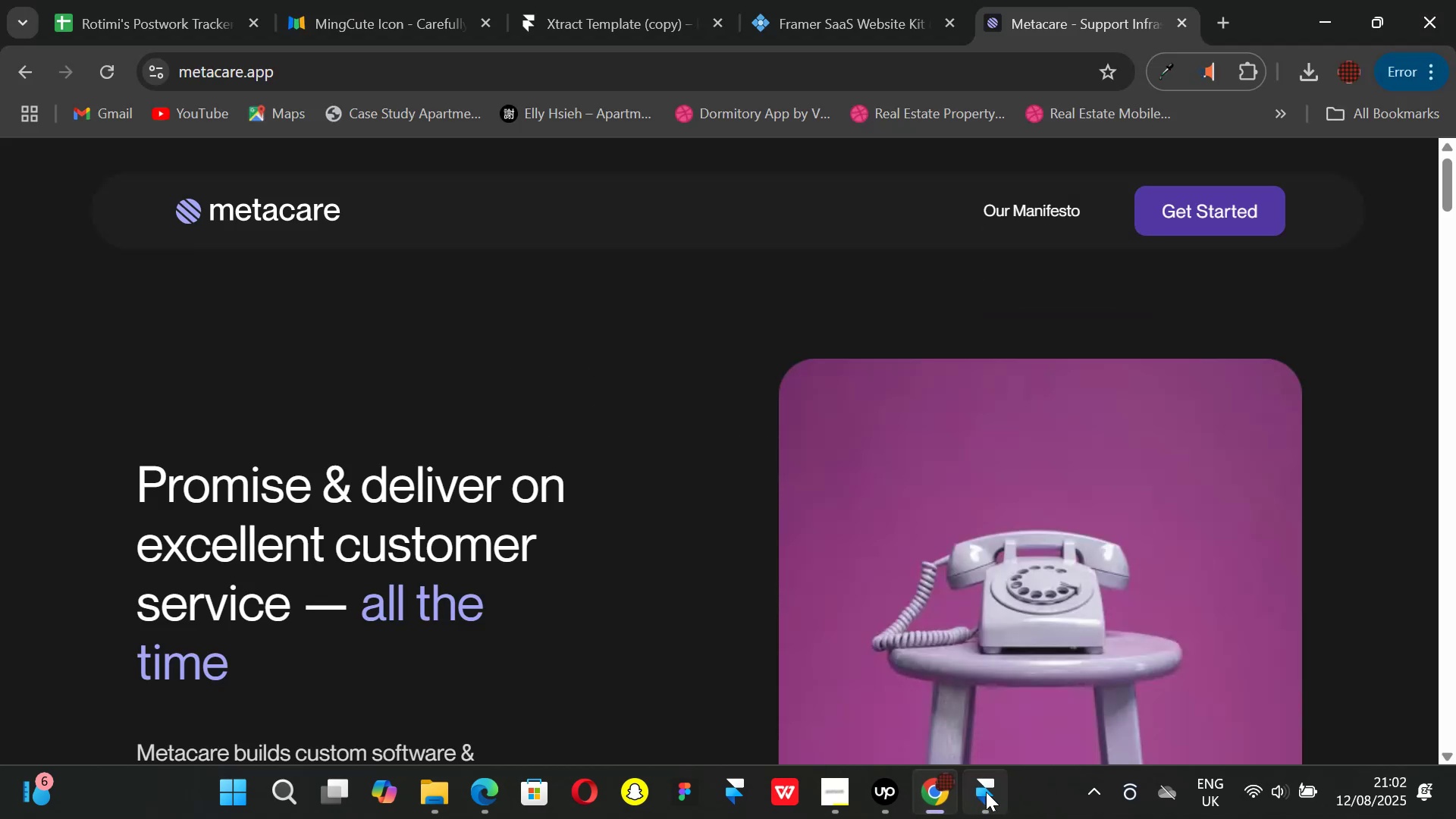 
left_click([986, 792])
 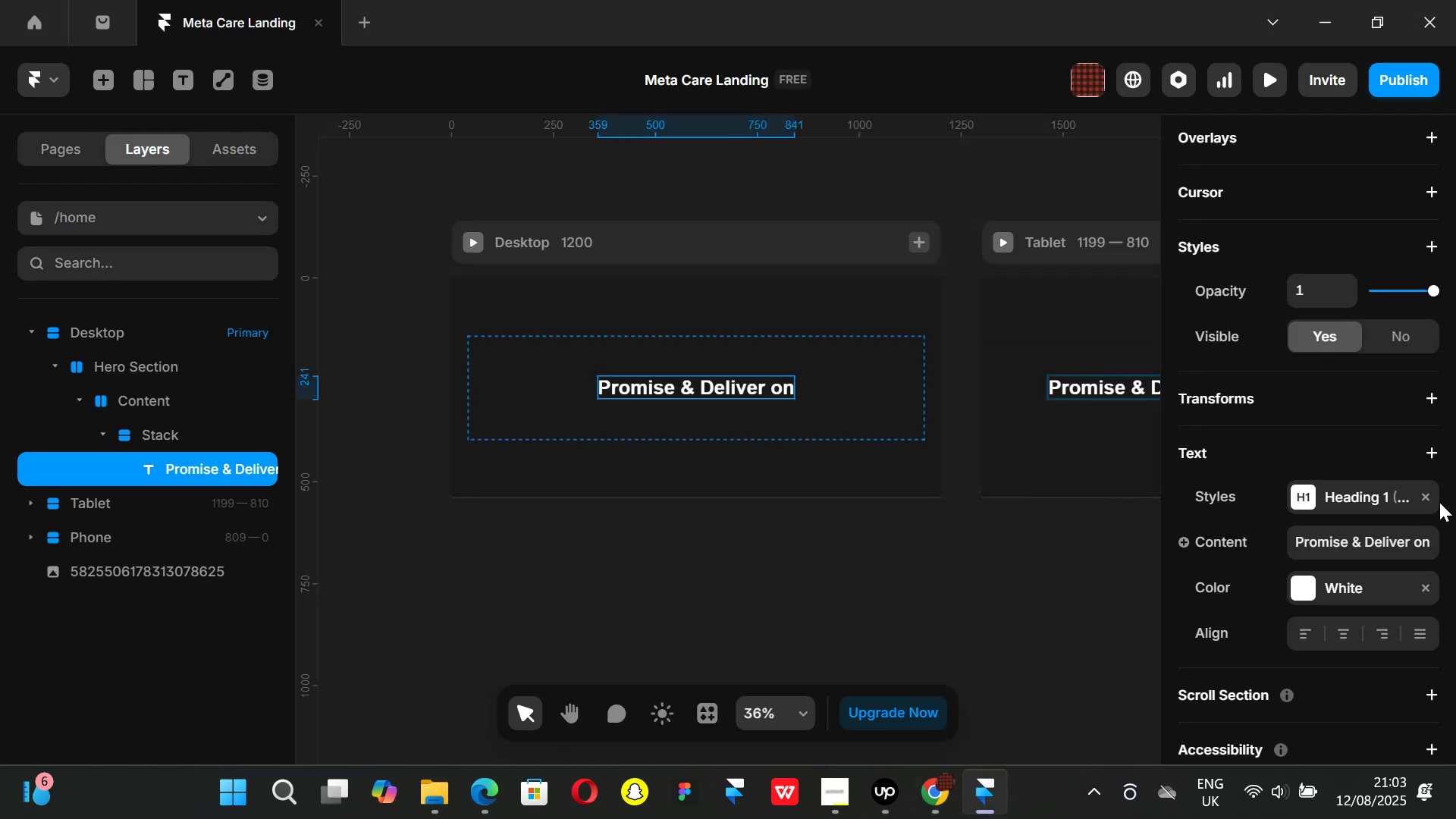 
left_click([1419, 493])
 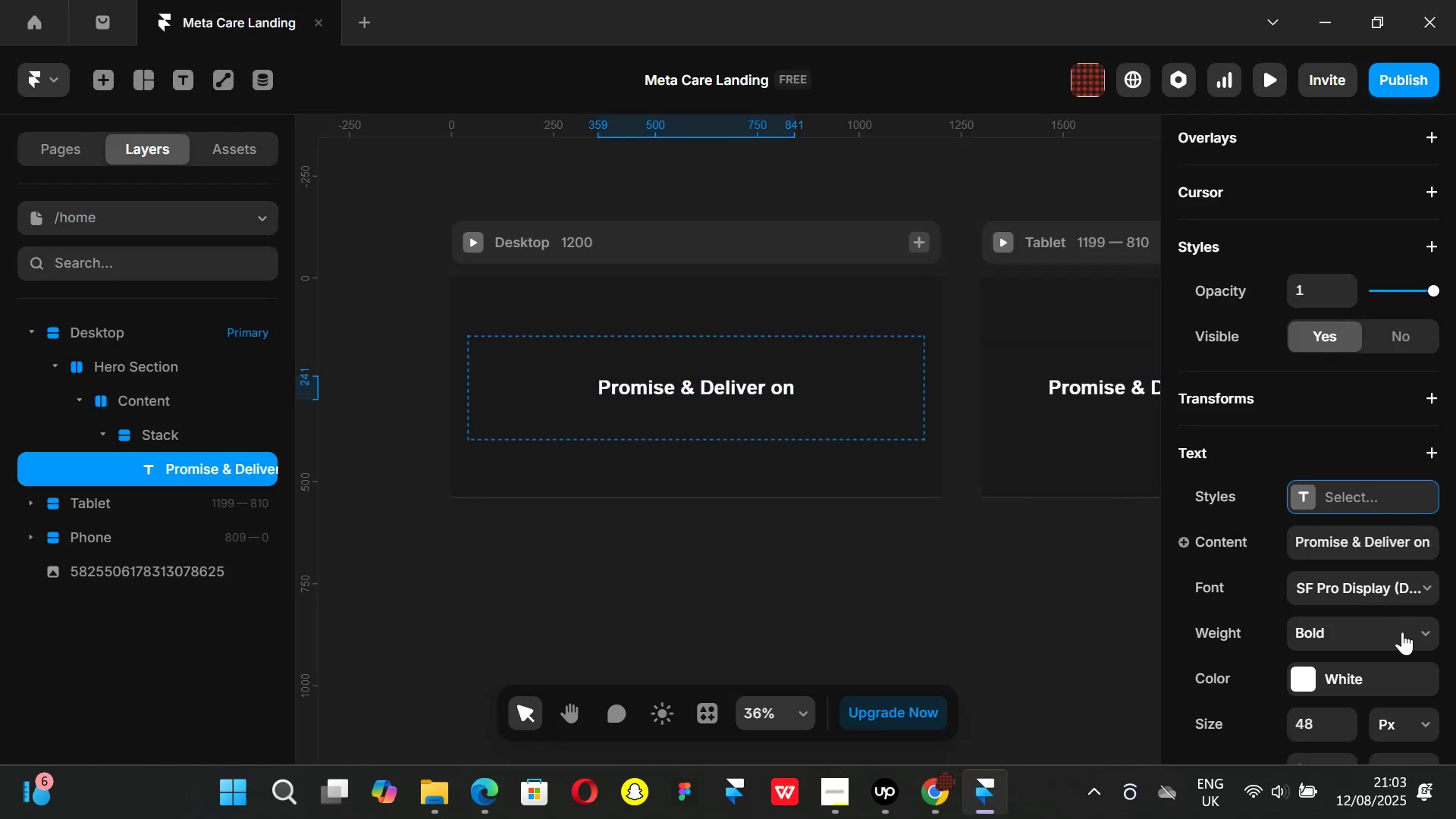 
left_click([1402, 632])
 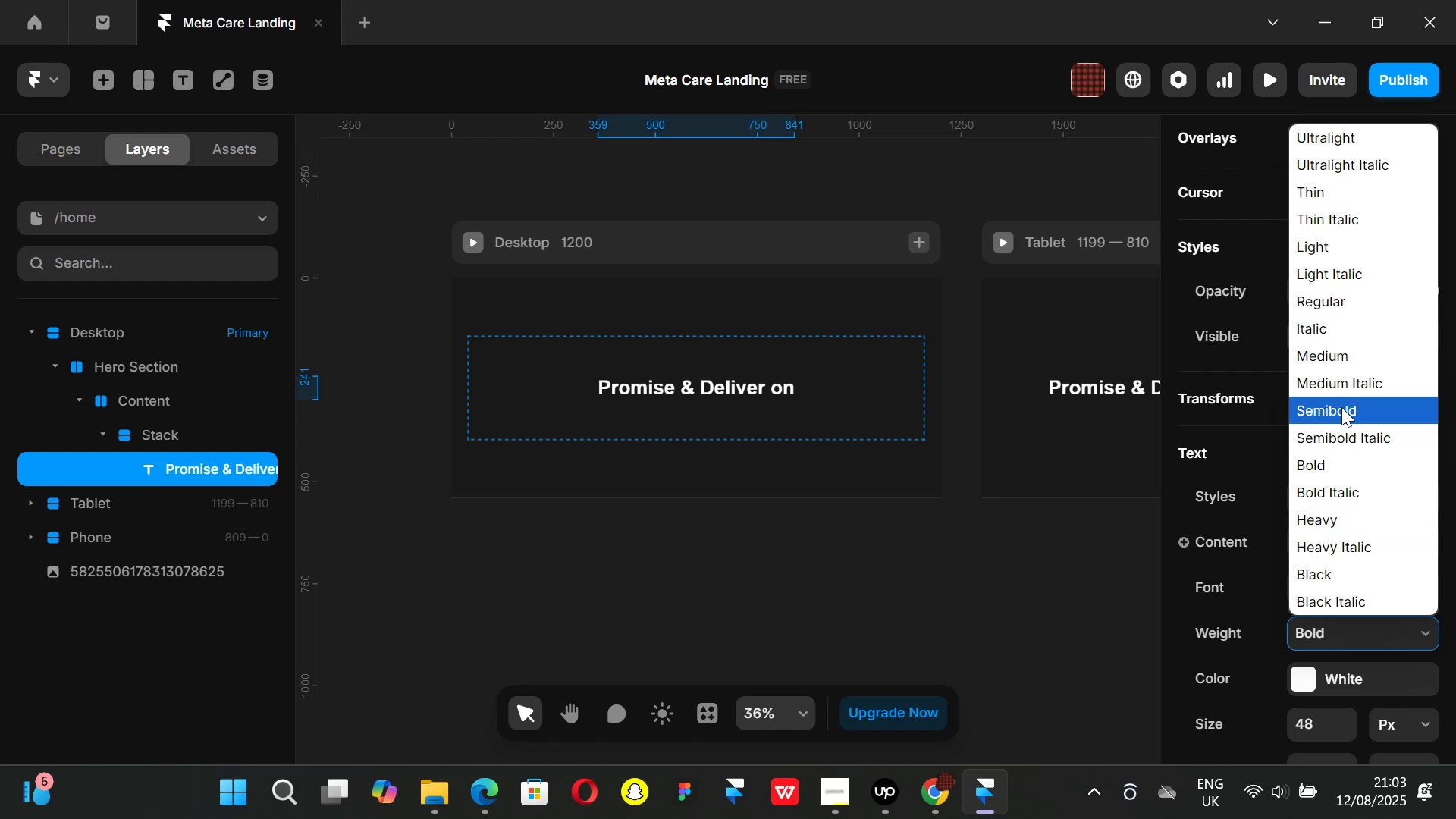 
left_click([1341, 407])
 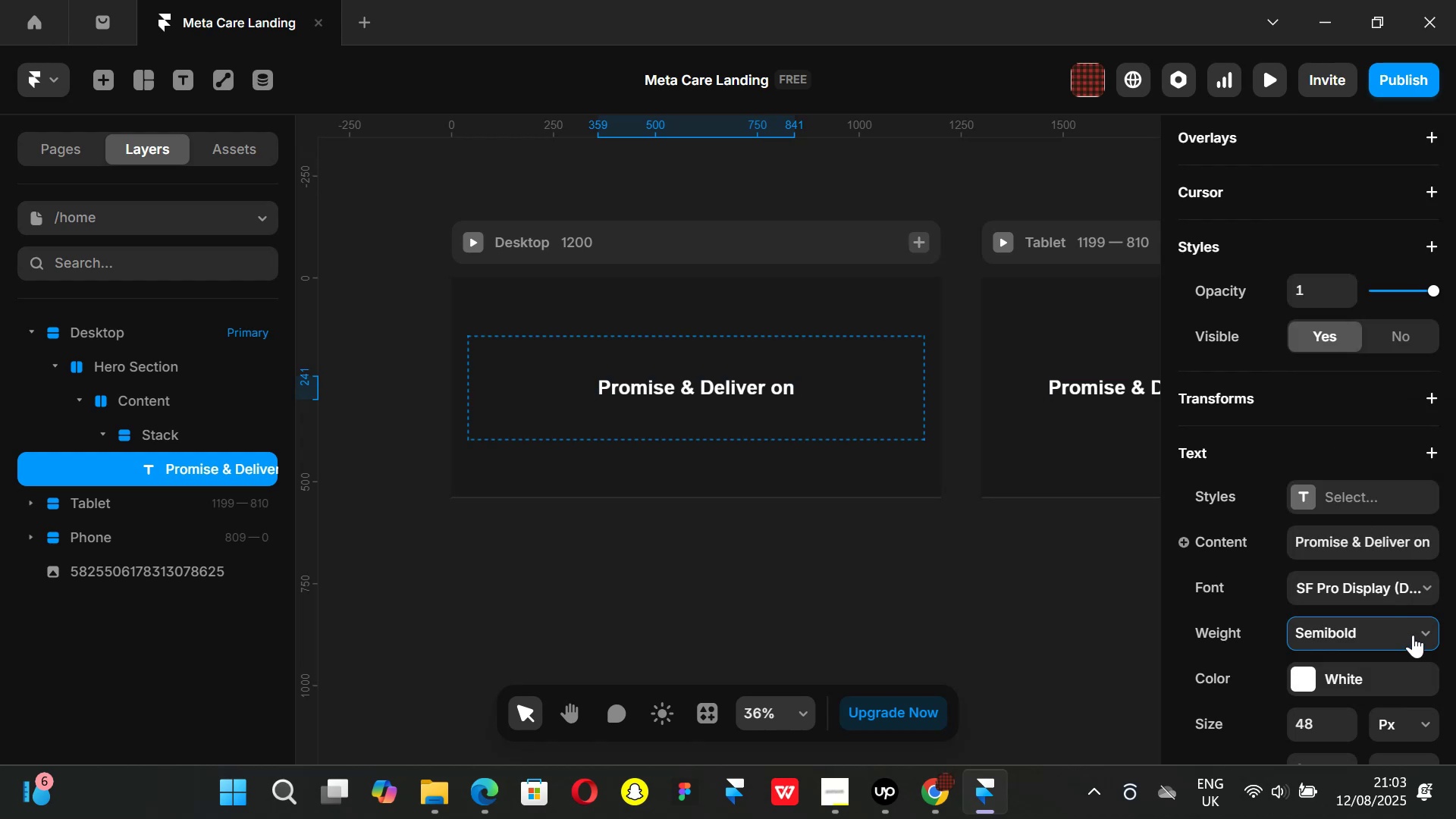 
left_click([1413, 635])
 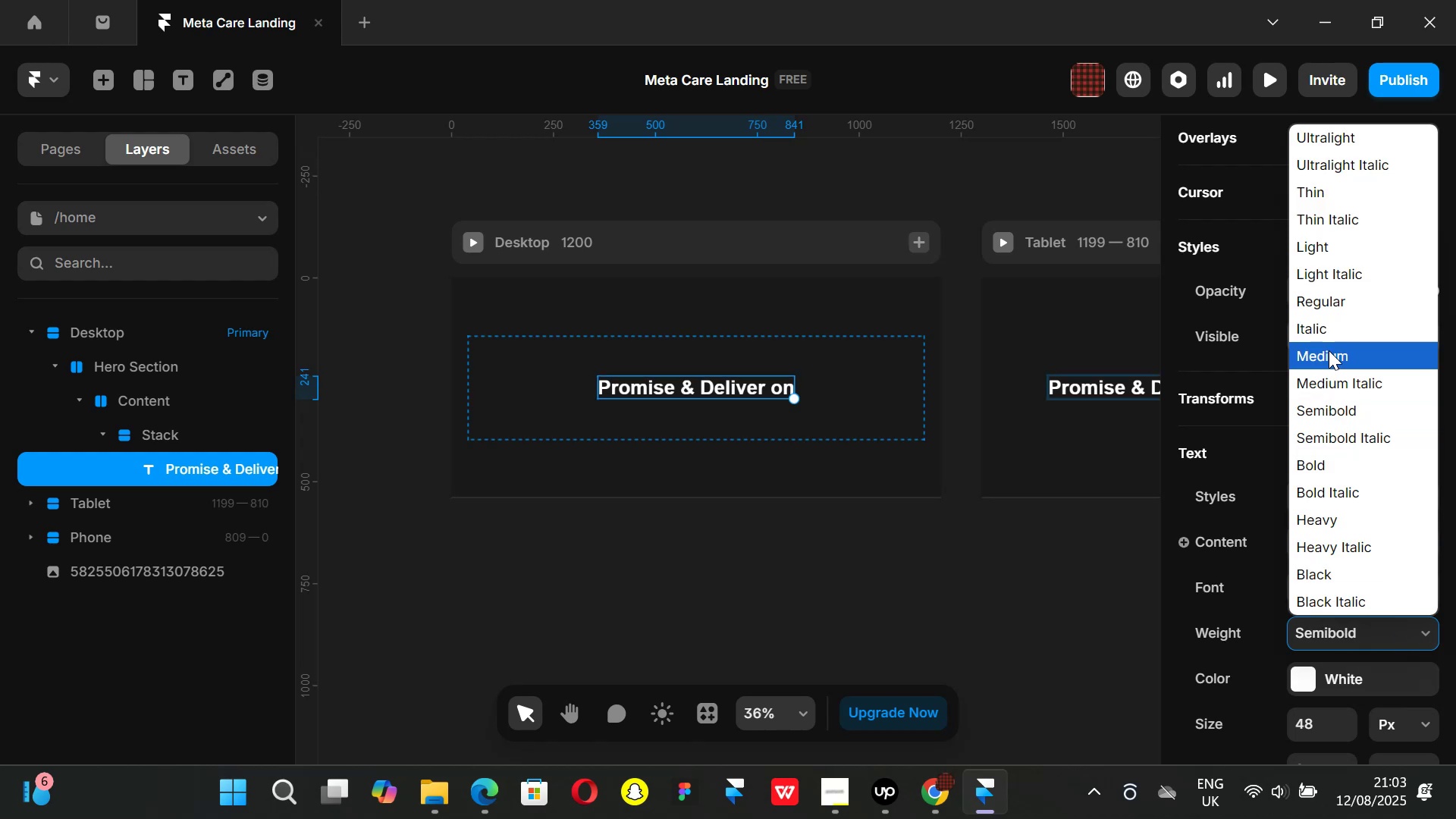 
left_click([1329, 350])
 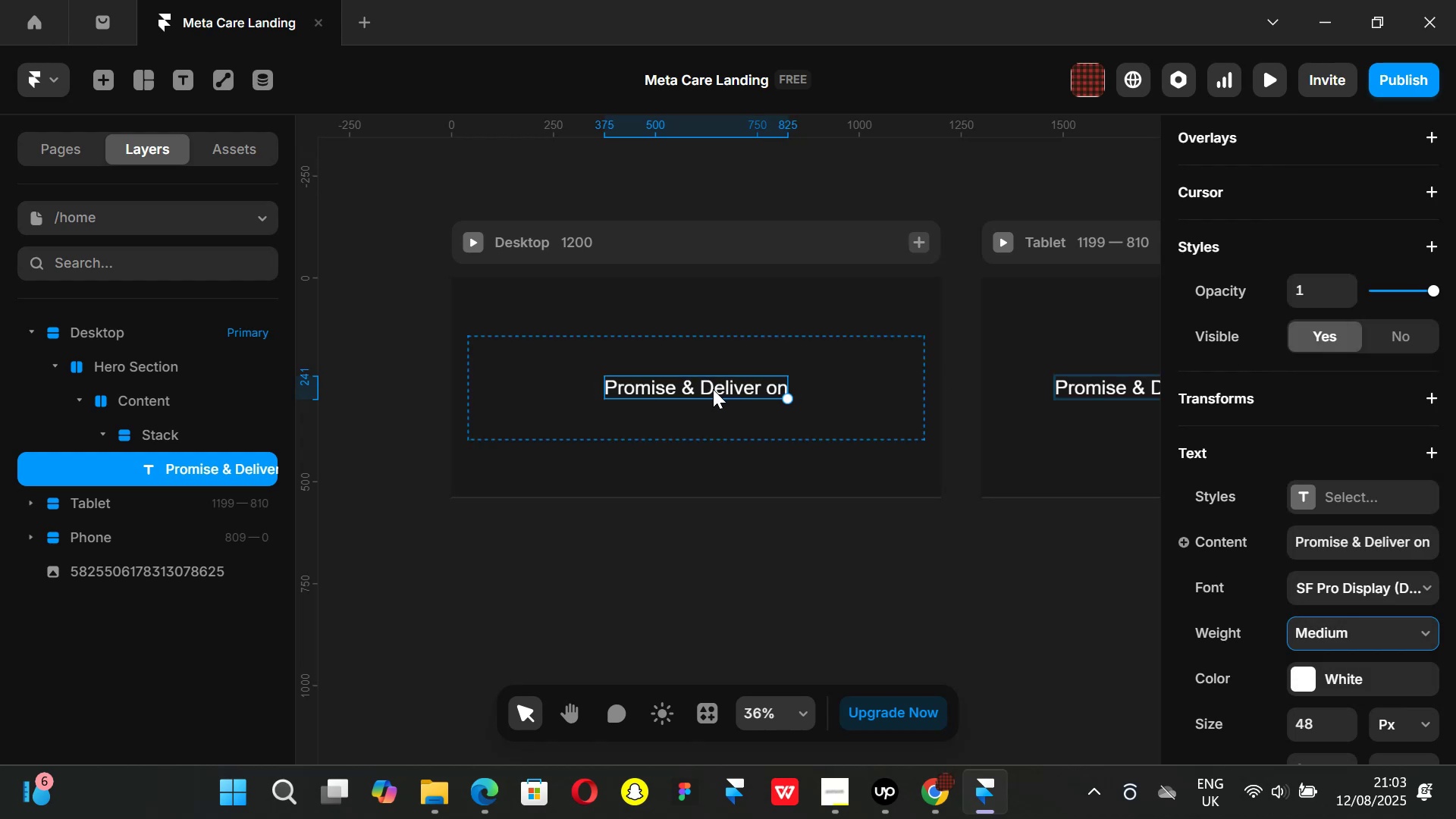 
double_click([713, 389])
 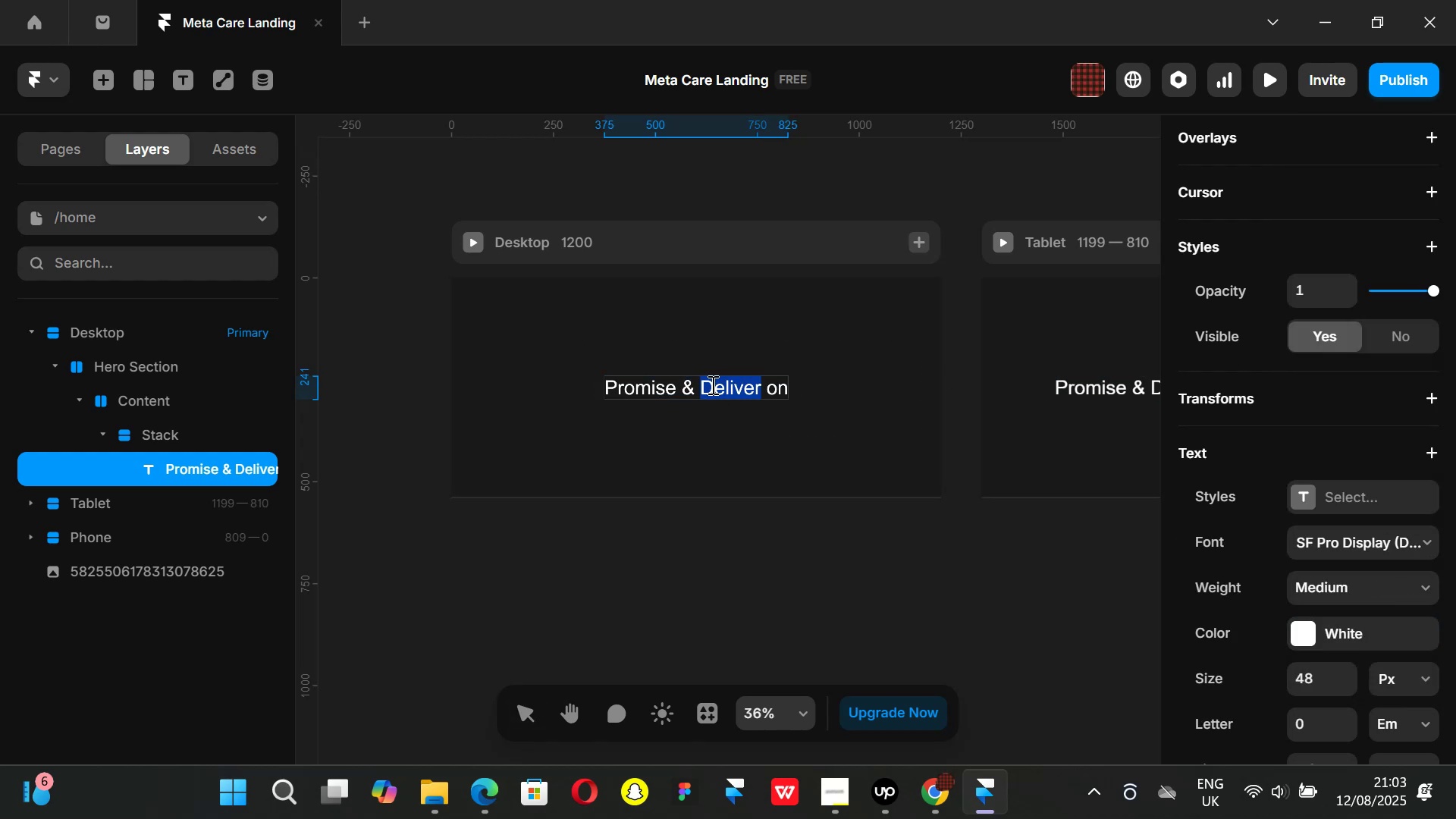 
left_click([711, 384])
 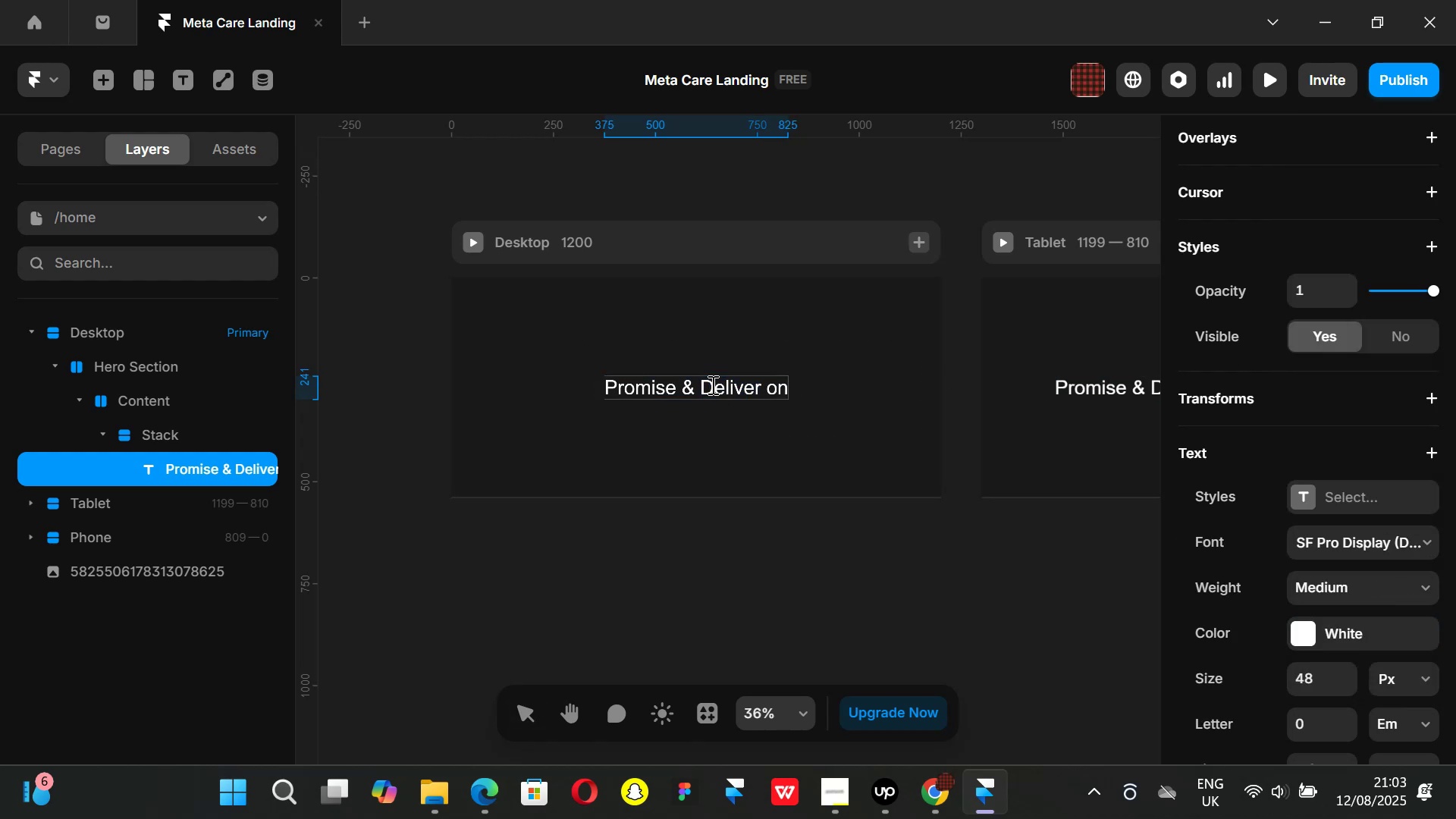 
key(Backspace)
 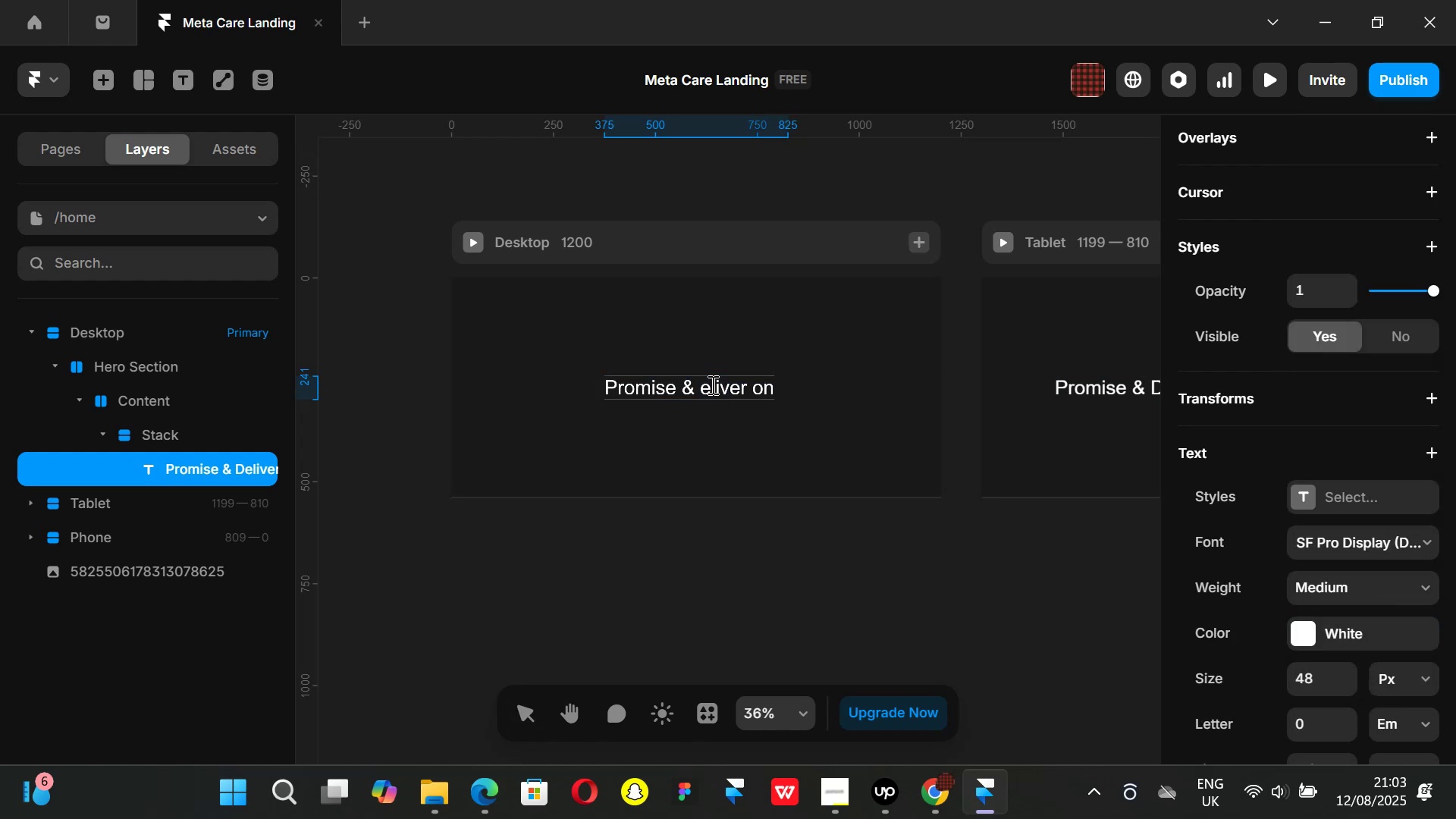 
key(D)
 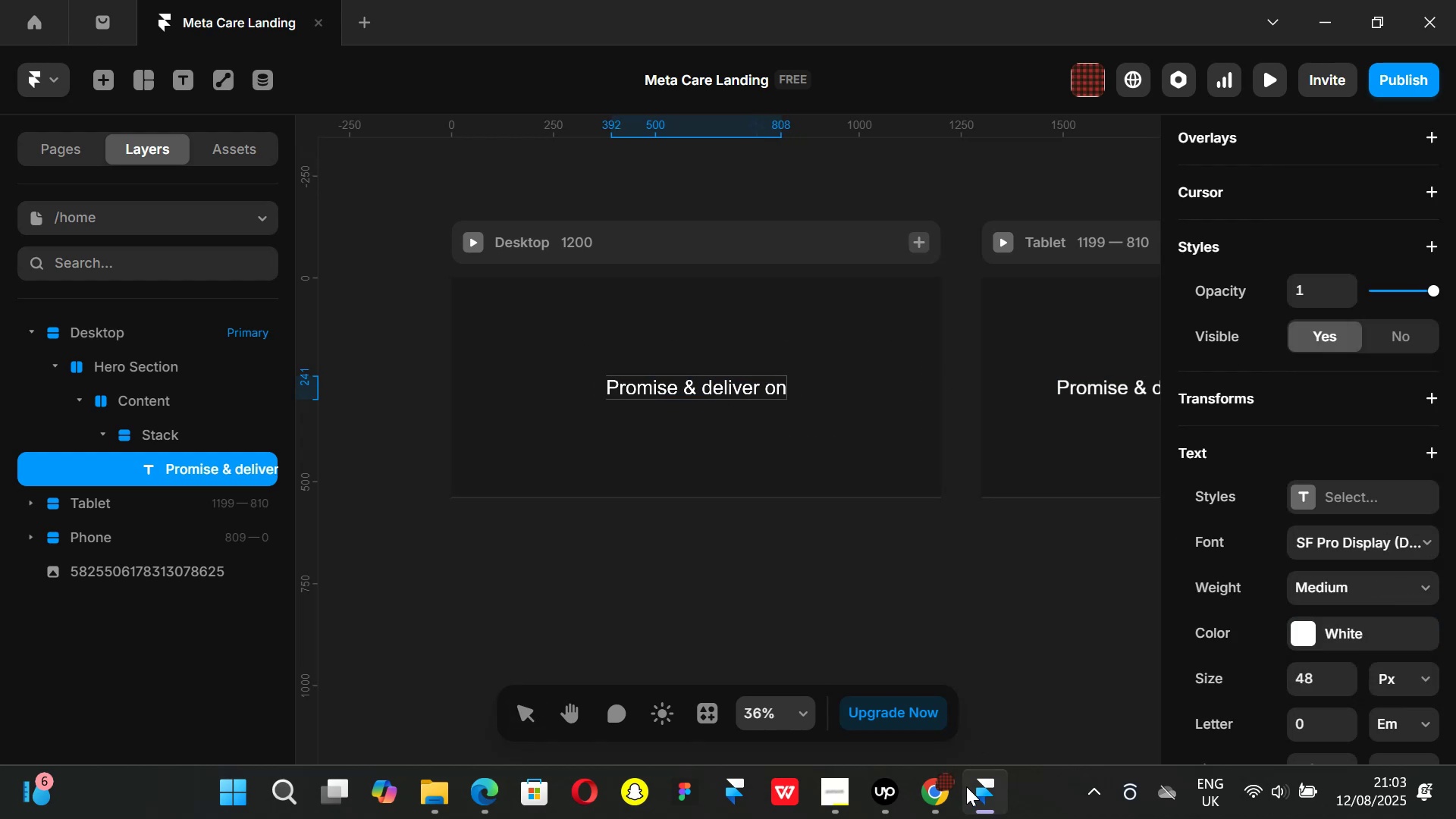 
left_click([945, 796])
 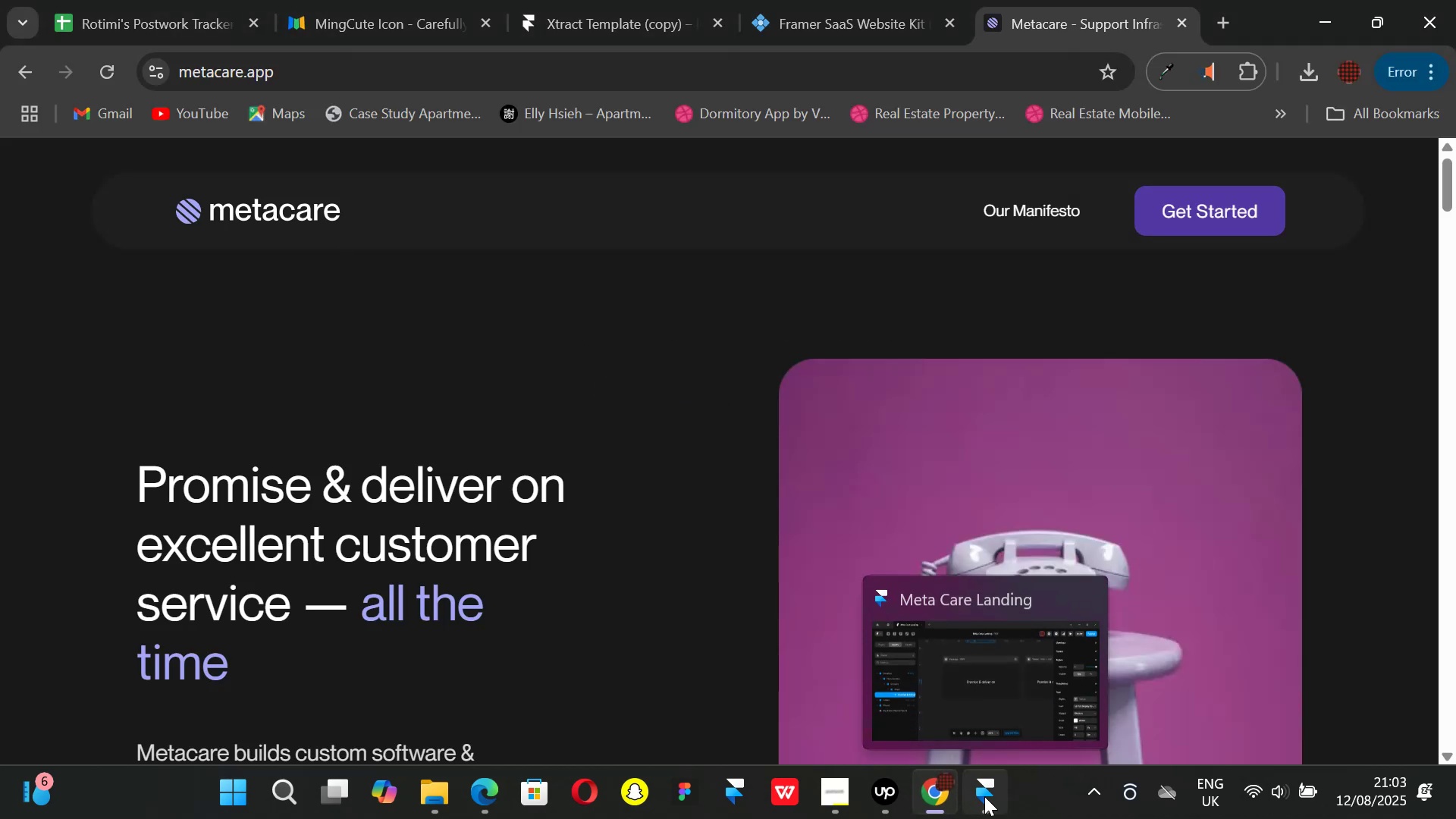 
left_click([984, 796])
 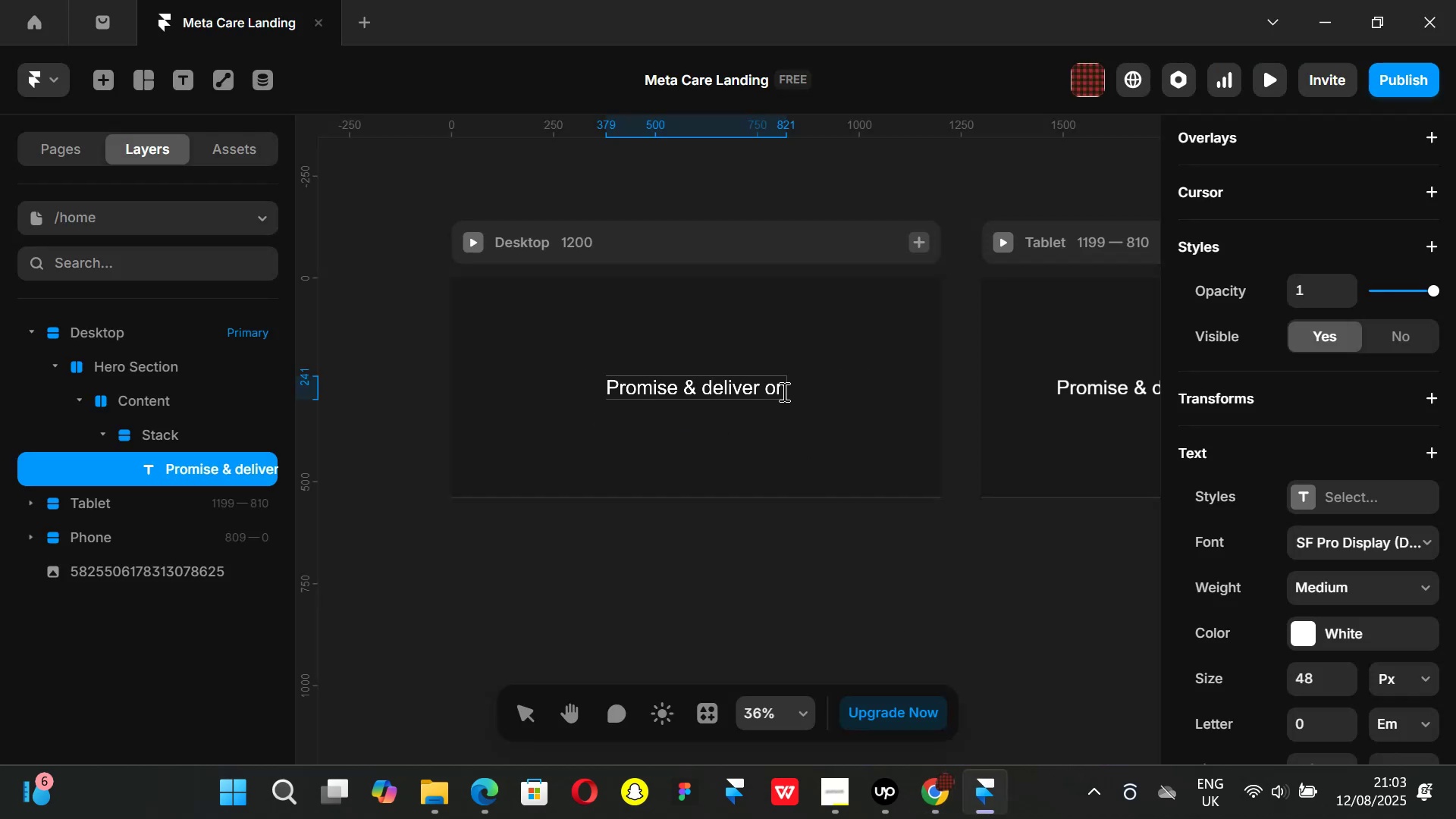 
left_click([782, 389])
 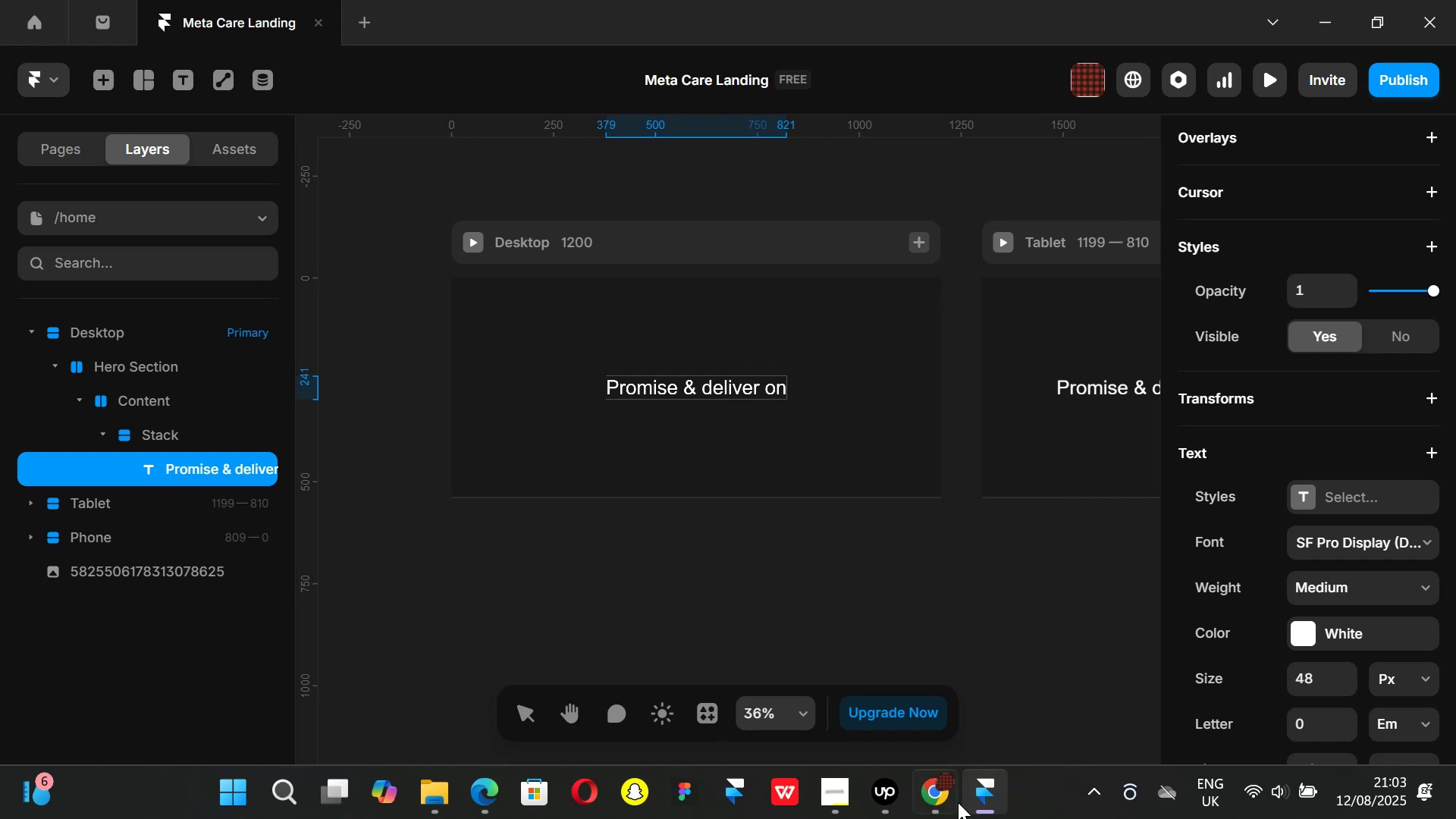 
left_click([950, 802])
 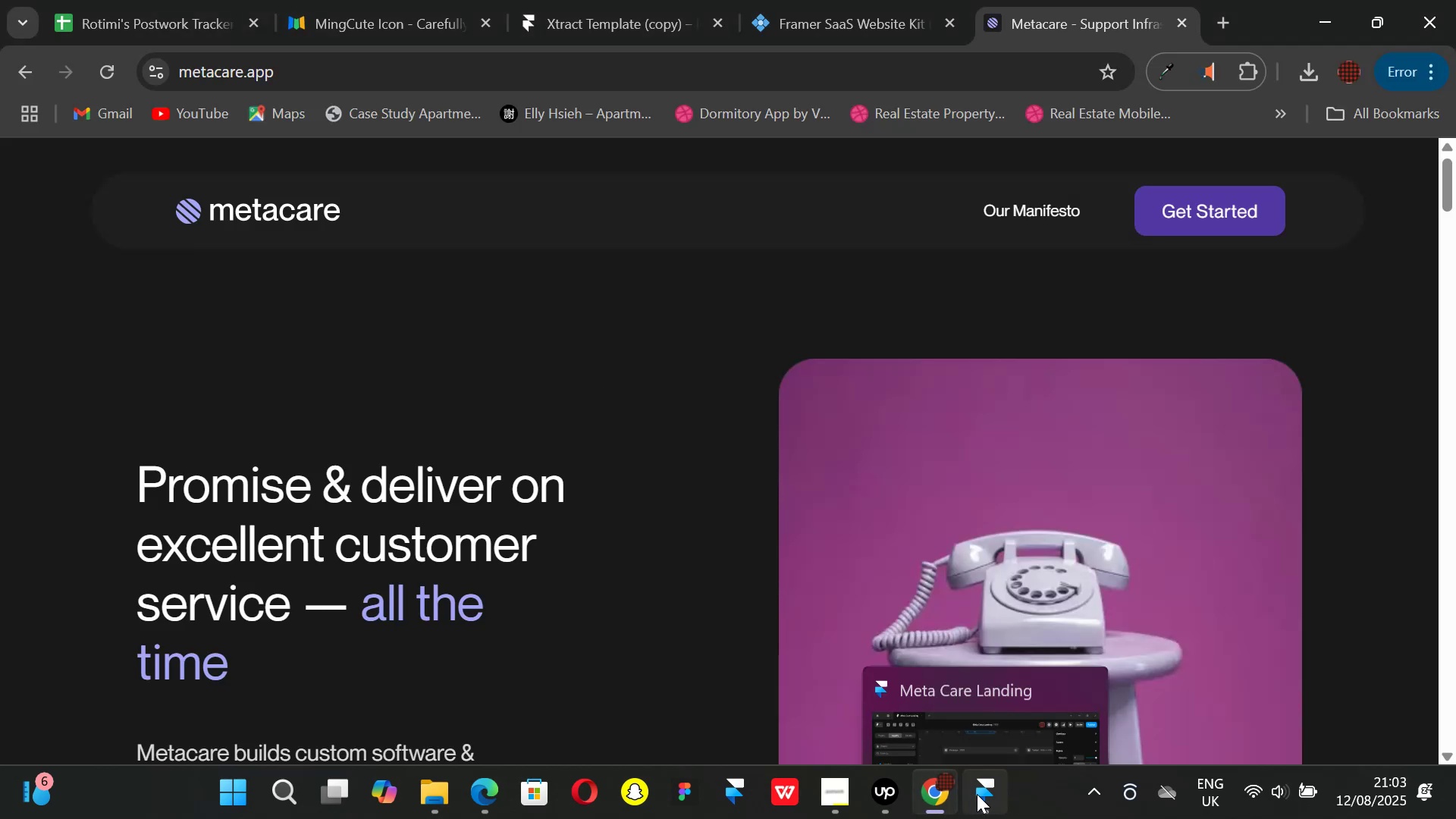 
left_click([977, 794])
 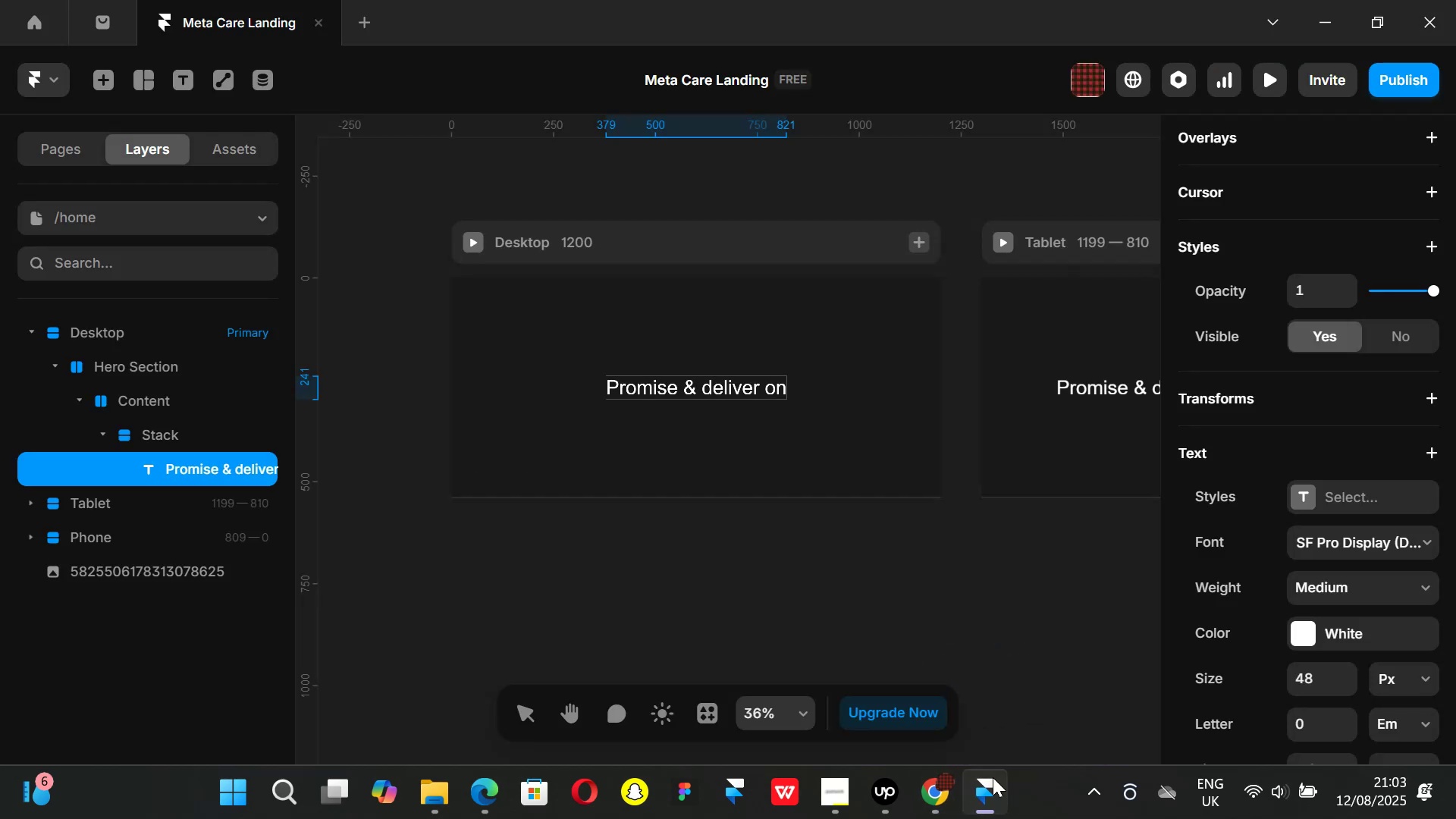 
key(Shift+ShiftLeft)
 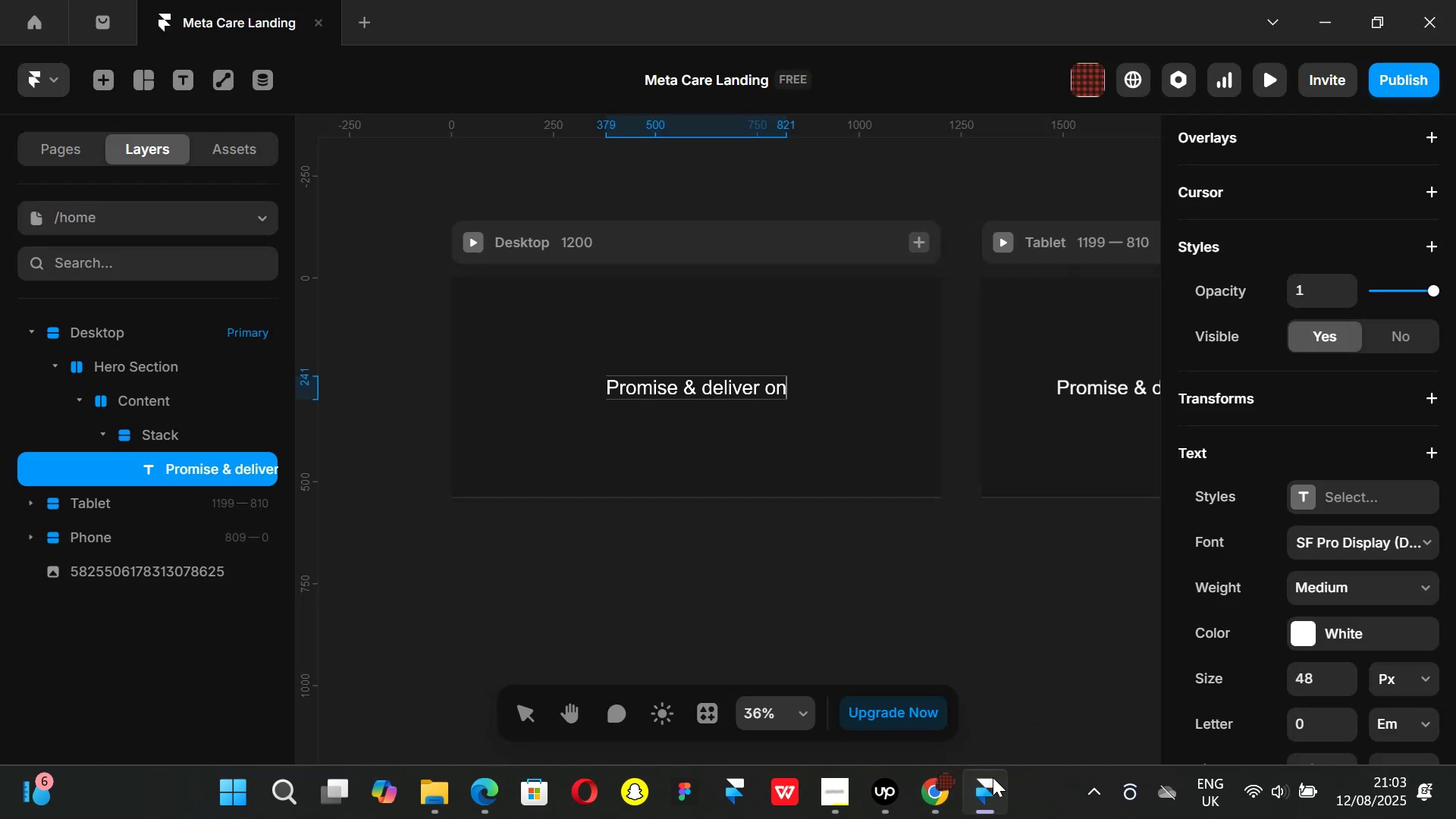 
key(Shift+Enter)
 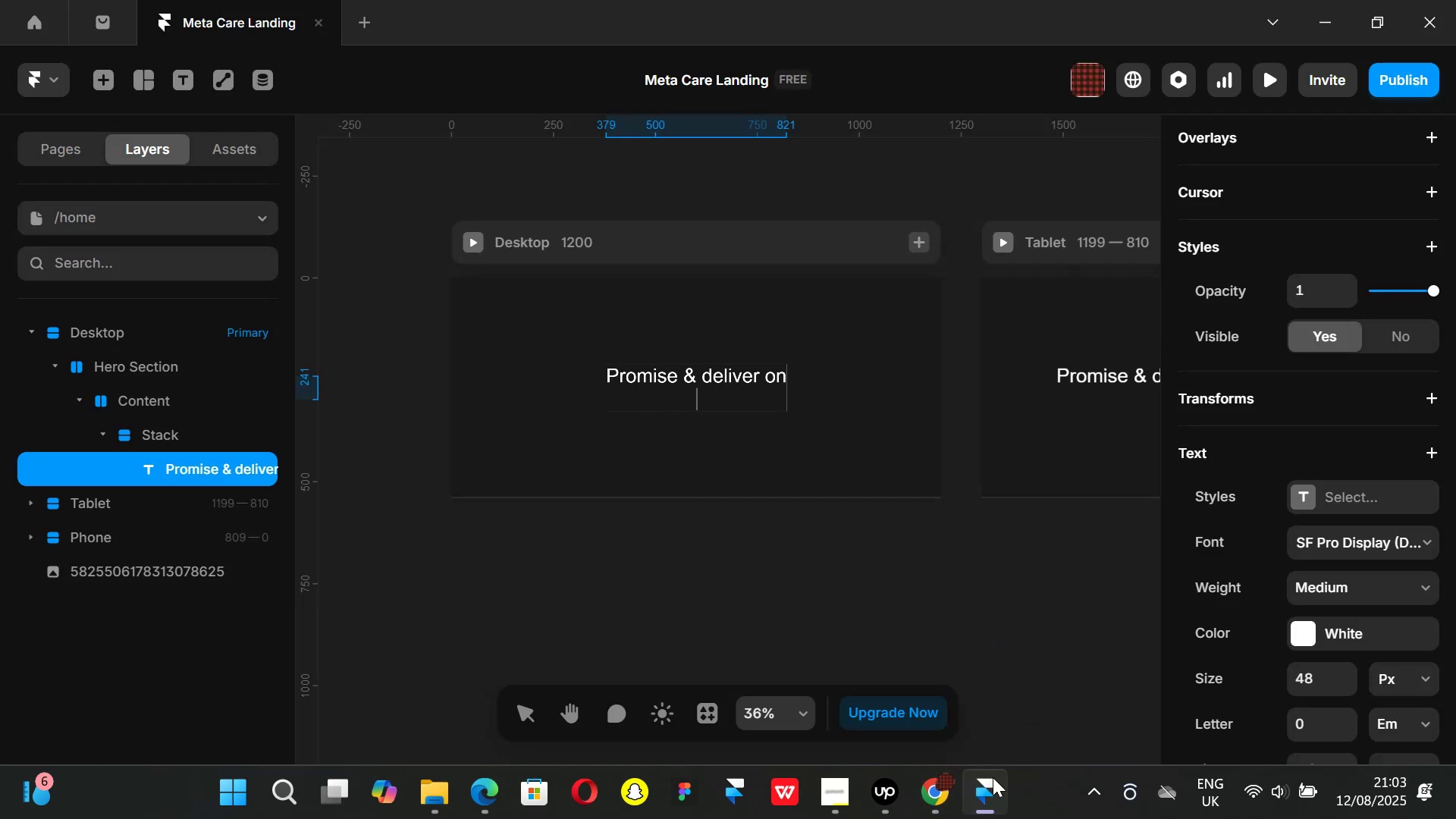 
type(excellent)
 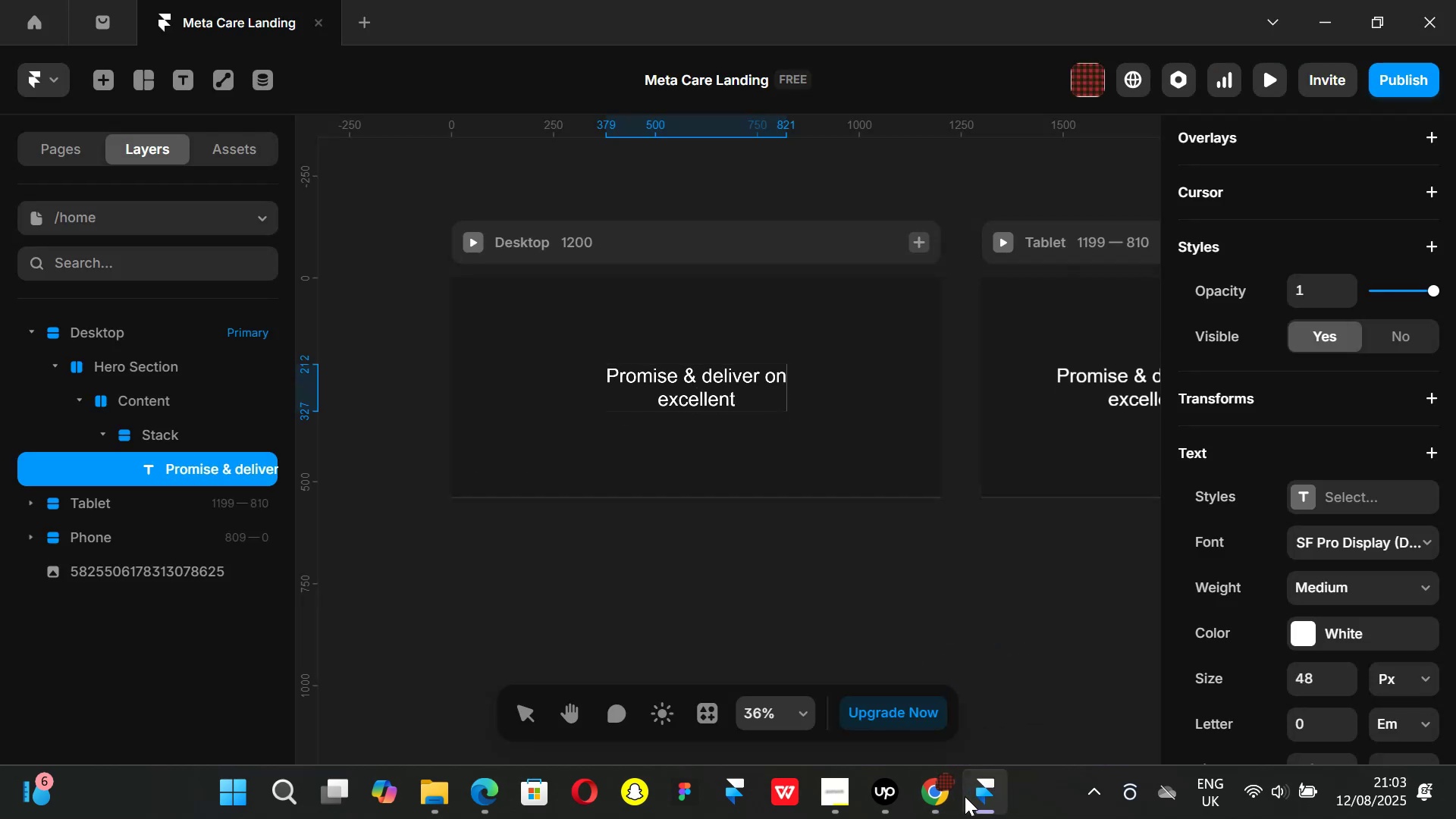 
left_click([943, 775])
 